 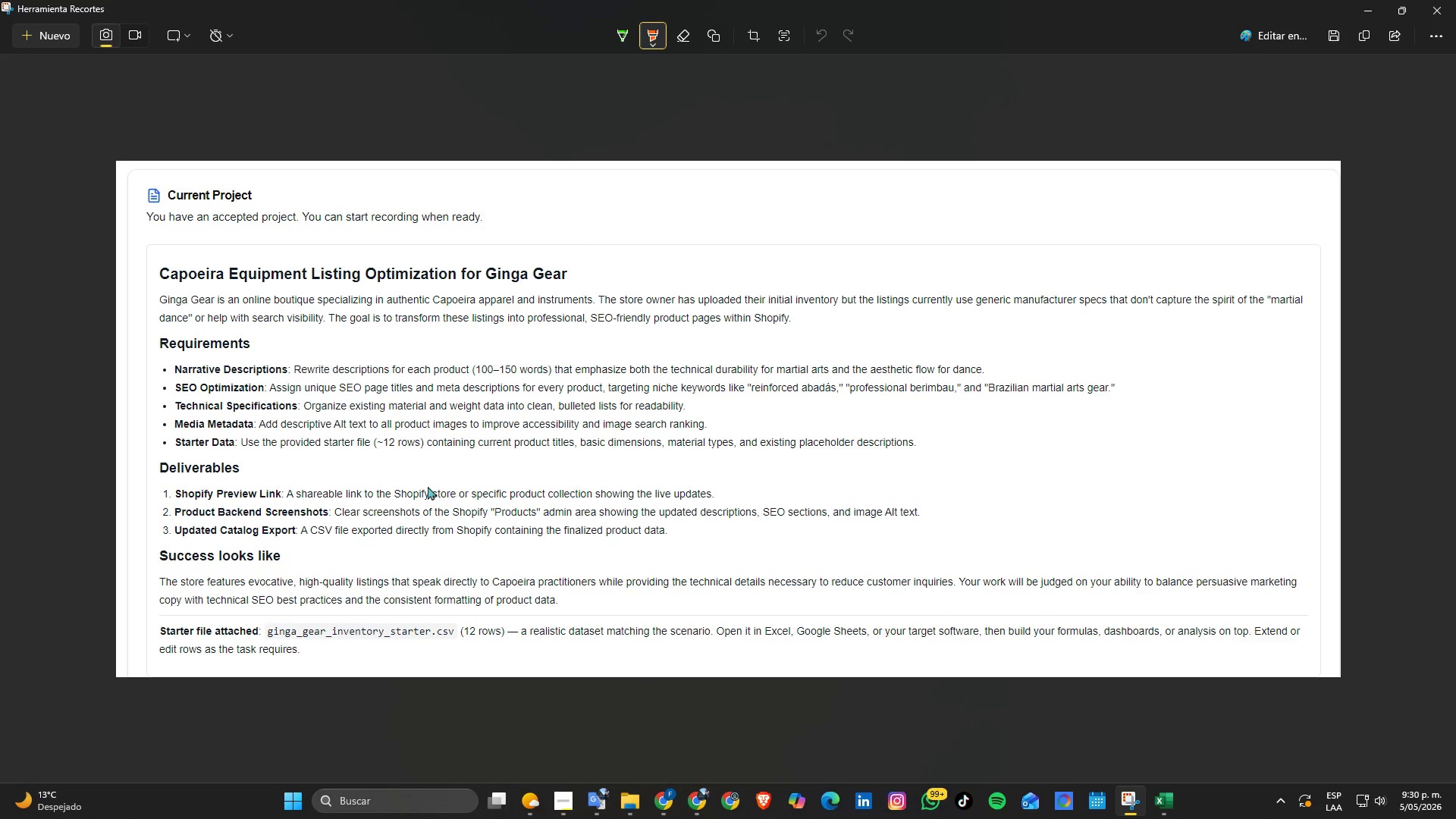 
key(Alt+AltLeft)
 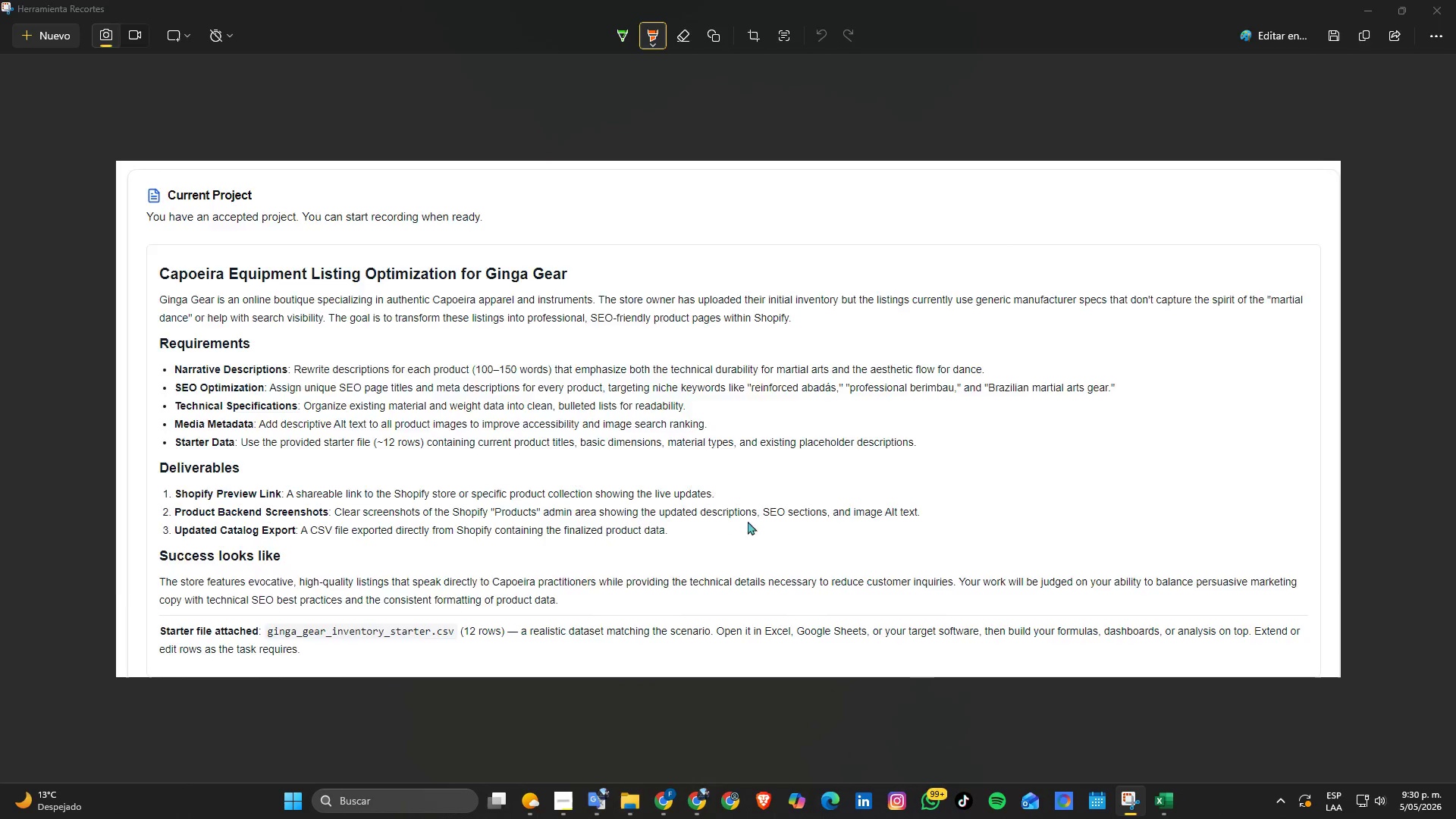 
key(Alt+Tab)
 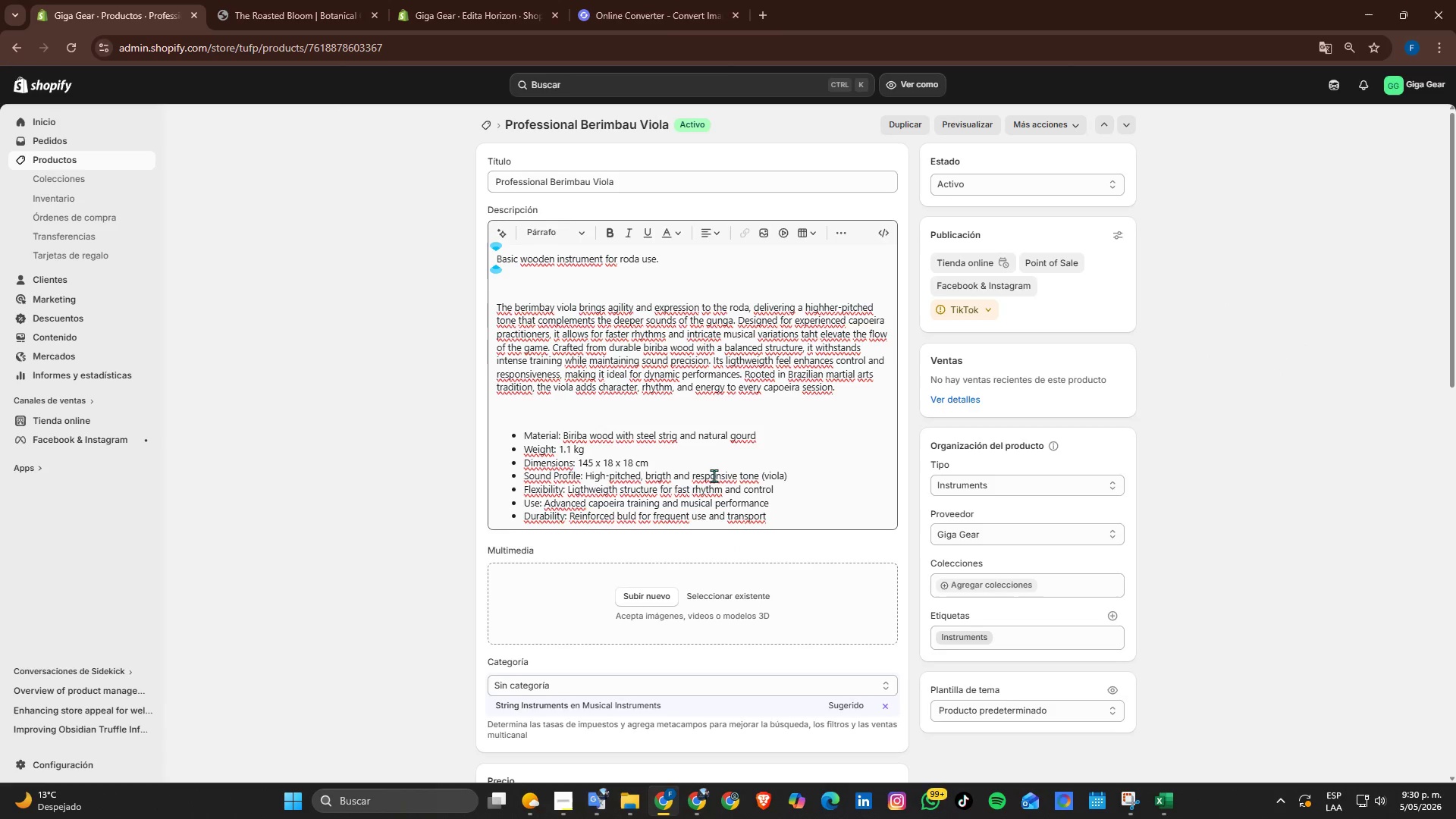 
scroll: coordinate [711, 472], scroll_direction: none, amount: 0.0
 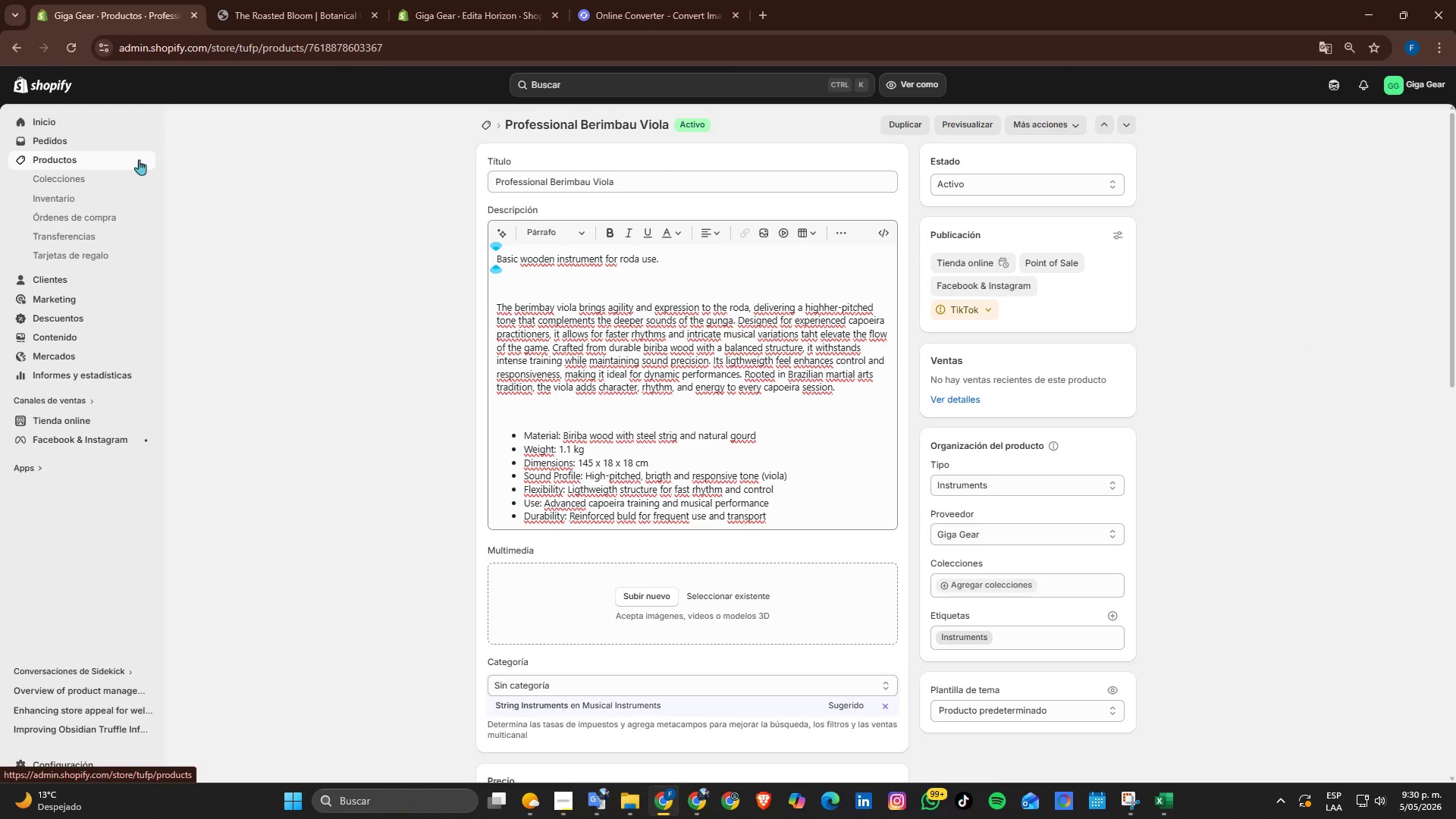 
scroll: coordinate [563, 190], scroll_direction: up, amount: 8.0
 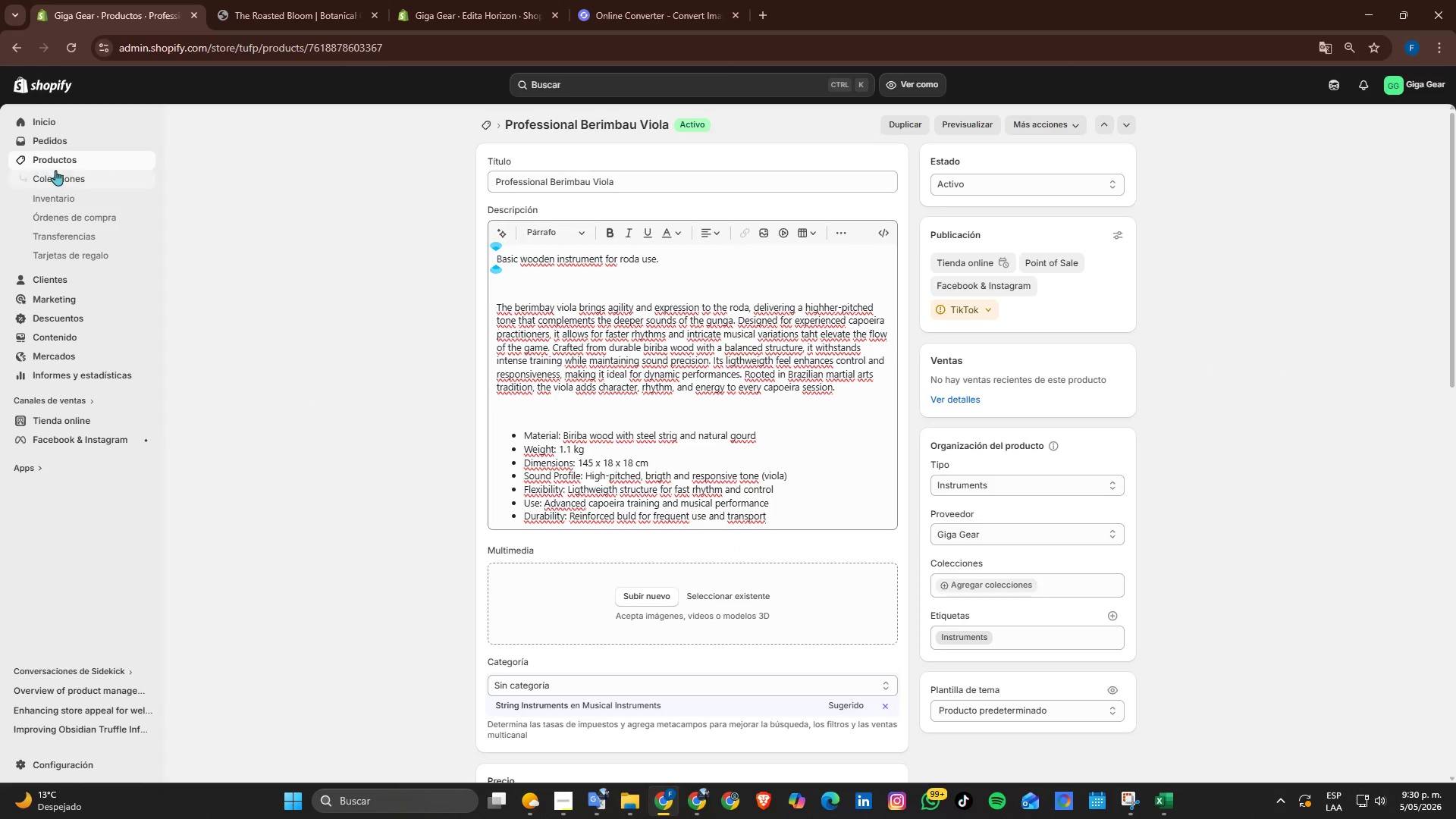 
left_click([55, 165])
 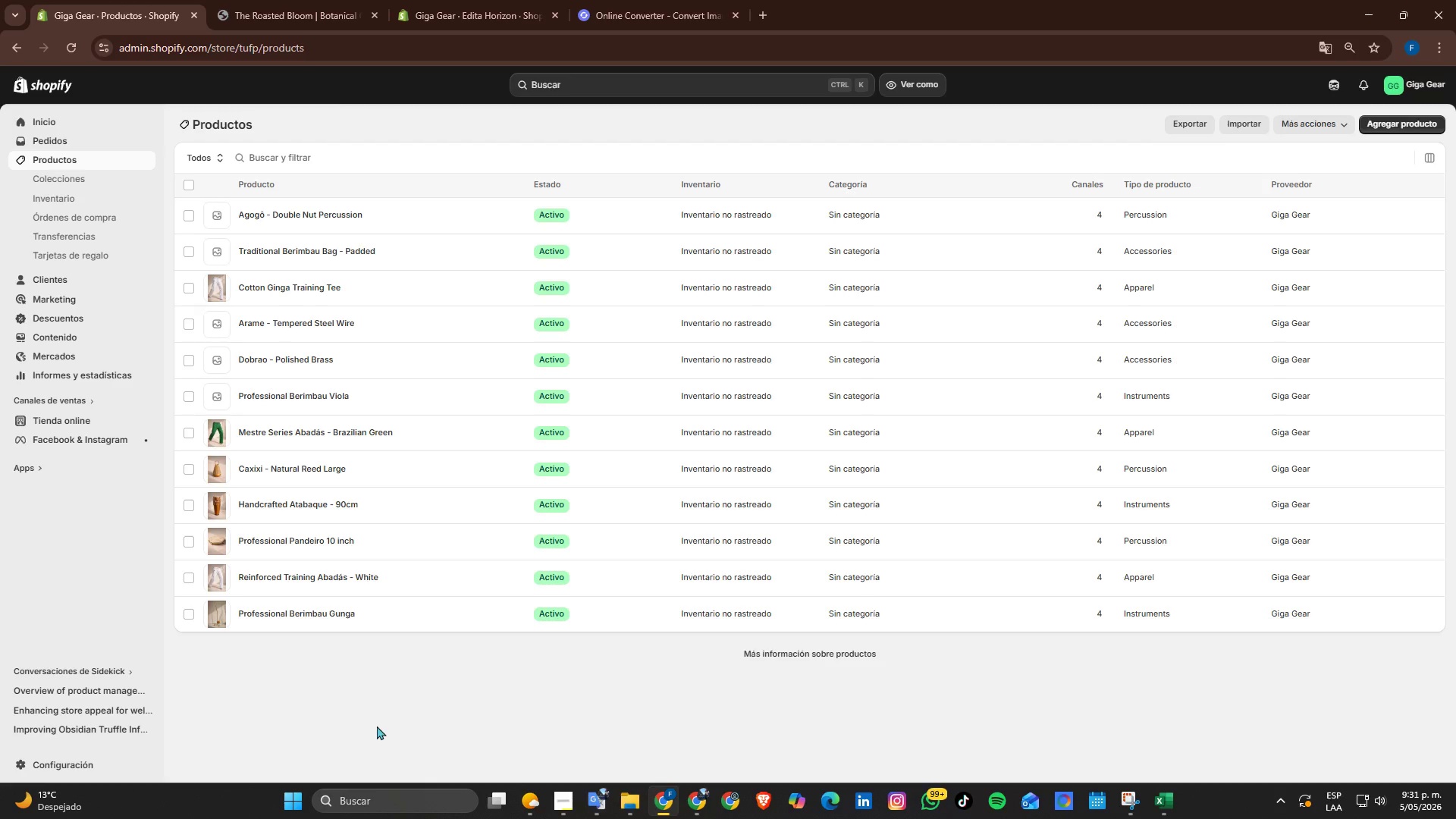 
wait(35.56)
 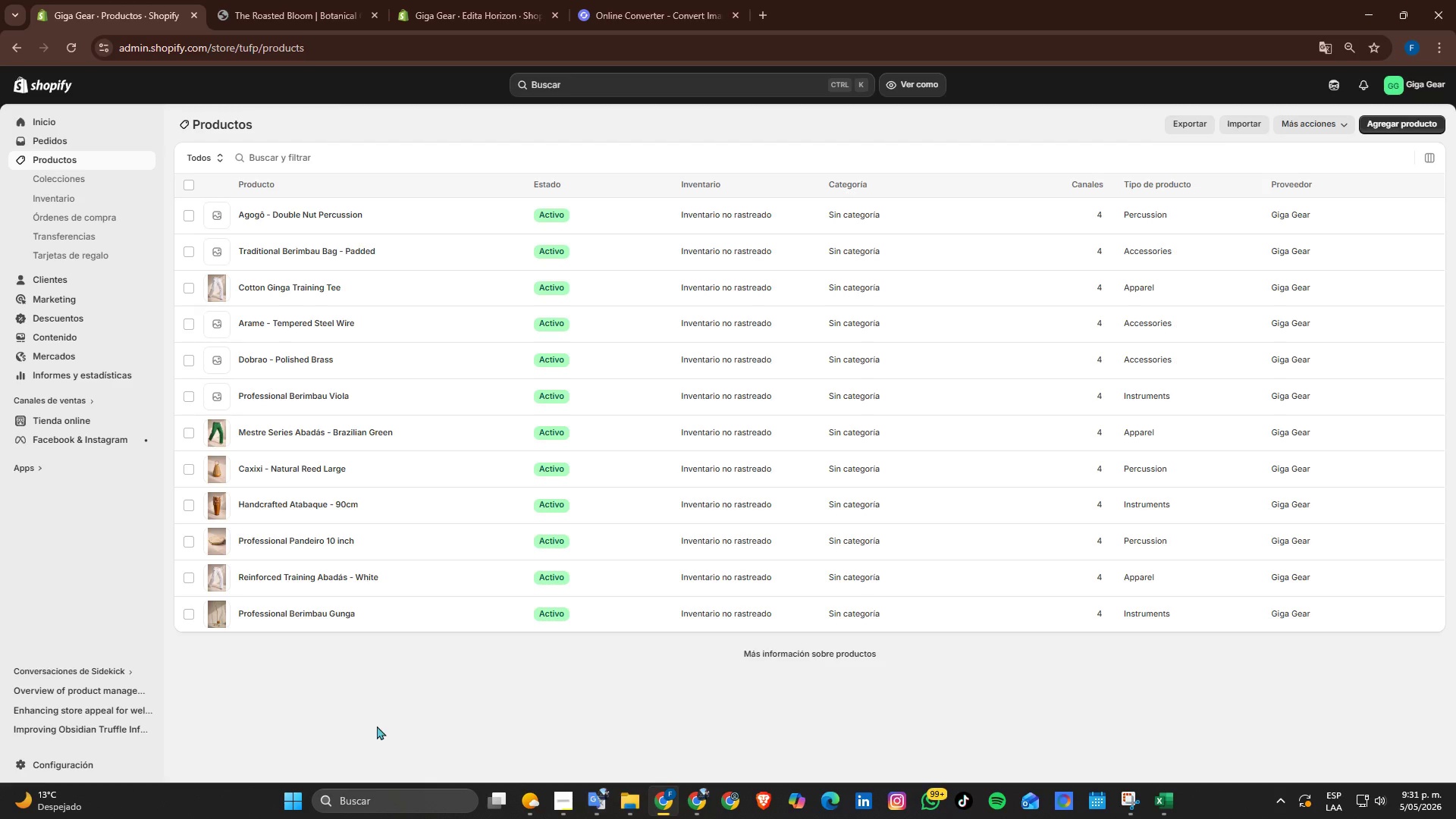 
left_click([271, 609])
 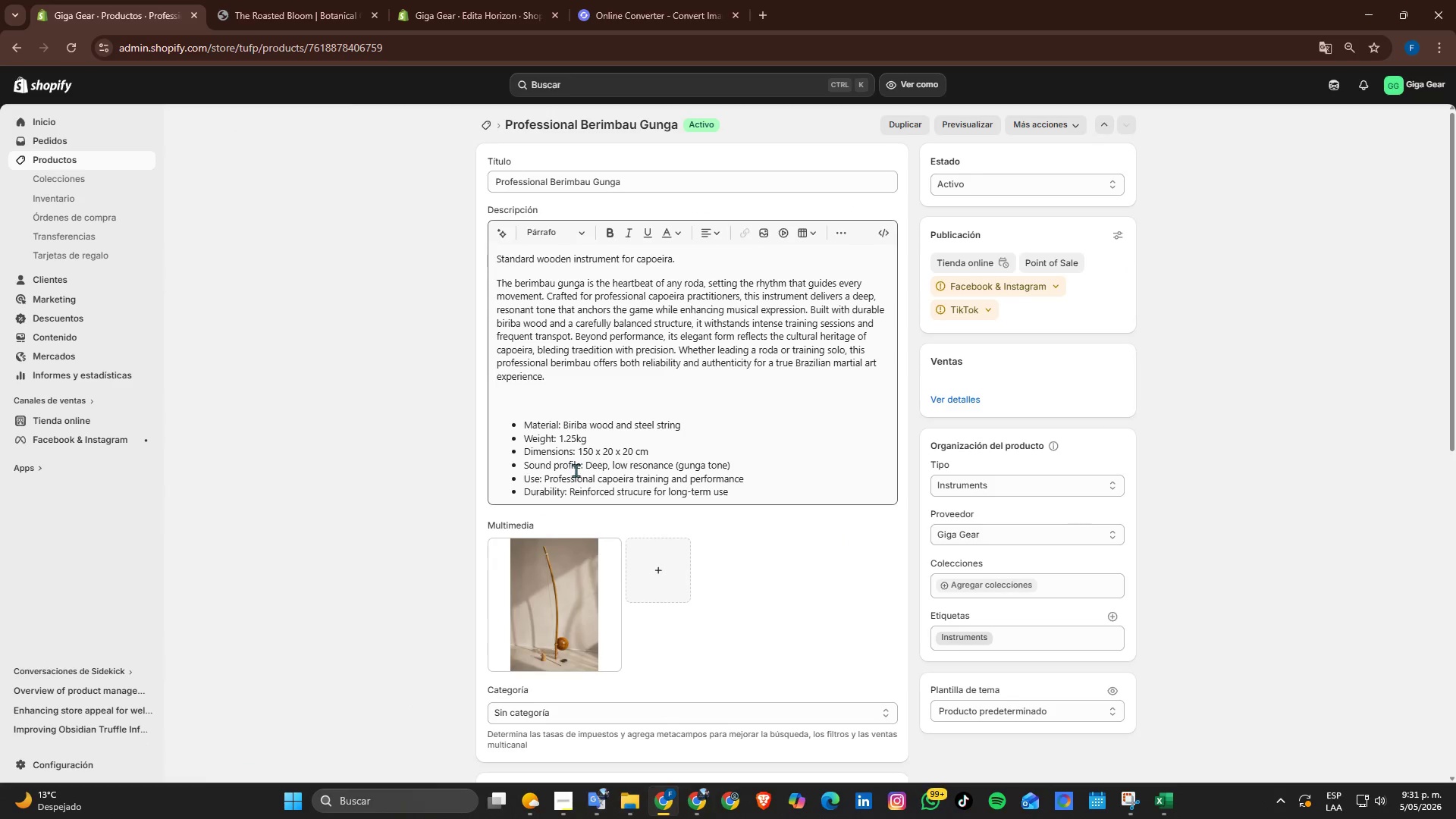 
scroll: coordinate [583, 564], scroll_direction: none, amount: 0.0
 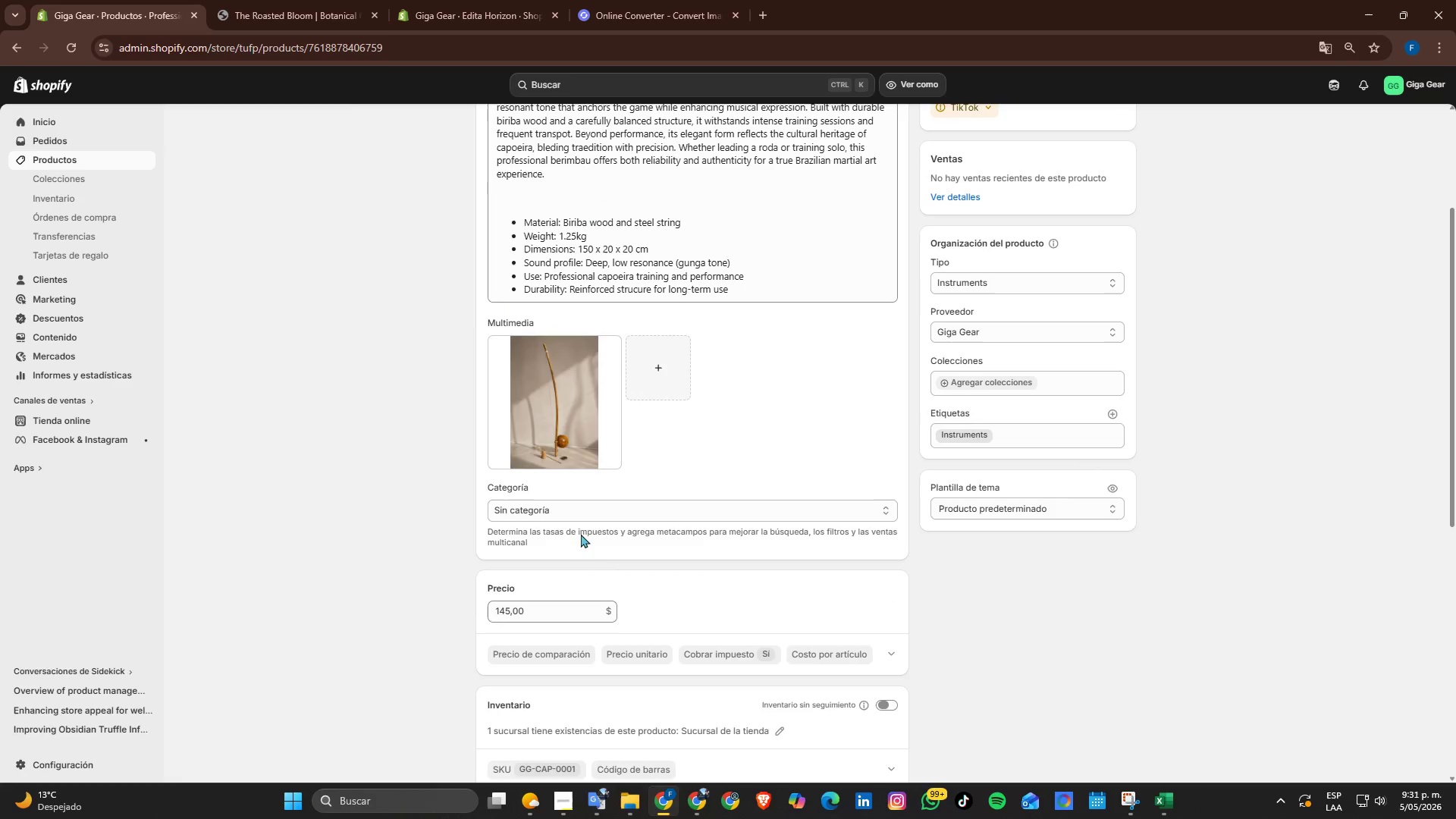 
left_click([590, 434])
 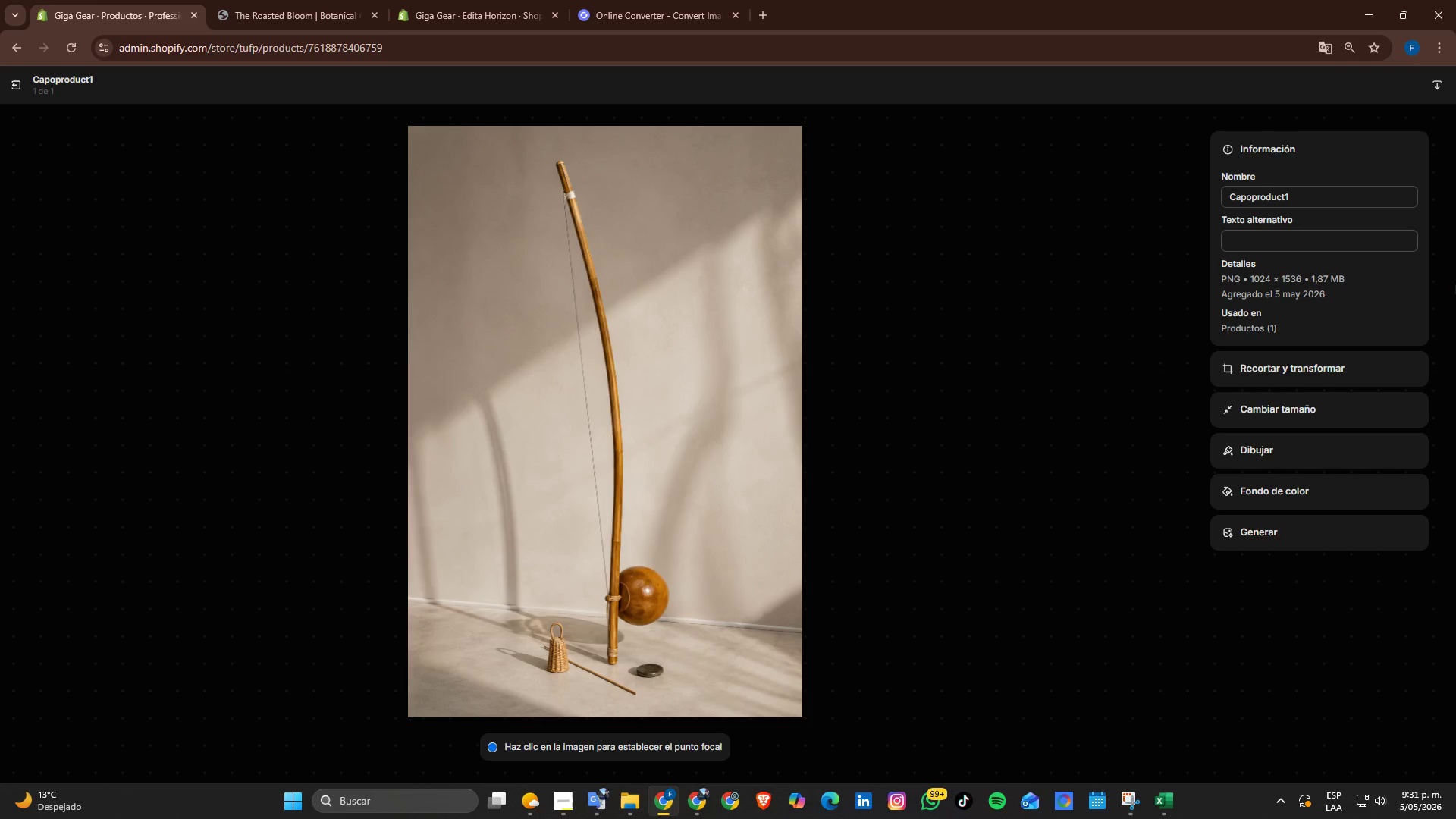 
left_click([1323, 206])
 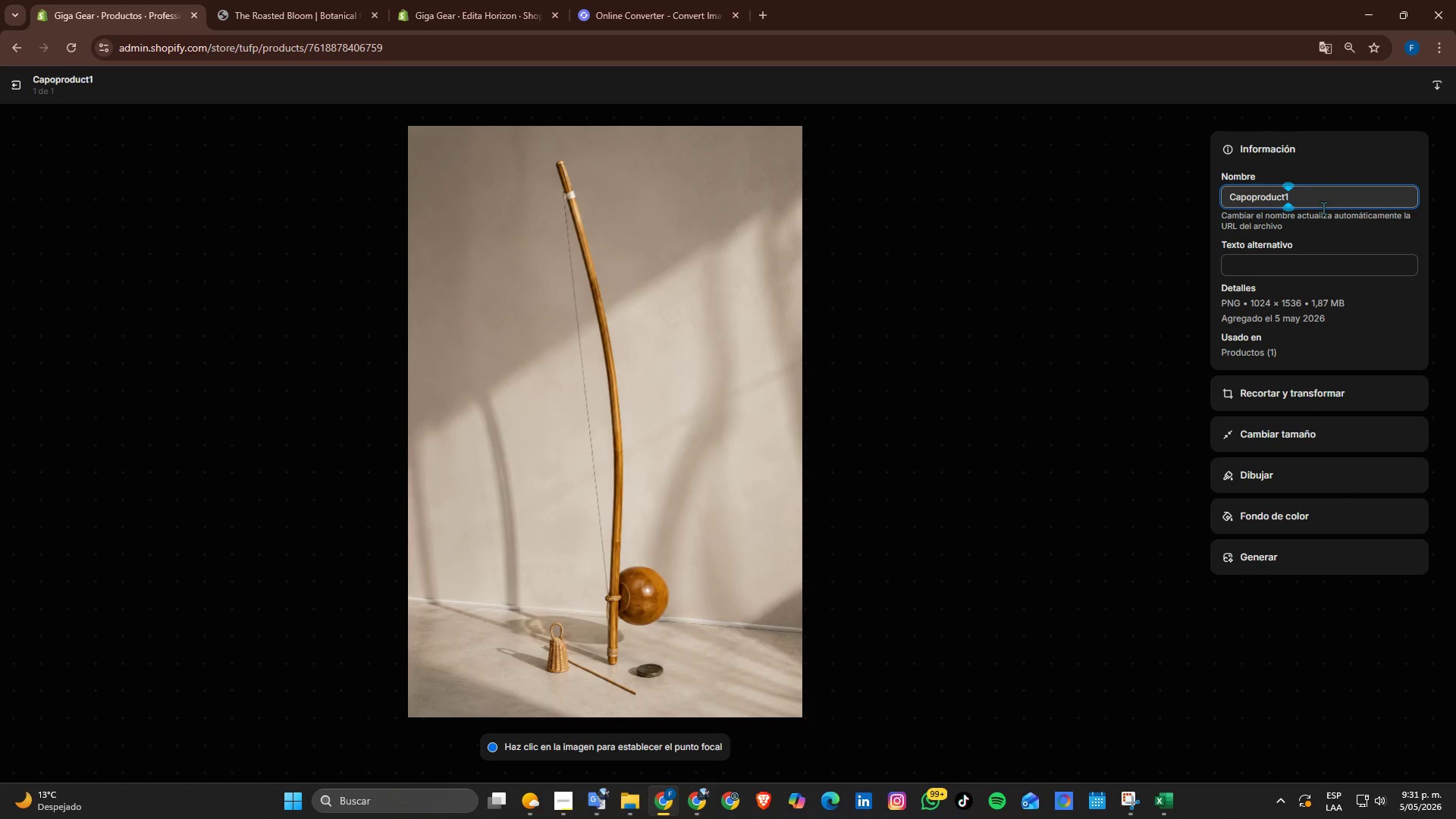 
left_click_drag(start_coordinate=[1323, 208], to_coordinate=[1045, 203])
 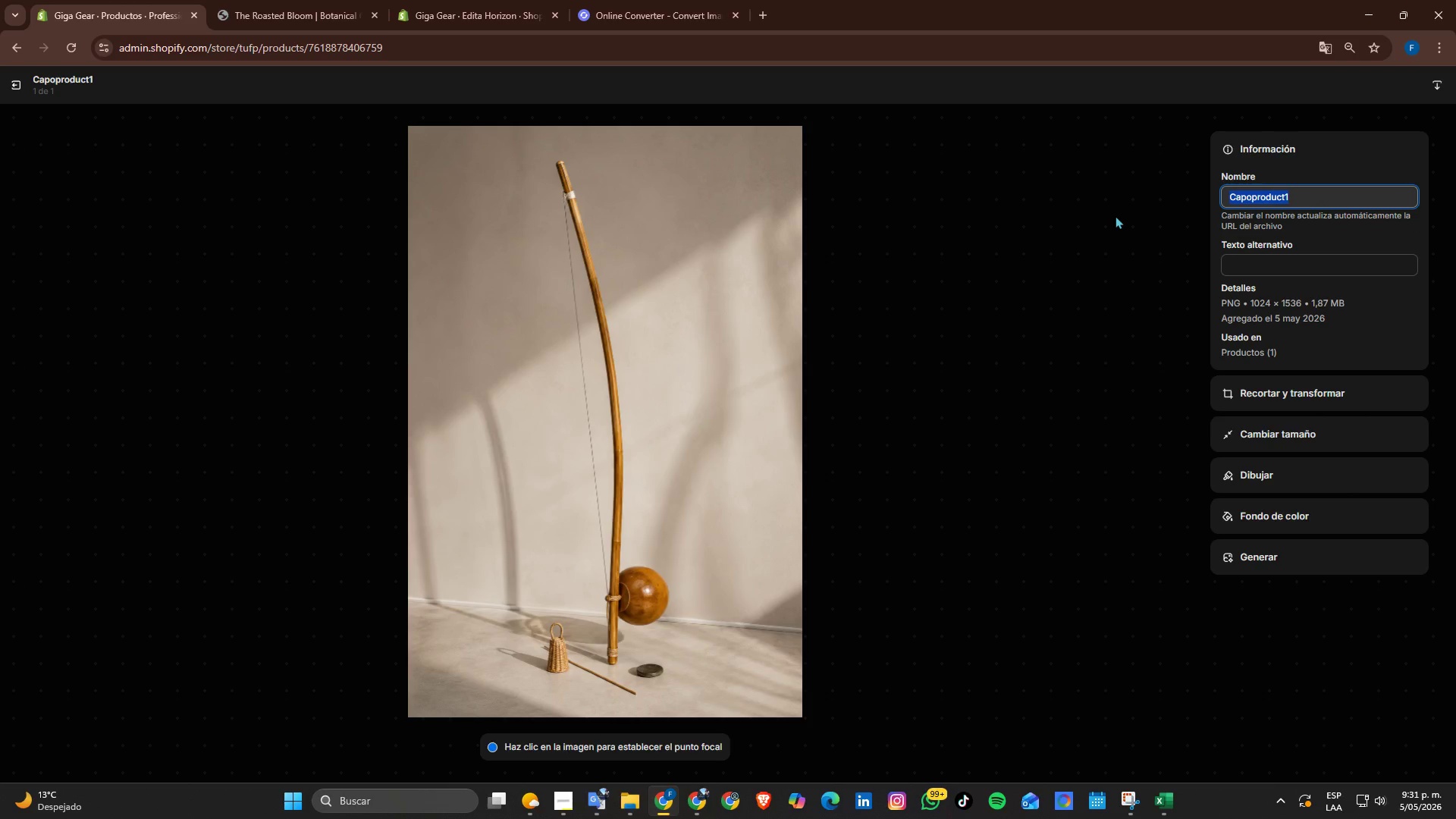 
type(Professional Berimbau Gunga - Cao)
key(Backspace)
type(poeira Instrument)
key(Tab)
 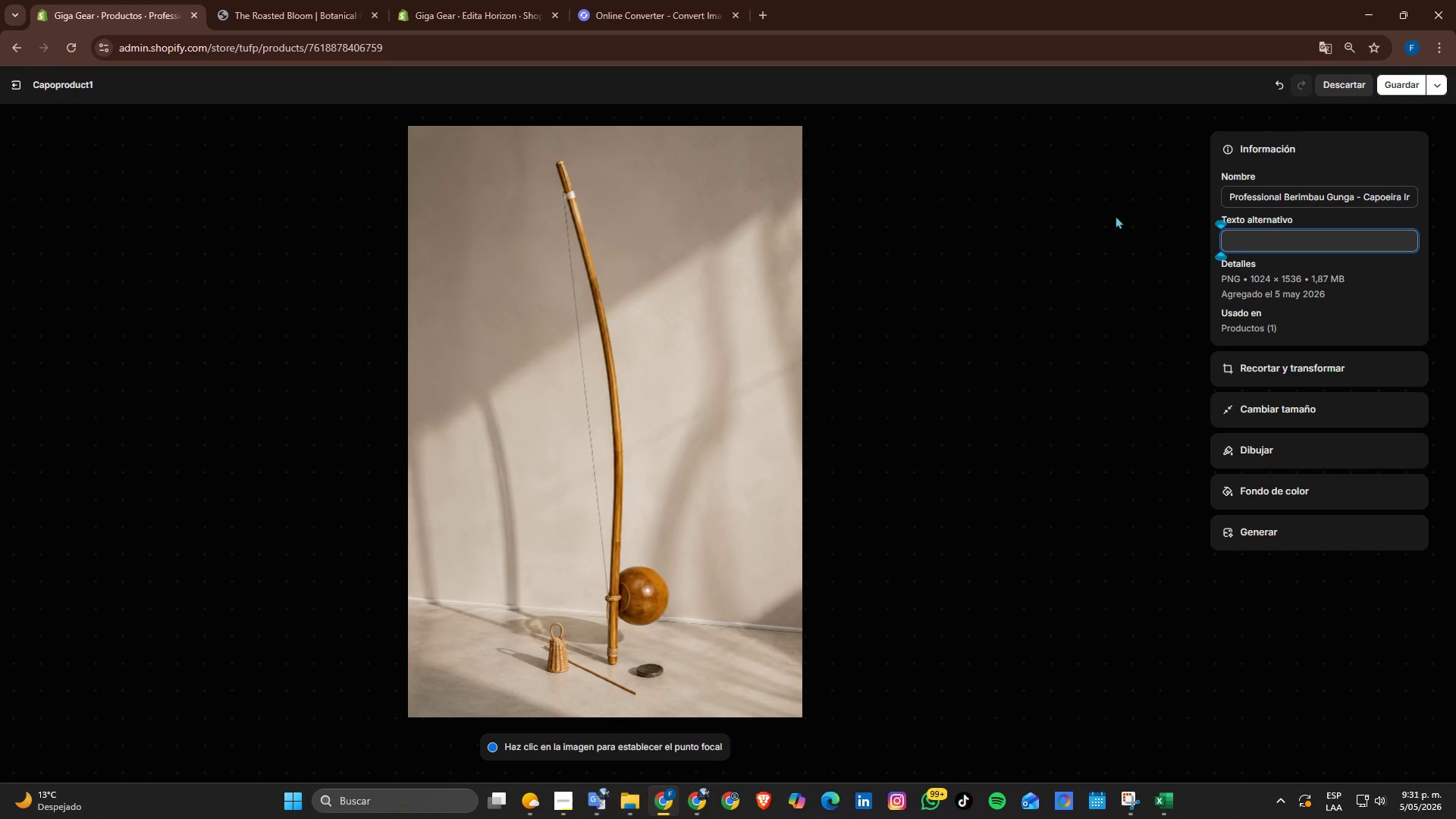 
wait(5.47)
 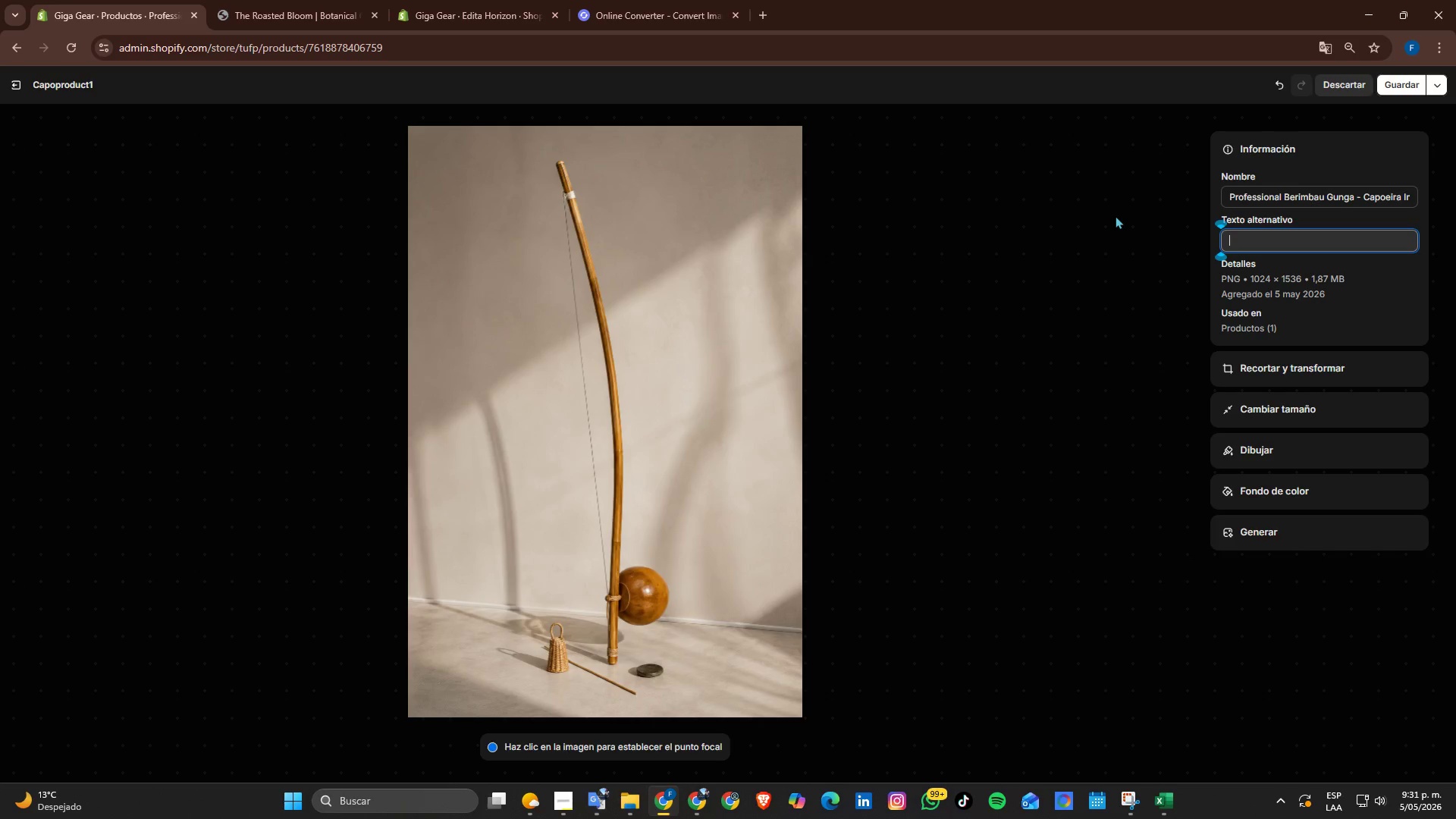 
type(Professional berima)
key(Backspace)
type(bau gunga with b)
key(Backspace)
type(wood bow and gourd resonator in minimi)
key(Backspace)
type(alist studio setup)
 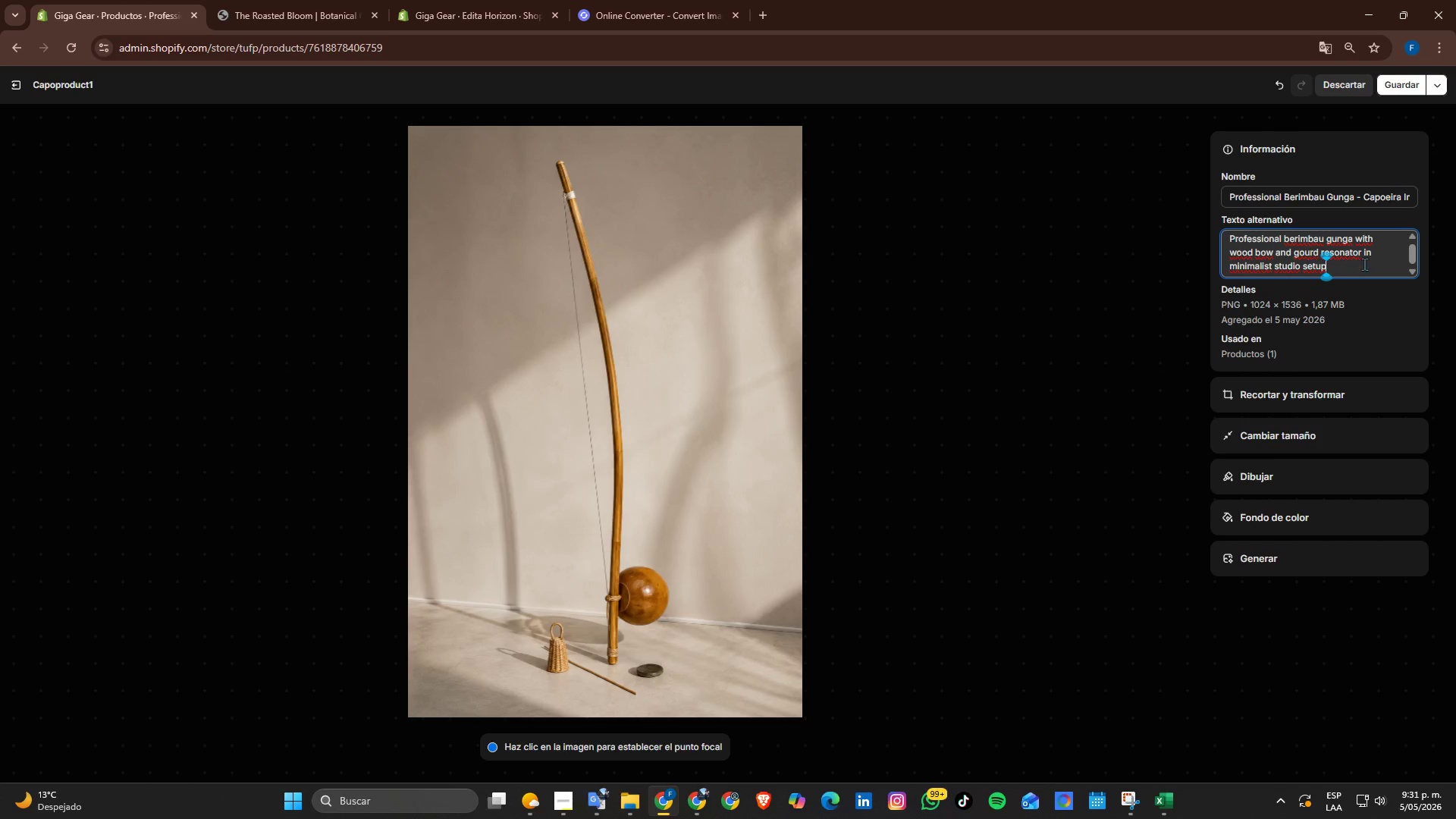 
left_click([1395, 88])
 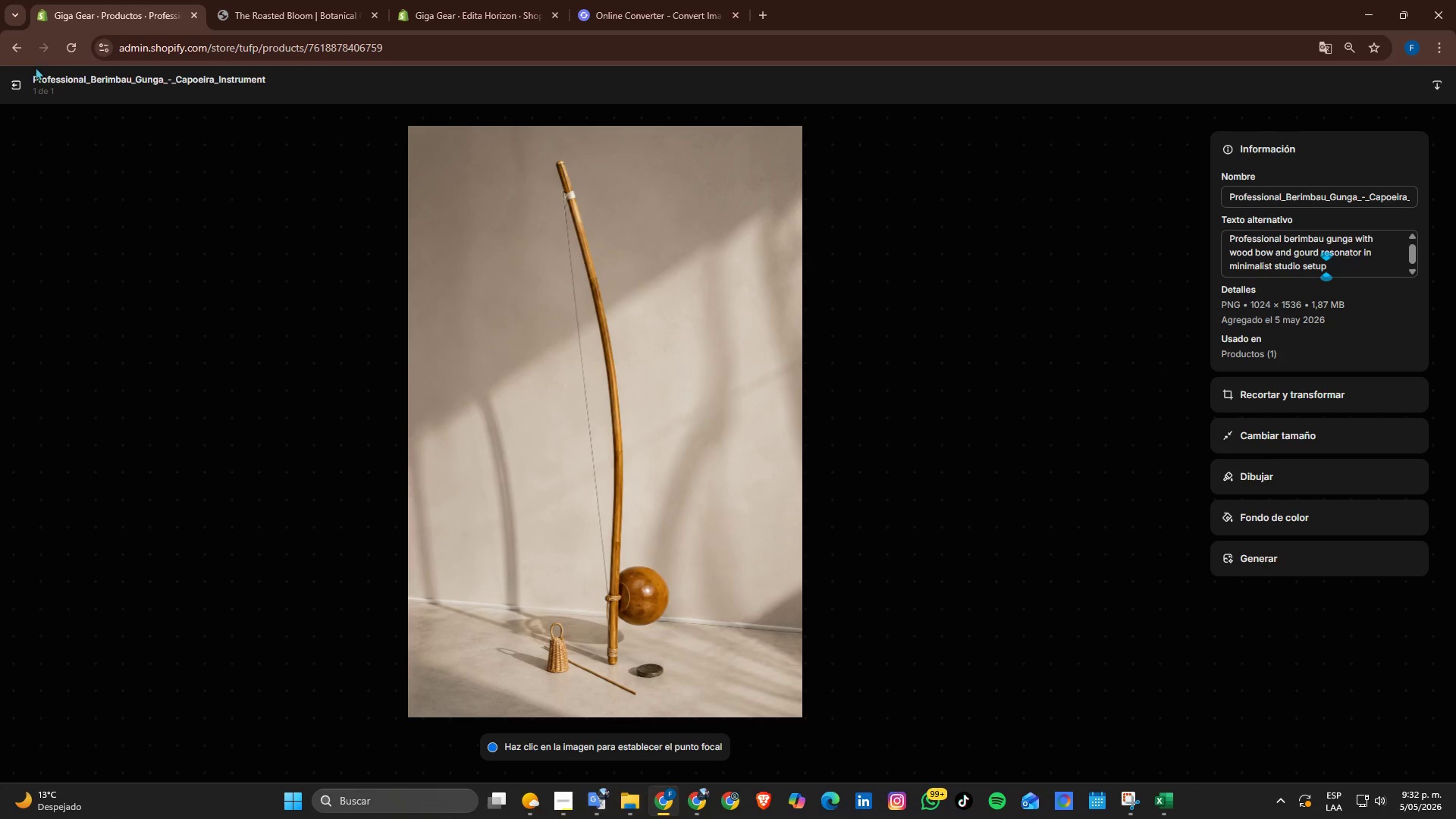 
wait(5.83)
 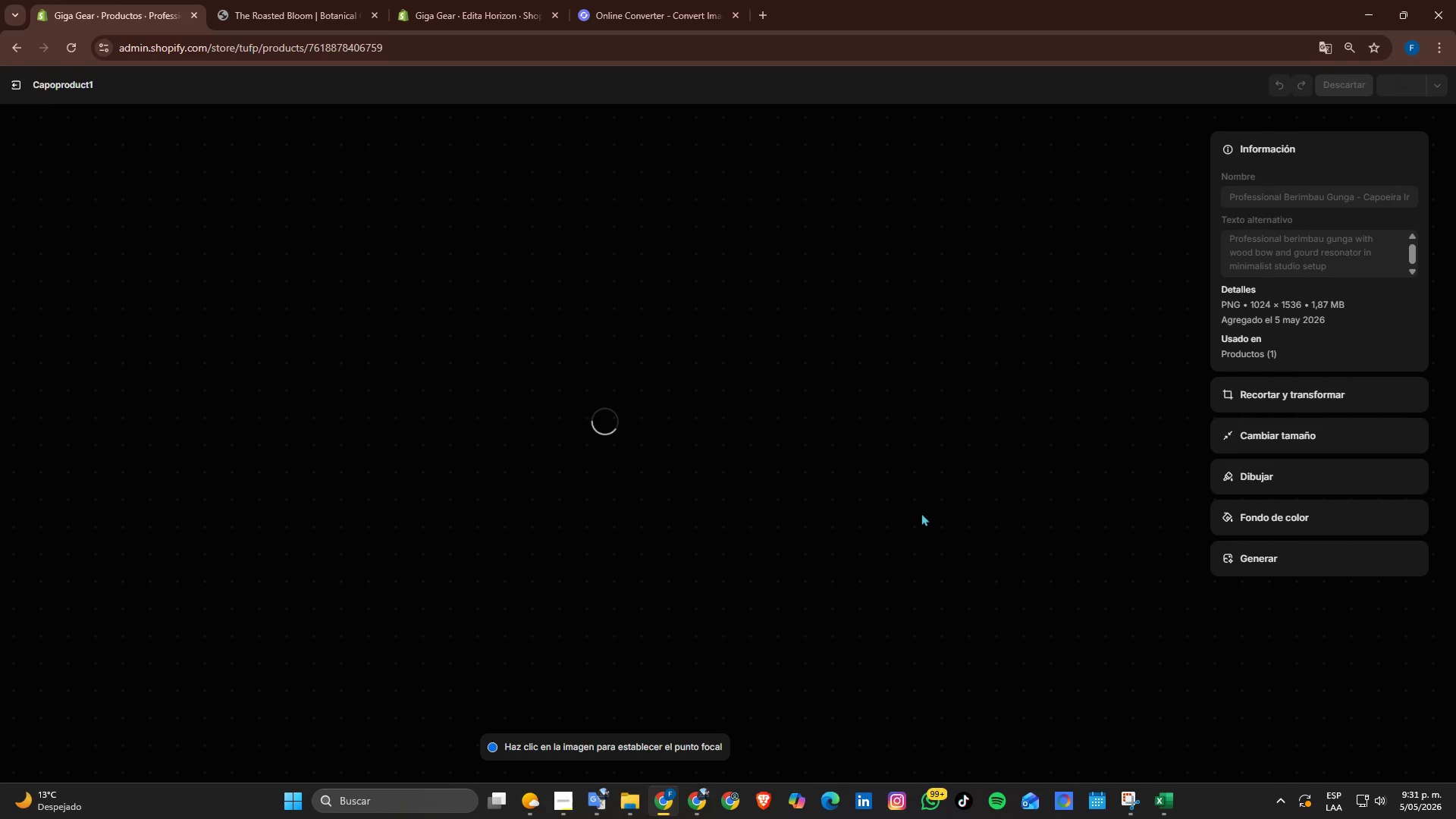 
left_click([14, 89])
 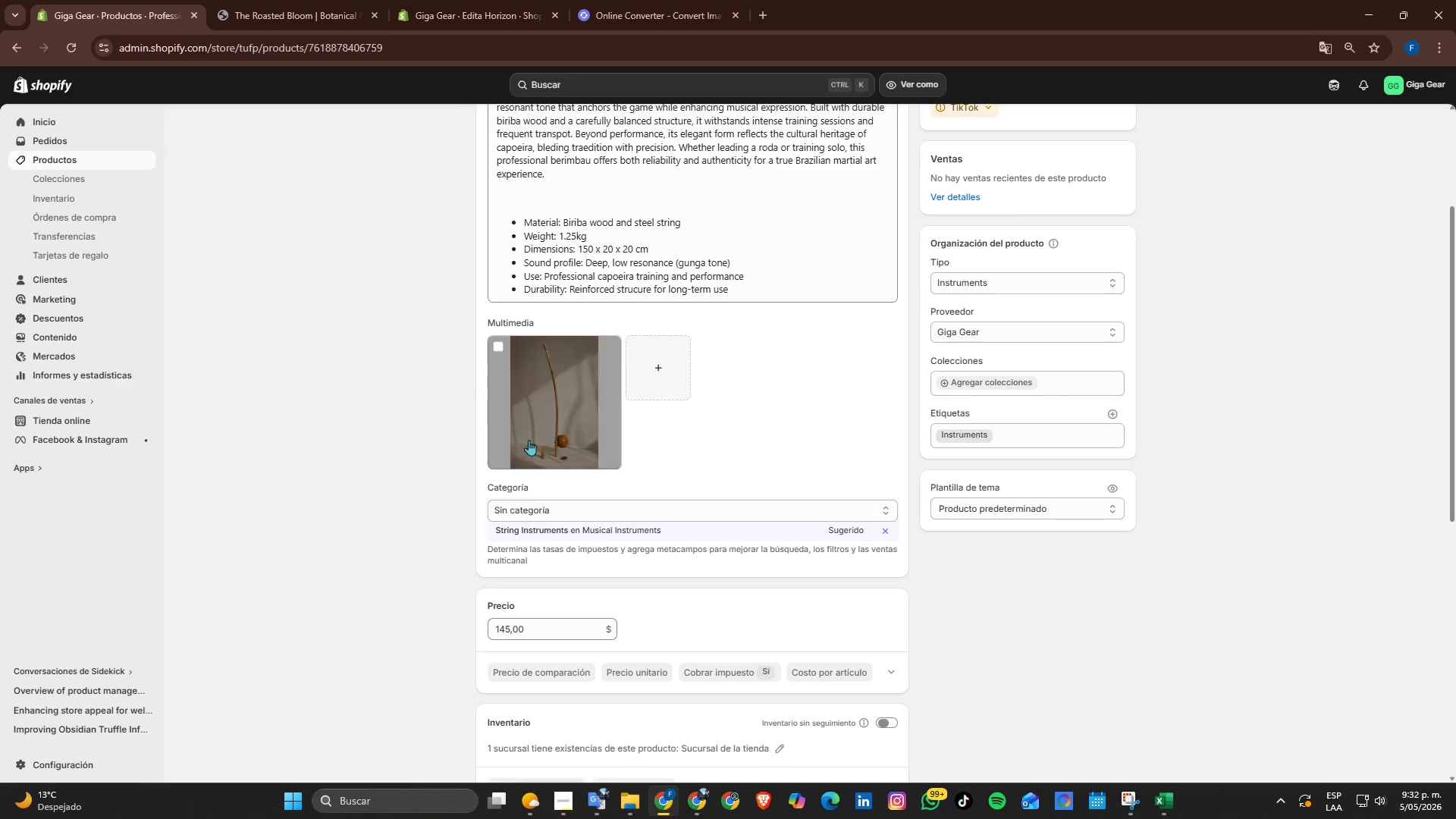 
scroll: coordinate [552, 450], scroll_direction: down, amount: 3.0
 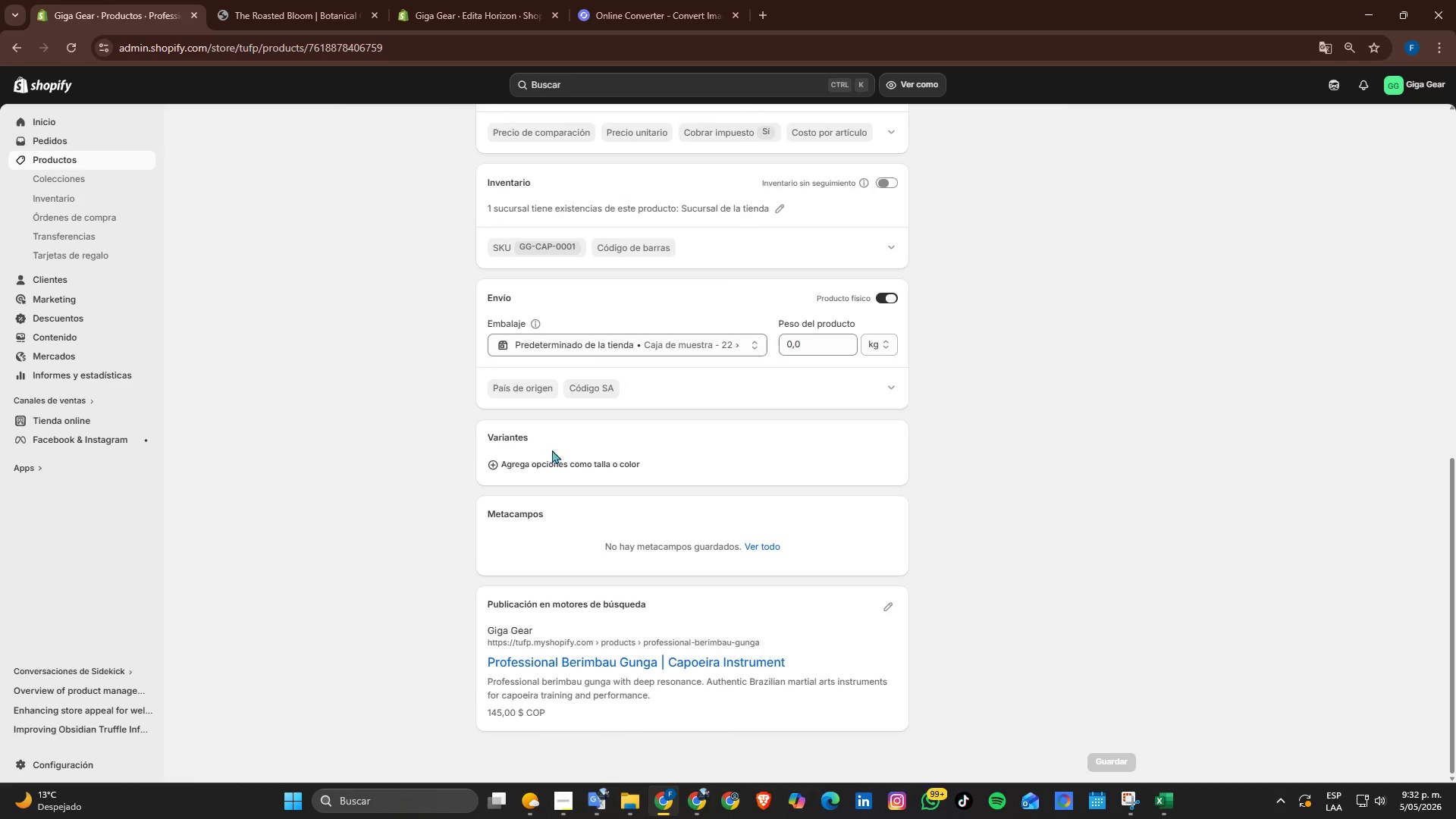 
scroll: coordinate [552, 450], scroll_direction: up, amount: 6.0
 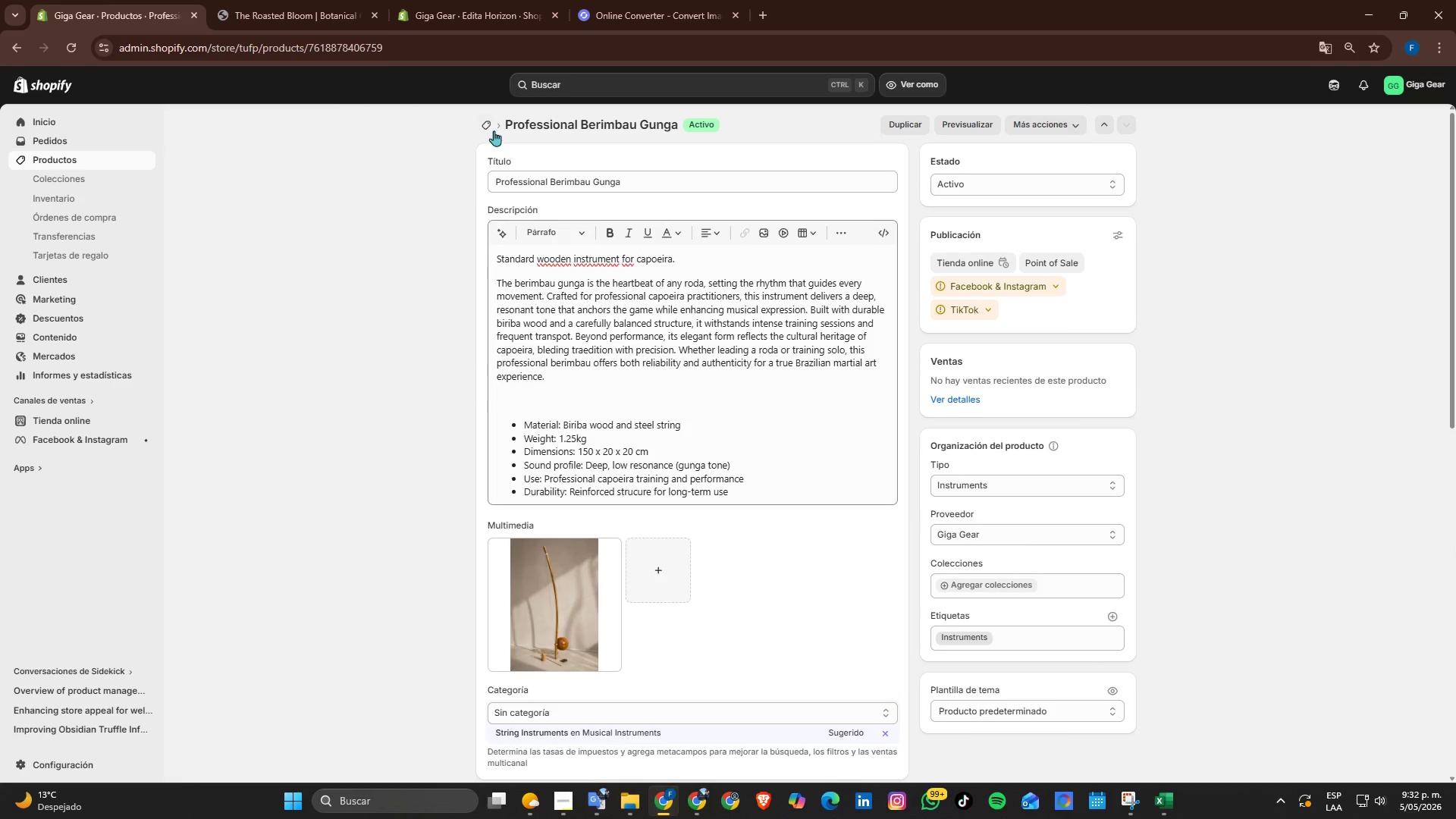 
left_click([485, 128])
 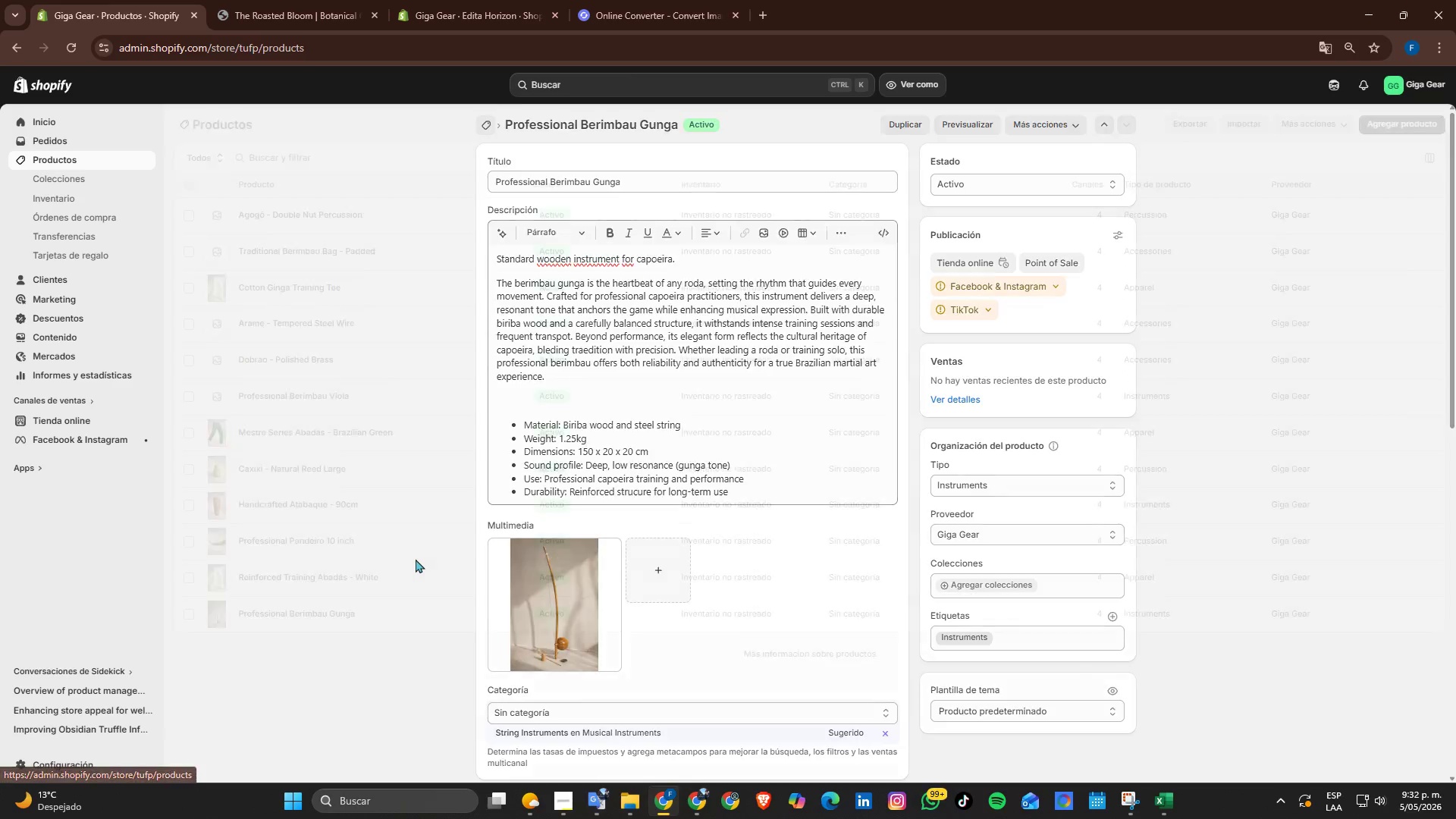 
scroll: coordinate [414, 559], scroll_direction: down, amount: 1.0
 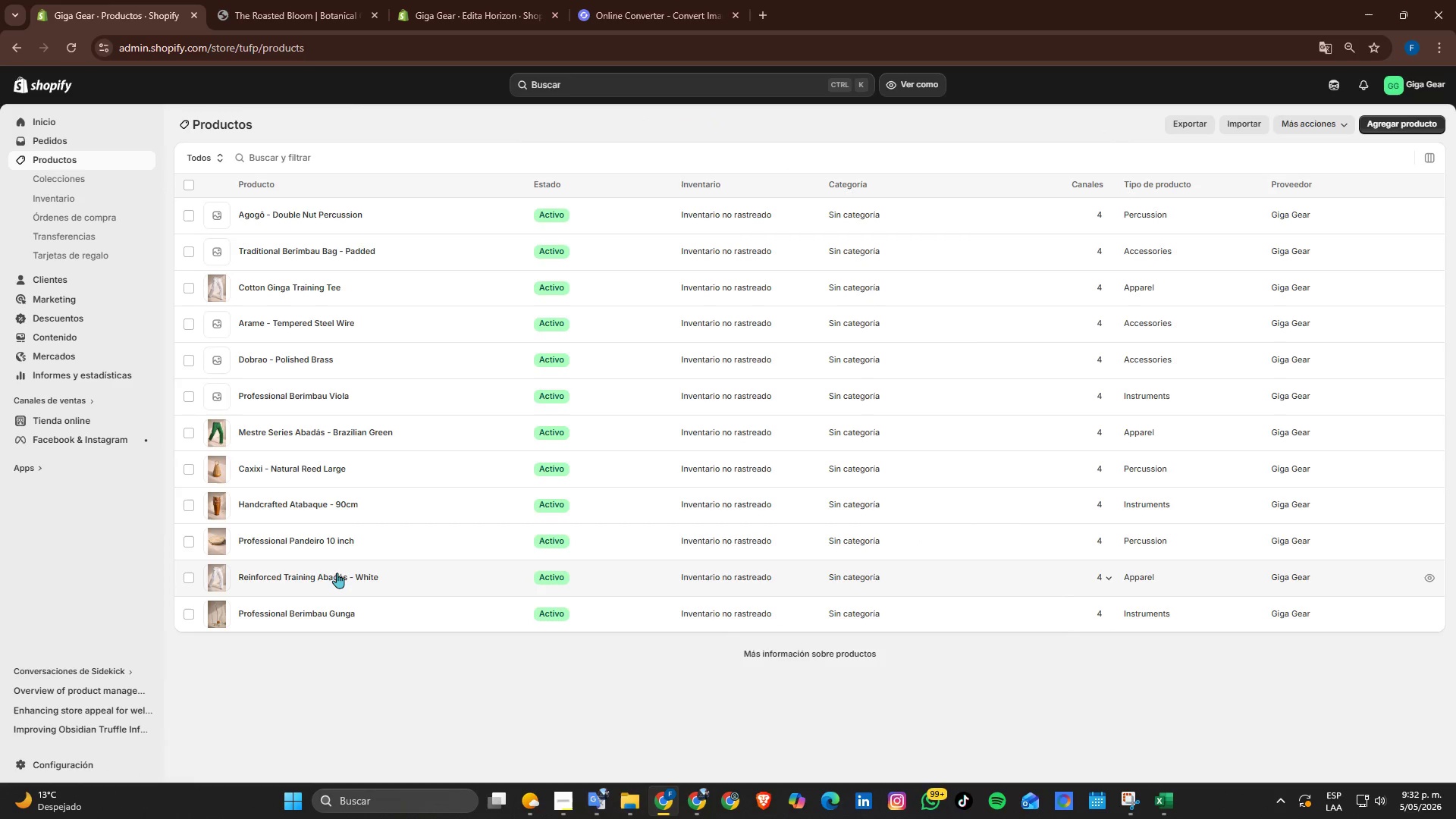 
left_click([337, 573])
 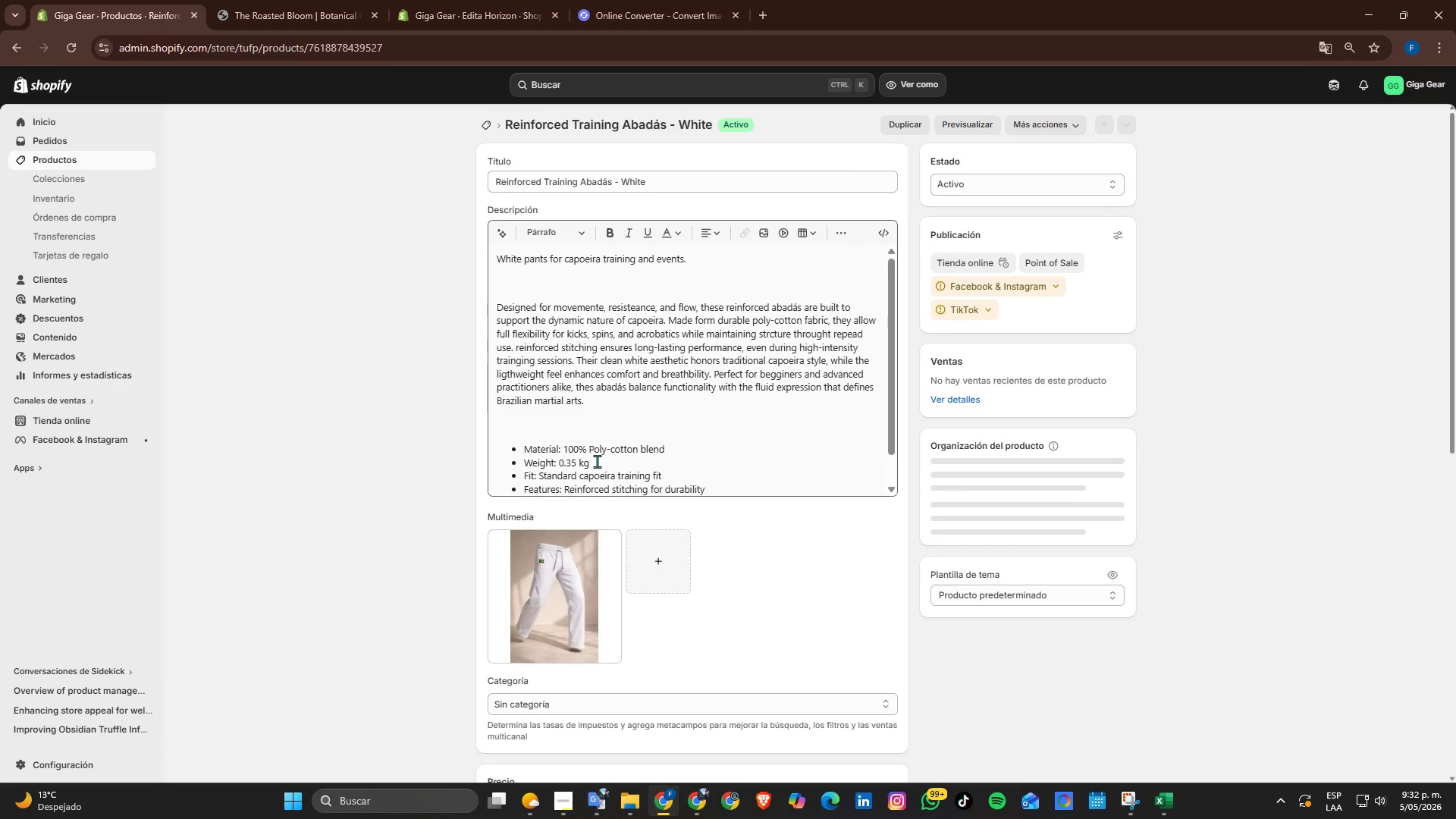 
double_click([575, 562])
 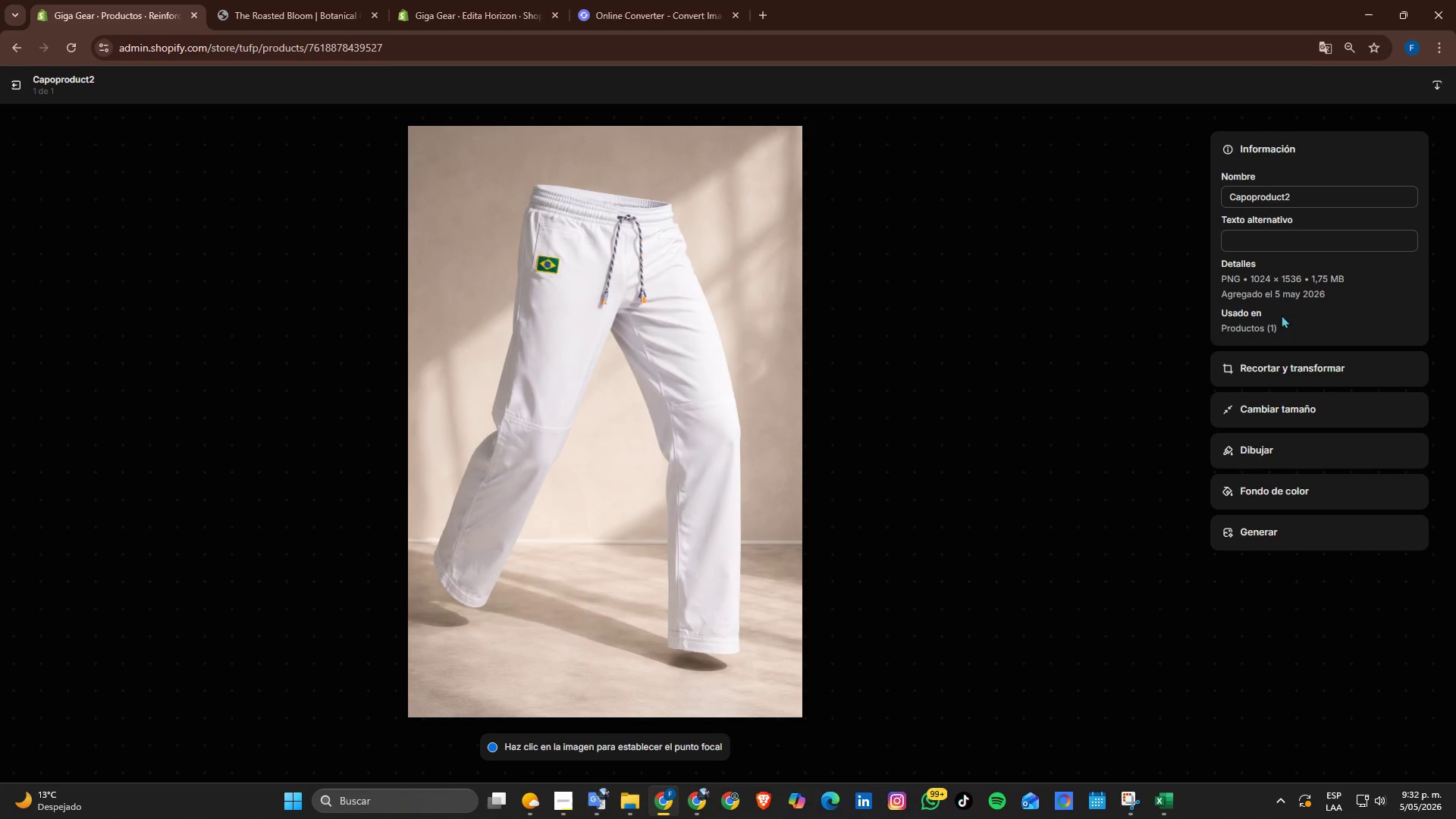 
double_click([1335, 199])
 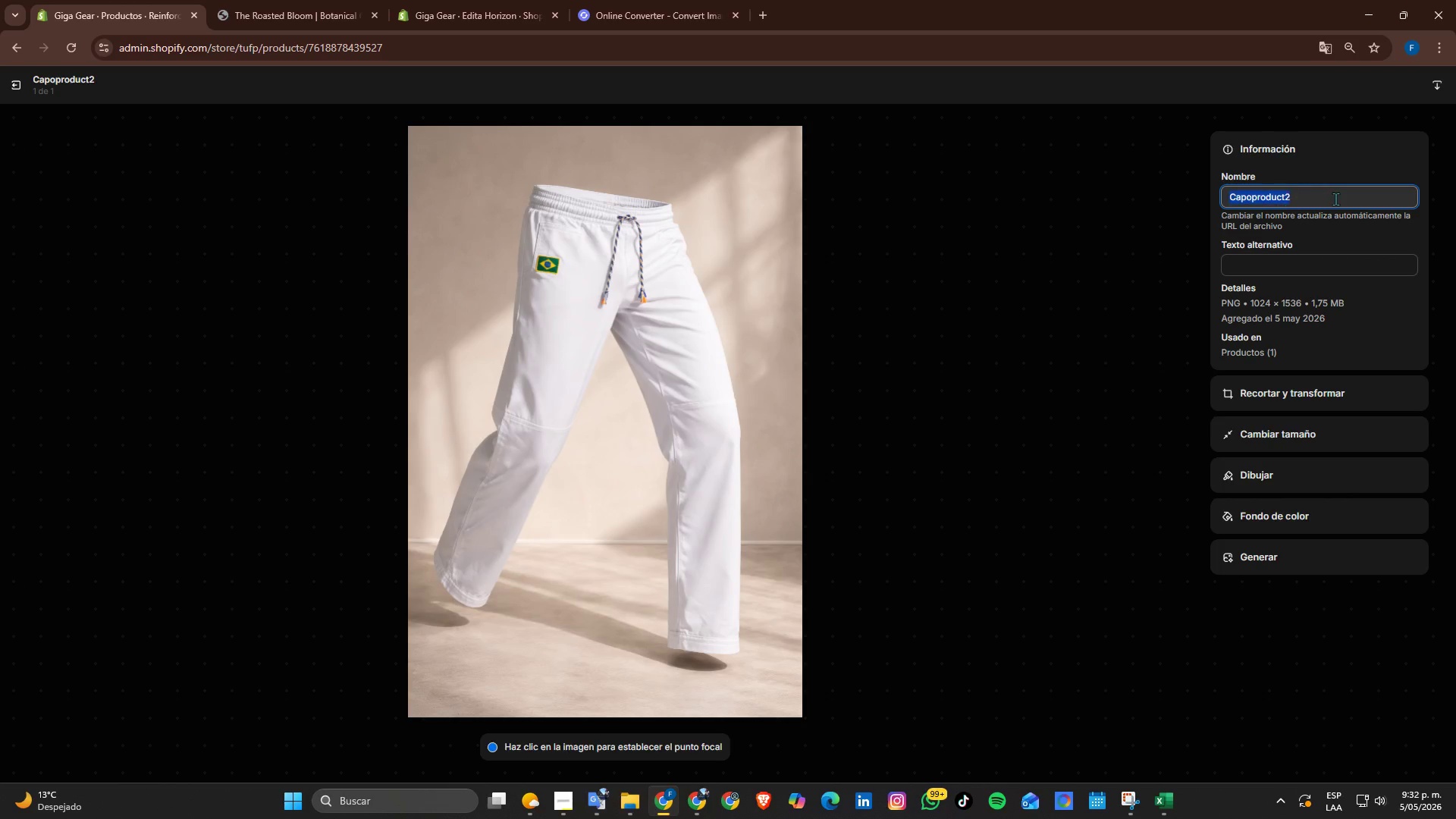 
left_click_drag(start_coordinate=[1335, 199], to_coordinate=[1037, 202])
 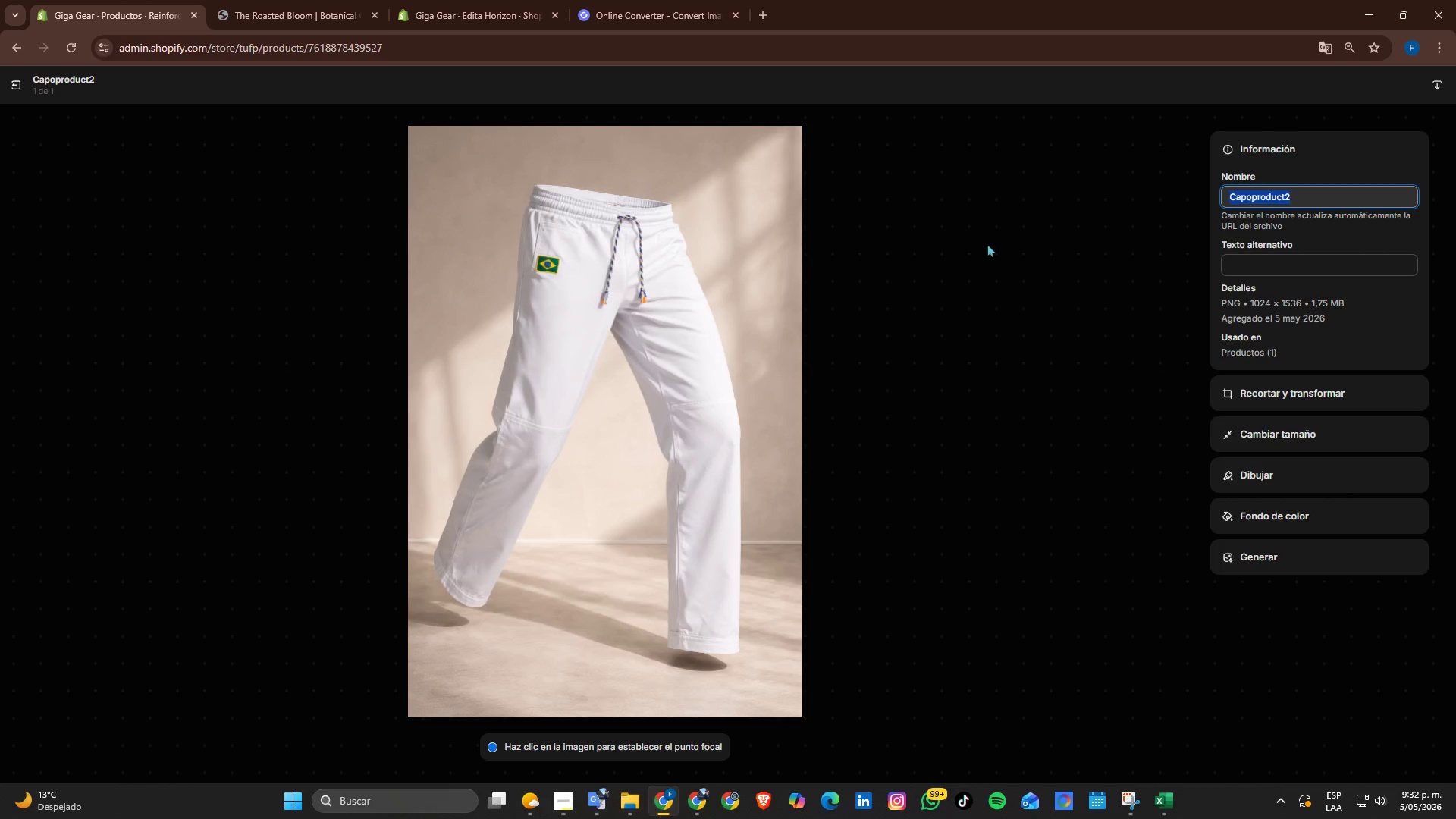 
type(Whie abadas )
key(Backspace)
key(Backspace)
key(Backspace)
key(Backspace)
key(Backspace)
key(Backspace)
key(Backspace)
type(capoeira abadas)
 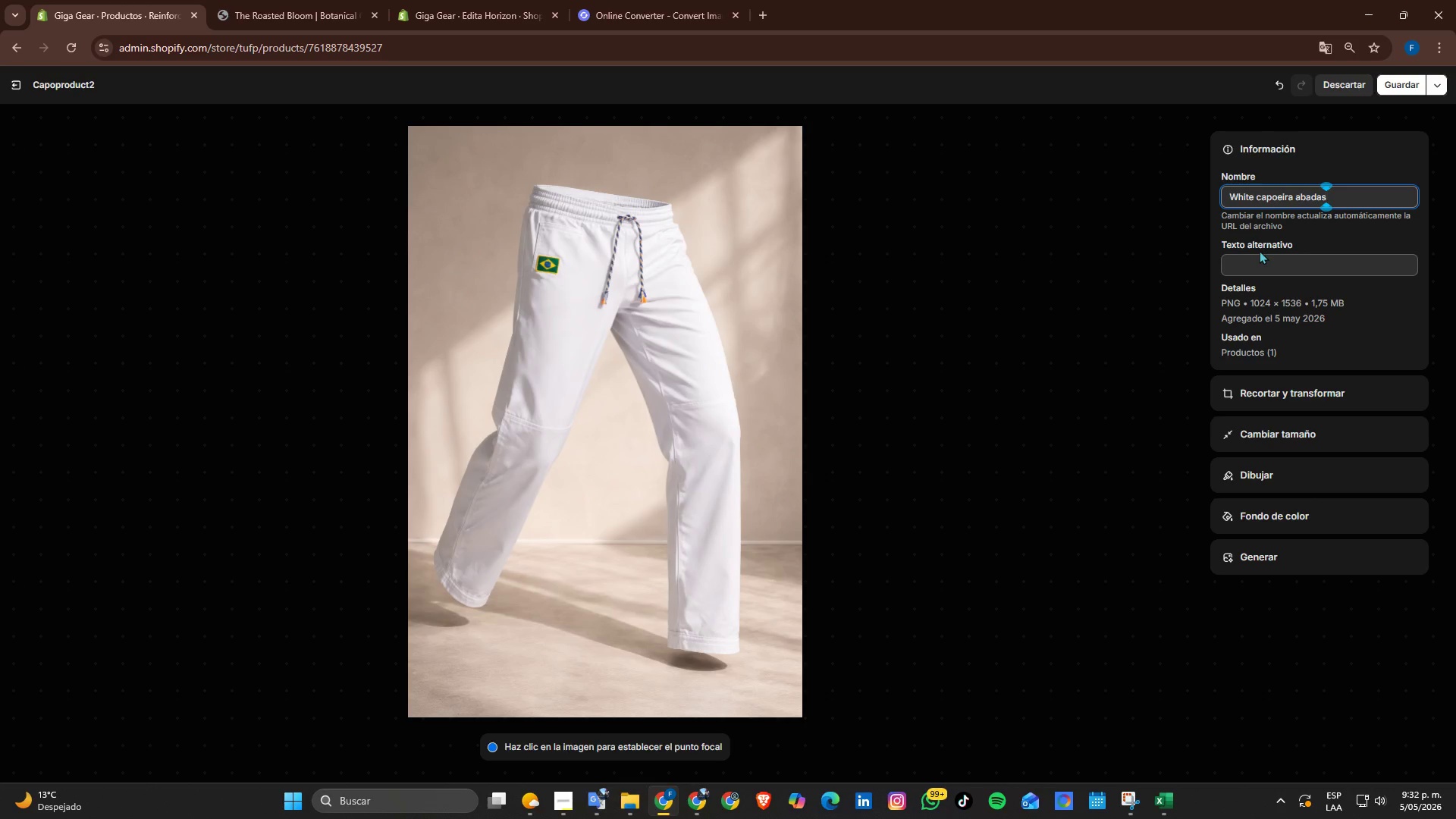 
hold_key(key=T, duration=0.33)
 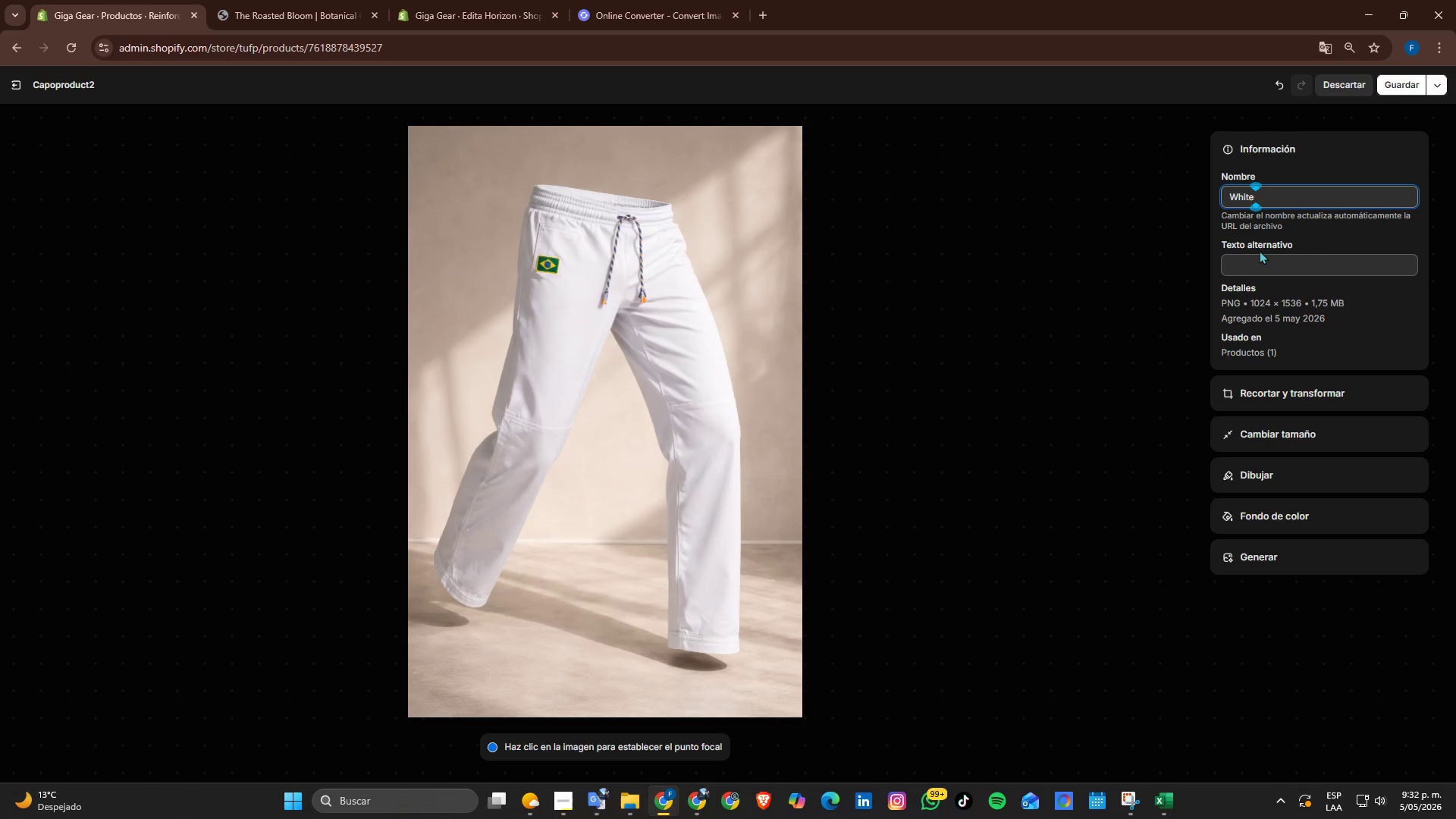 
key(ArrowLeft)
 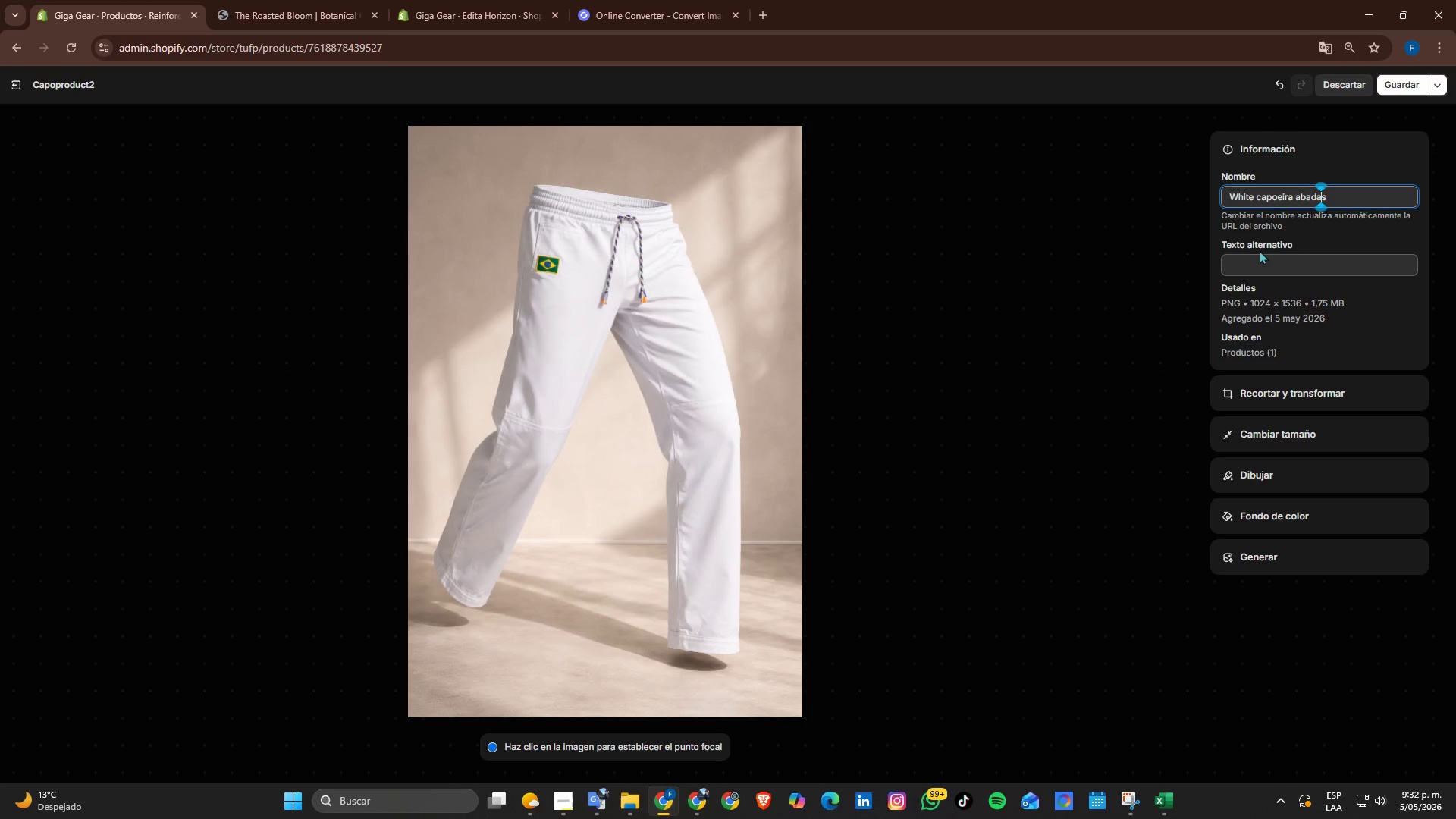 
key(ArrowLeft)
 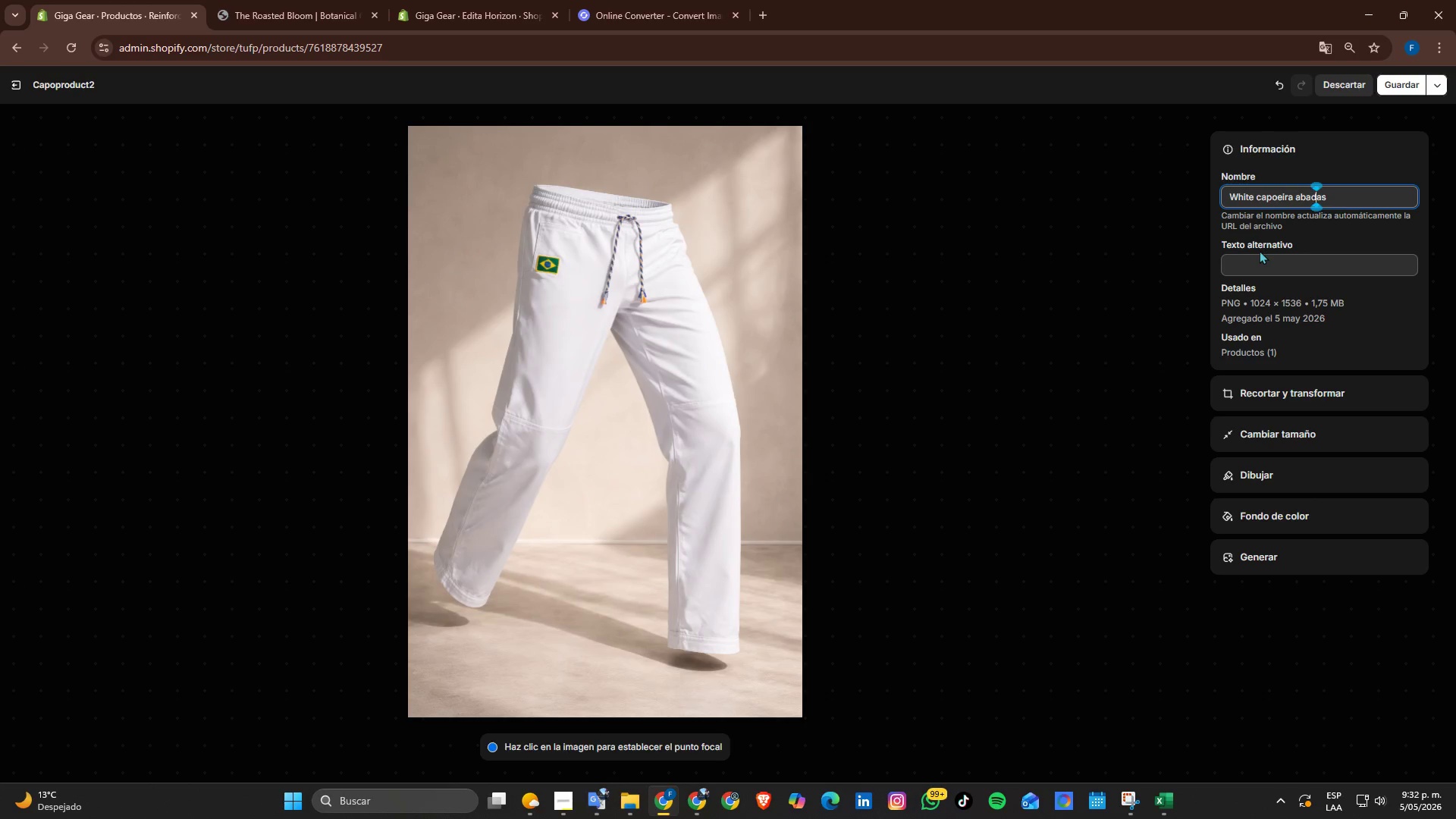 
key(ArrowLeft)
 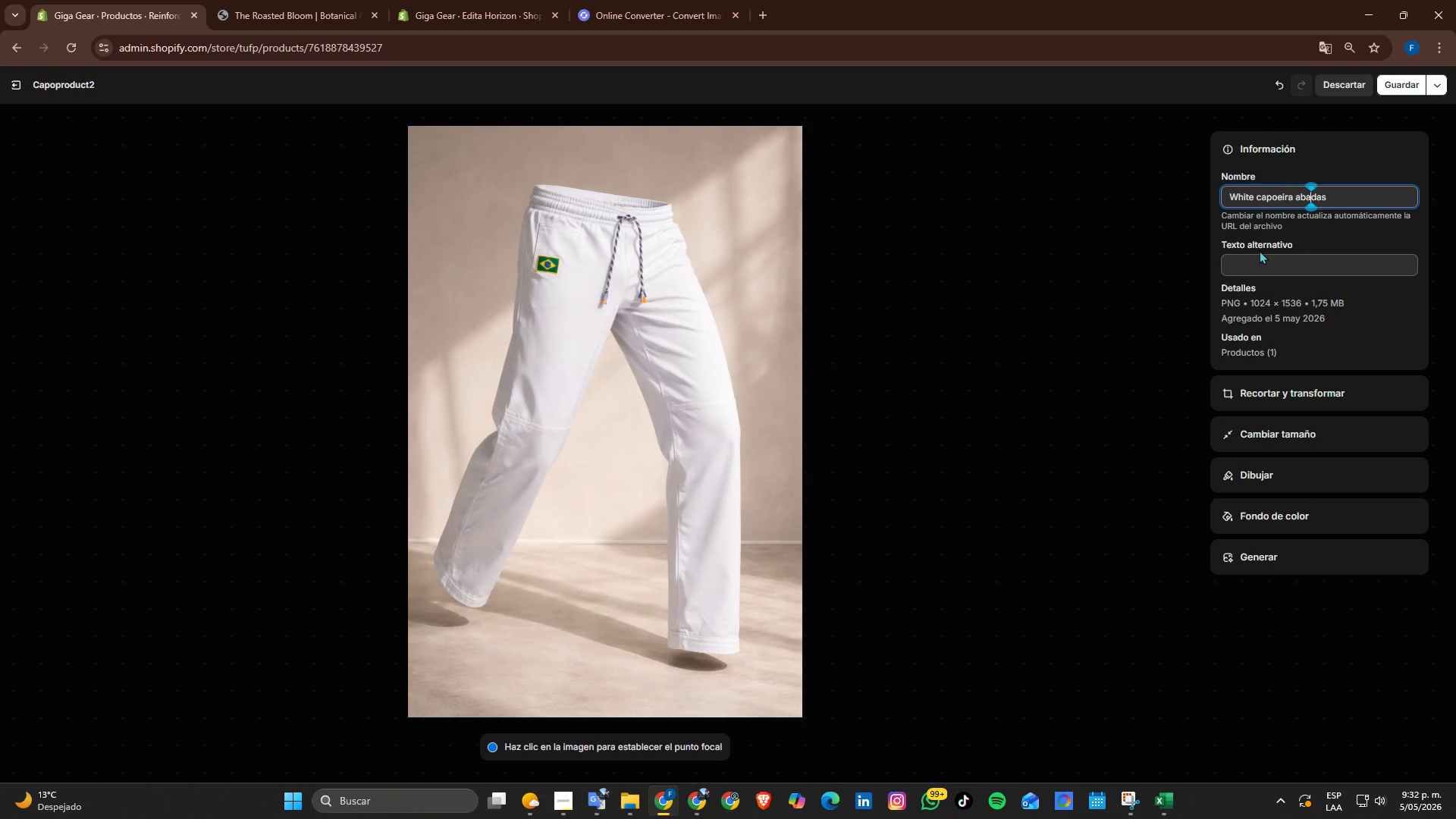 
key(ArrowLeft)
 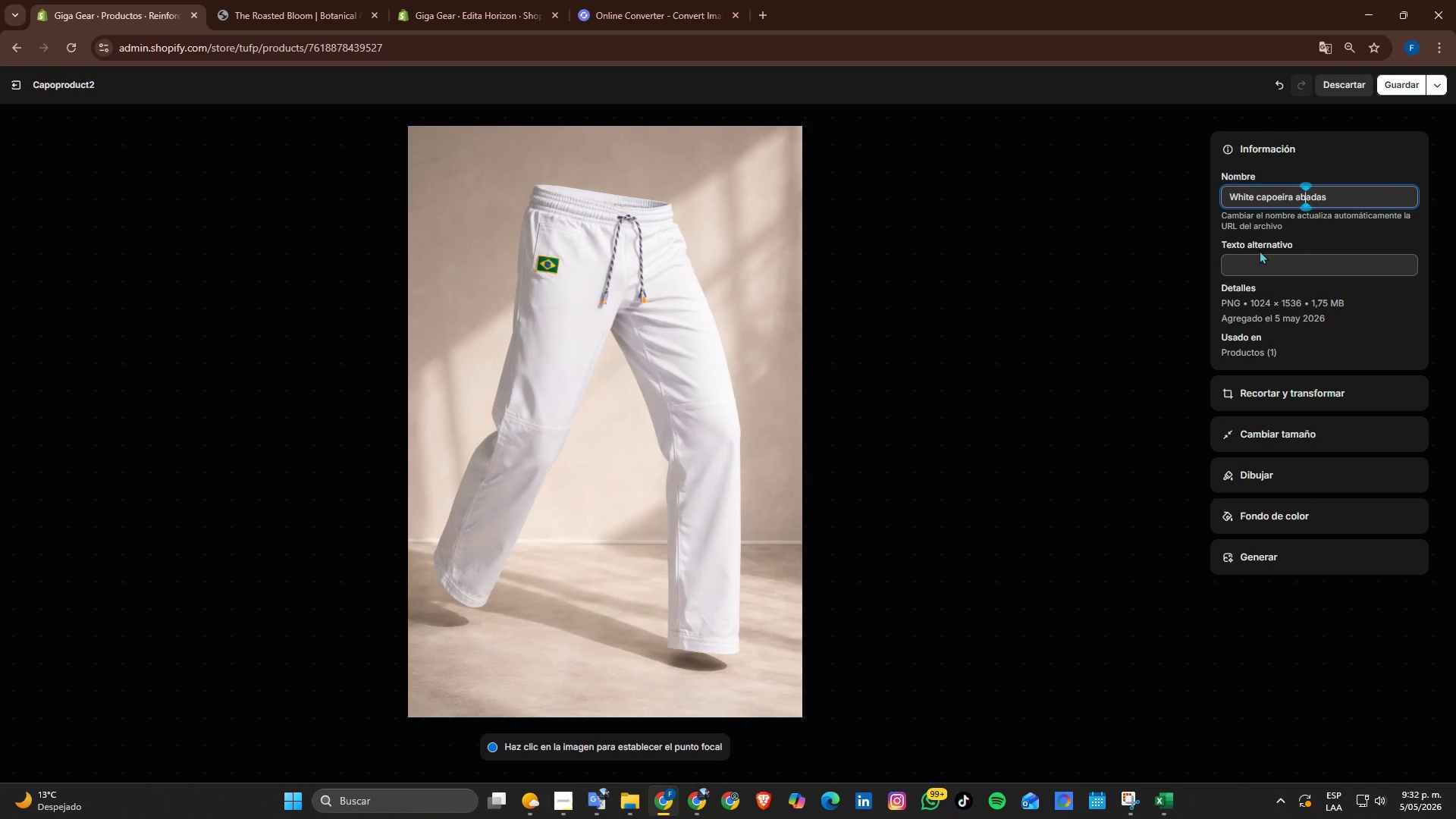 
key(ArrowLeft)
 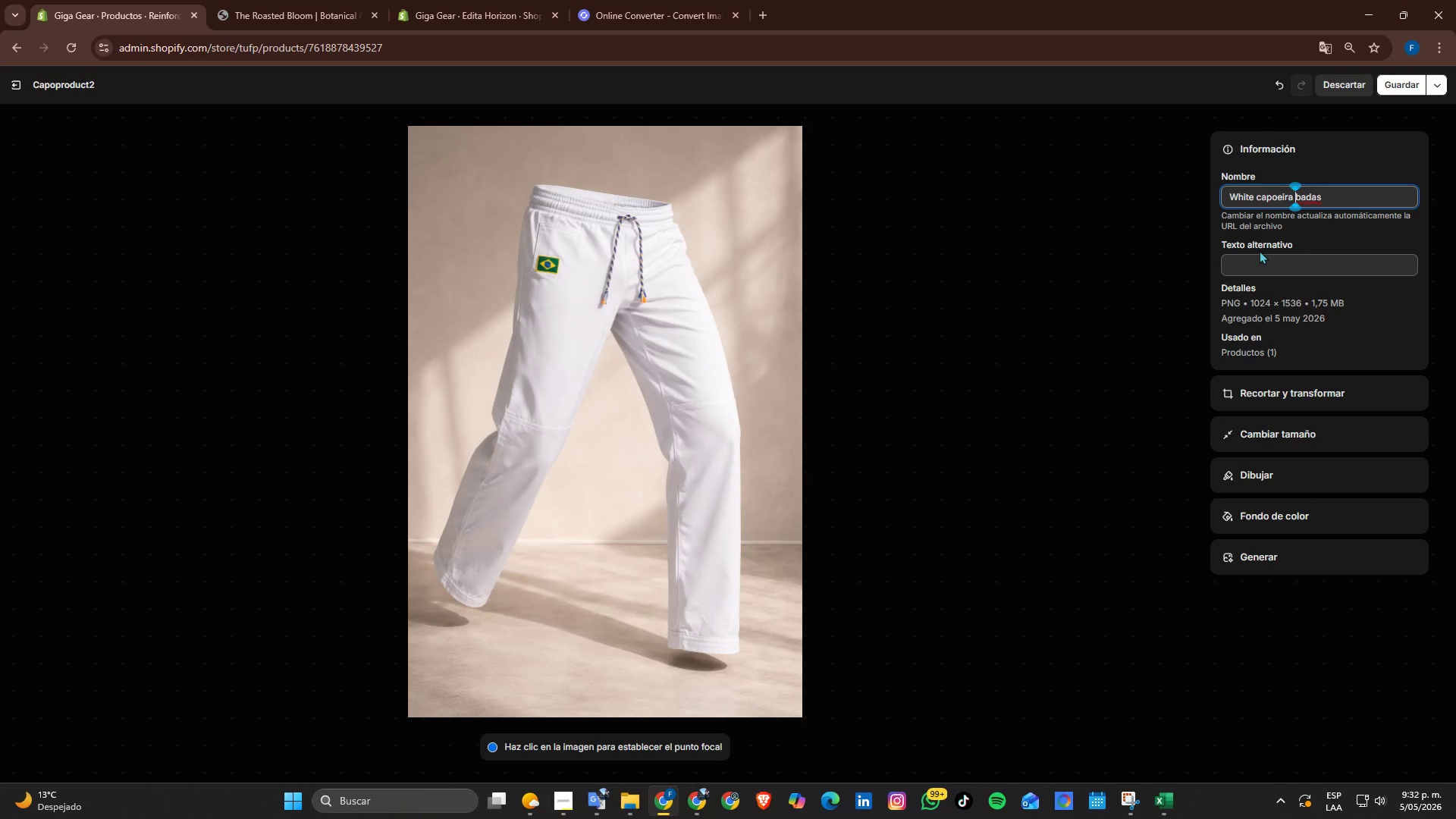 
key(Backspace)
type(A - Reforced trai)
key(Backspace)
key(Backspace)
key(Backspace)
key(Backspace)
type(TRainin)
key(Backspace)
key(Backspace)
key(Backspace)
key(Backspace)
key(Backspace)
key(Backspace)
type(raining Pants)
 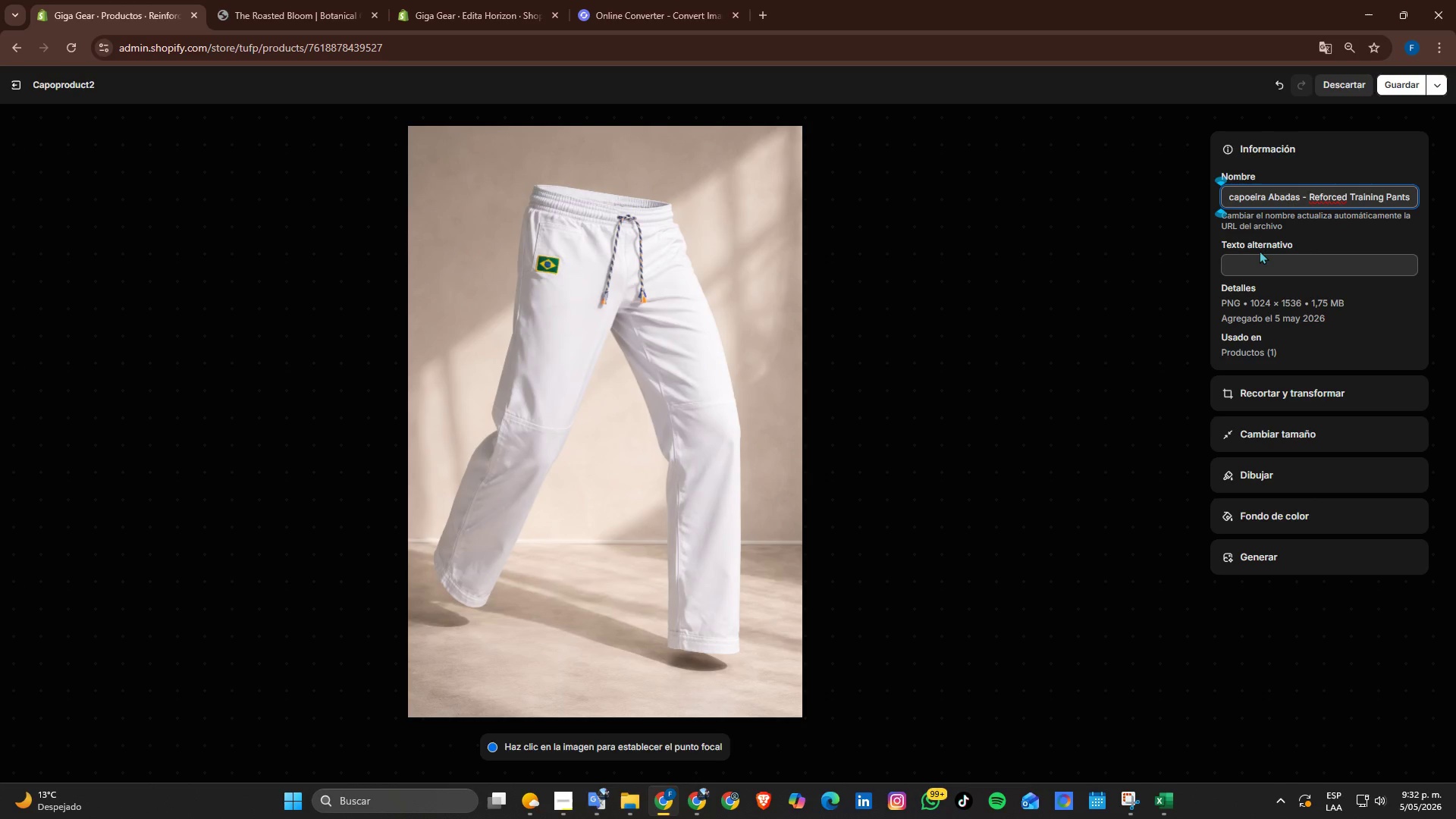 
hold_key(key=ArrowRight, duration=0.67)
 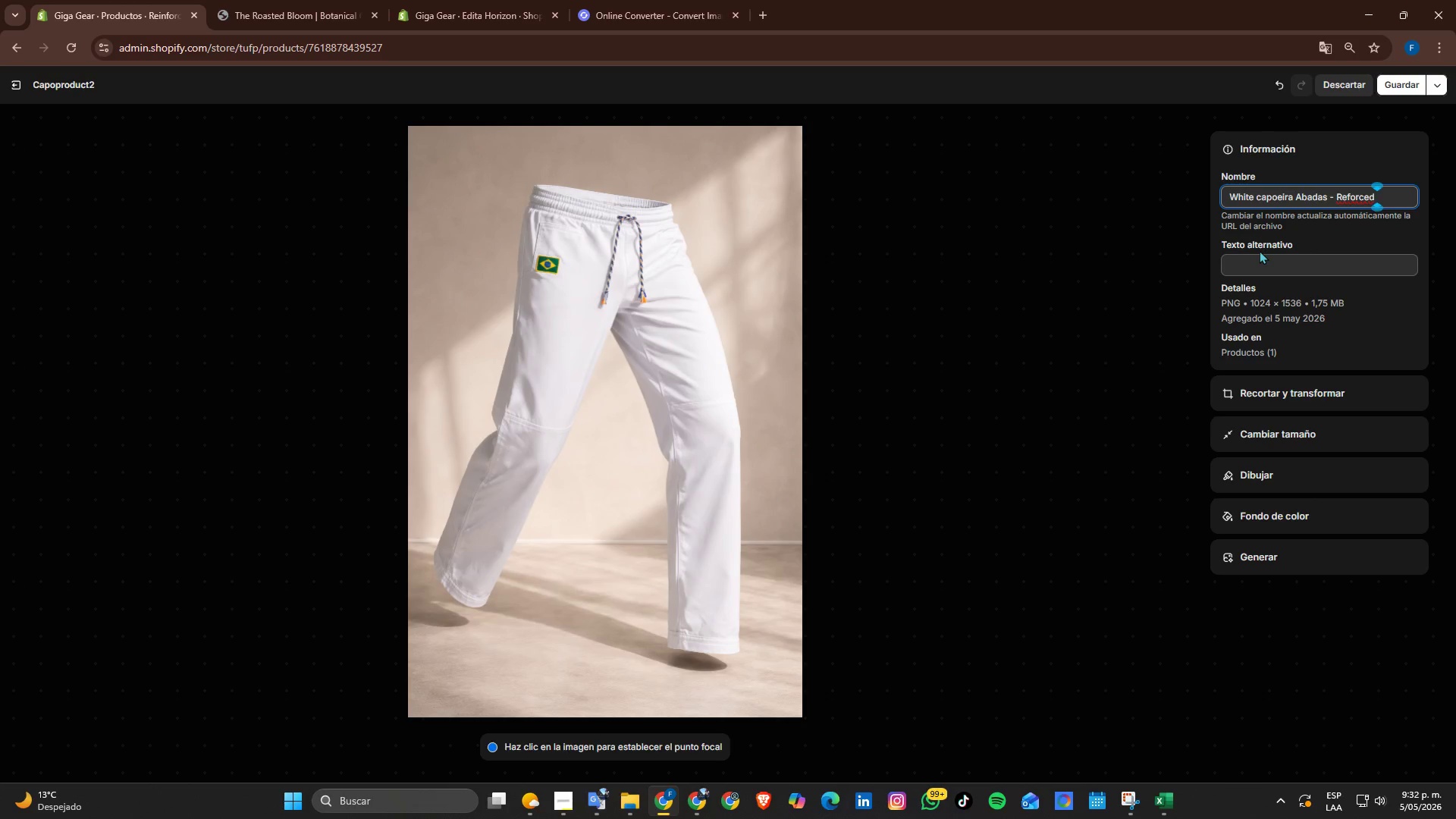 
key(Enter)
 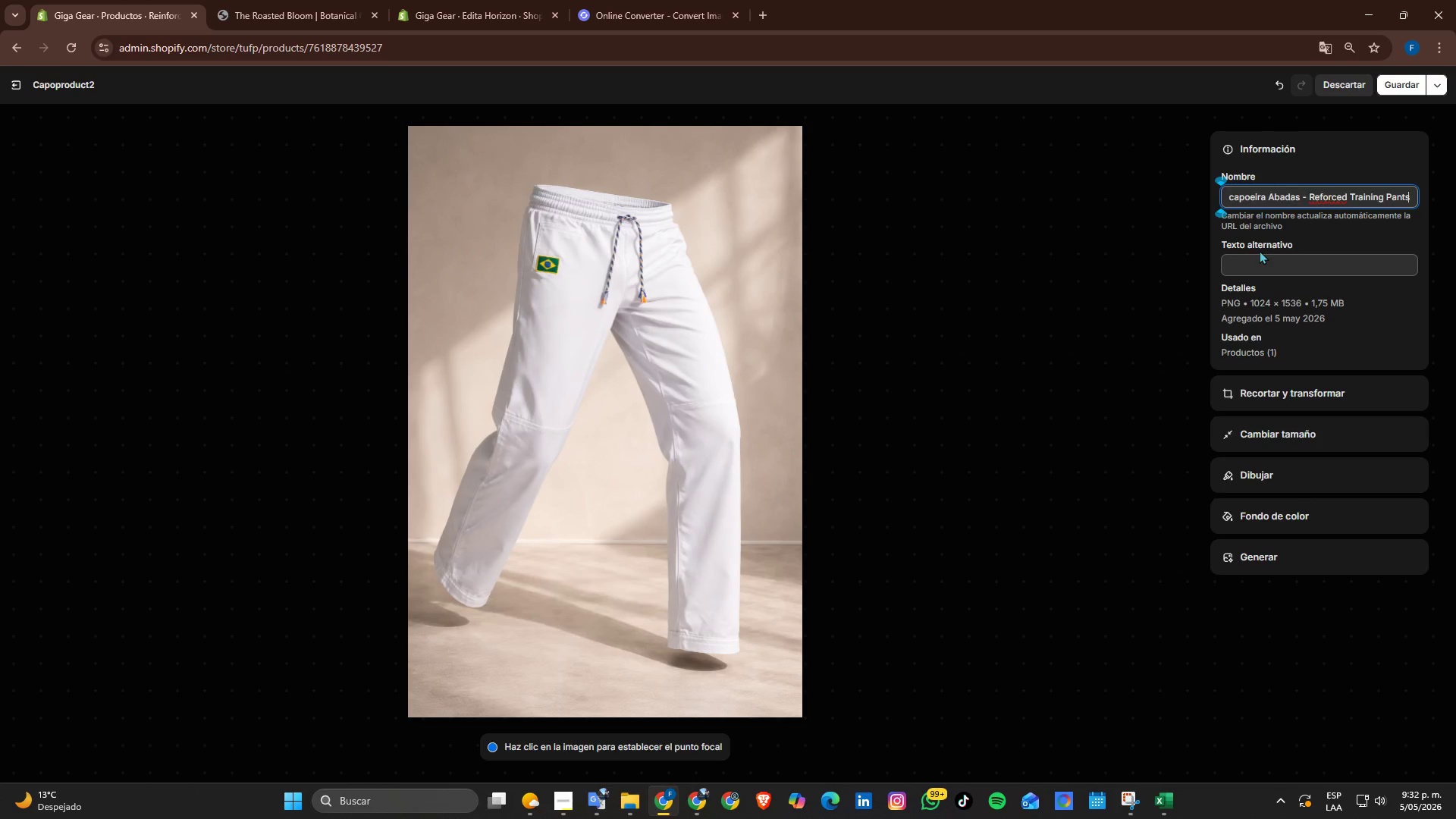 
key(Tab)
type(White capoeira )
key(Backspace)
key(Backspace)
key(Backspace)
key(Backspace)
type(eira tria)
key(Backspace)
key(Backspace)
type(aining pants with reforced stitching and athletic fit in motion studio shot)
 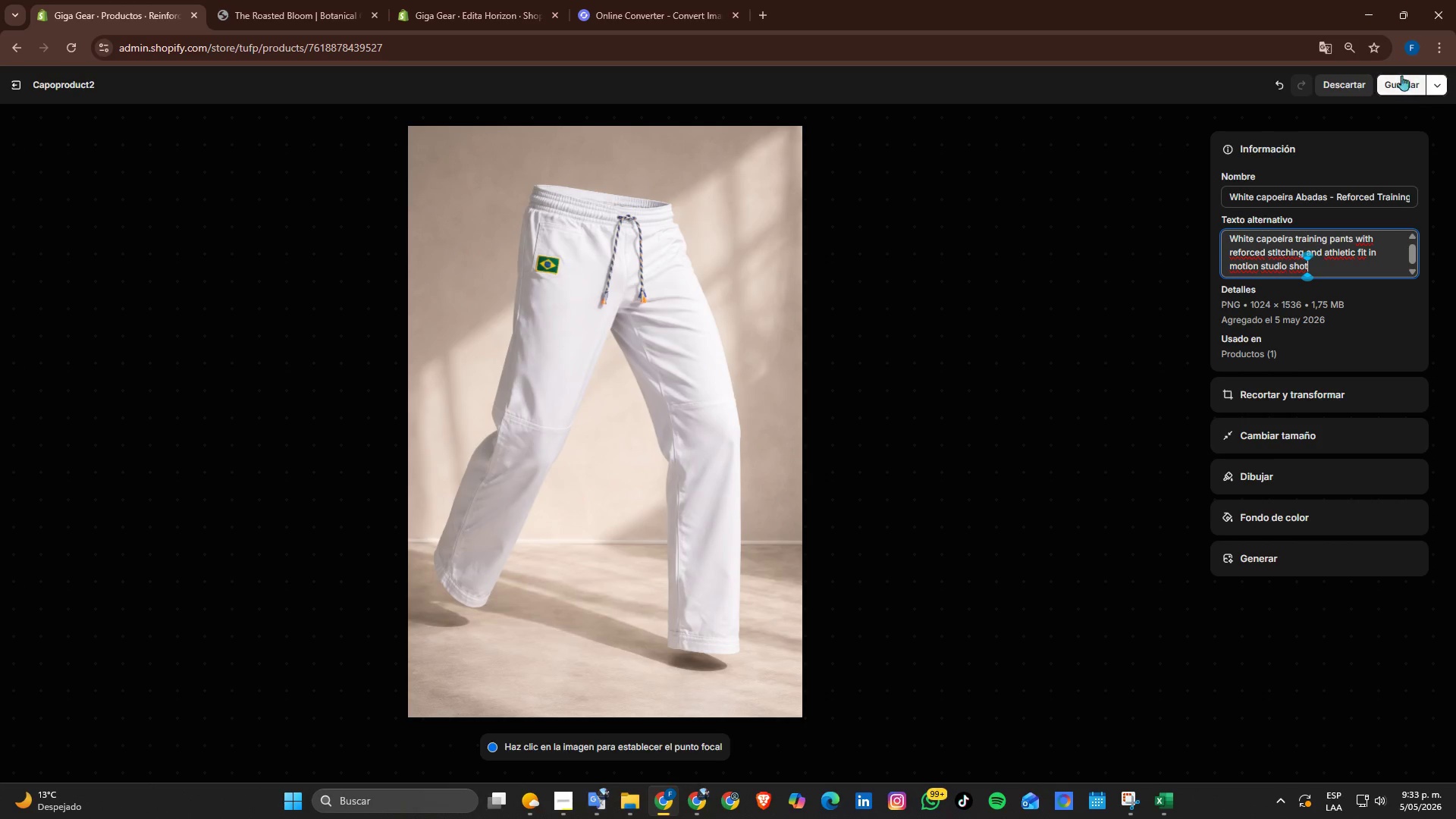 
left_click([1401, 79])
 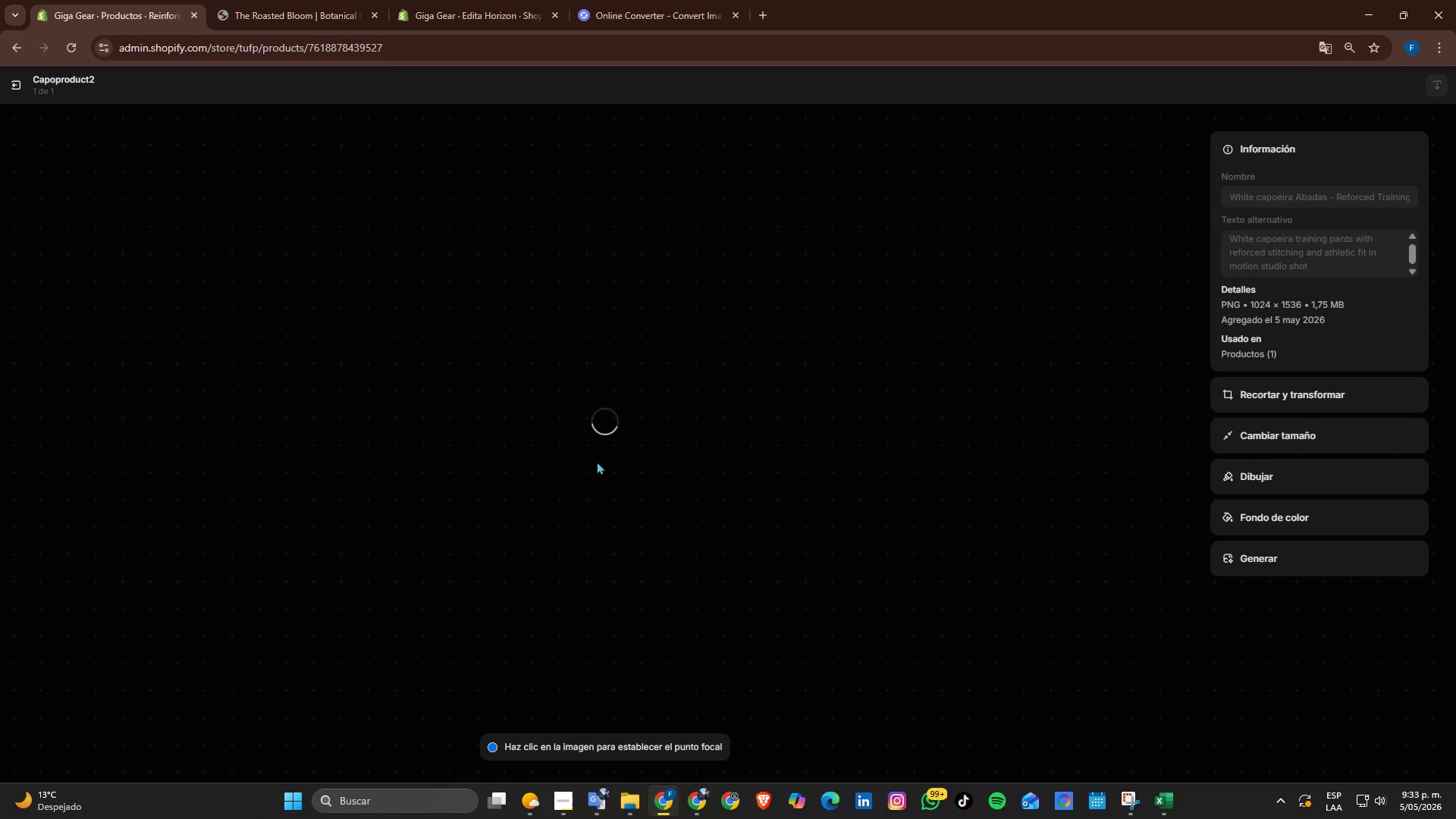 
left_click([20, 86])
 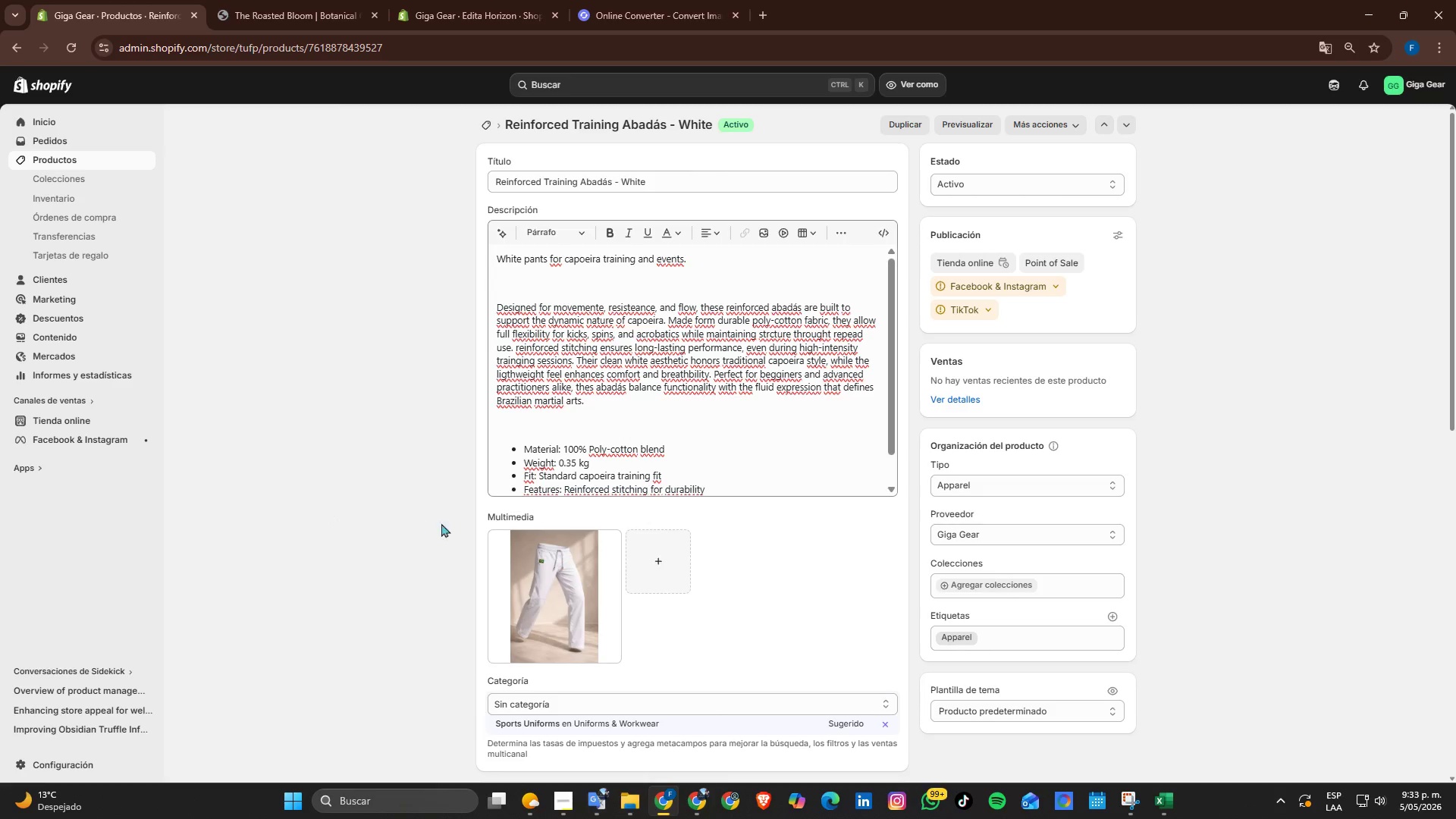 
left_click([479, 114])
 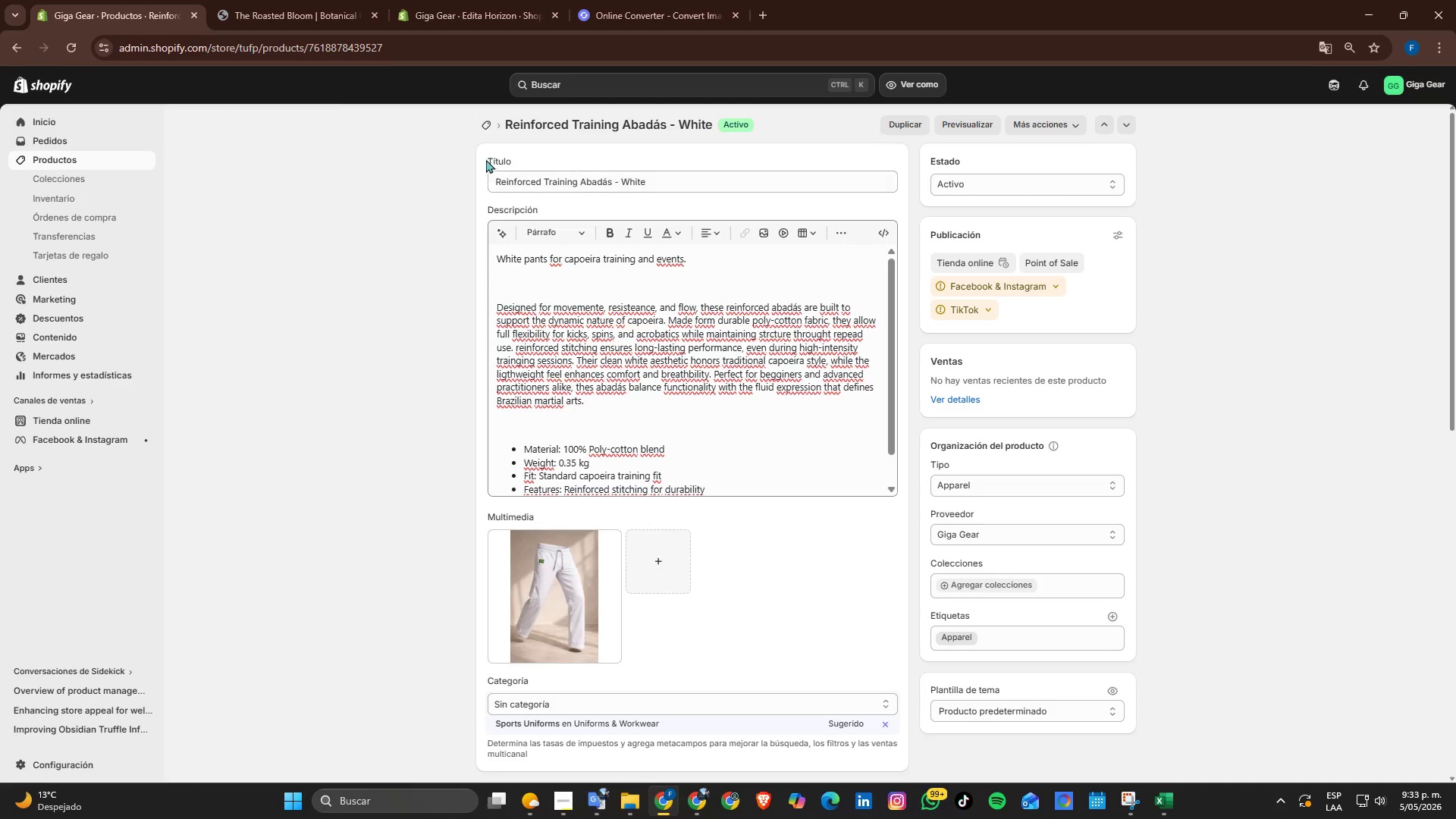 
left_click([489, 123])
 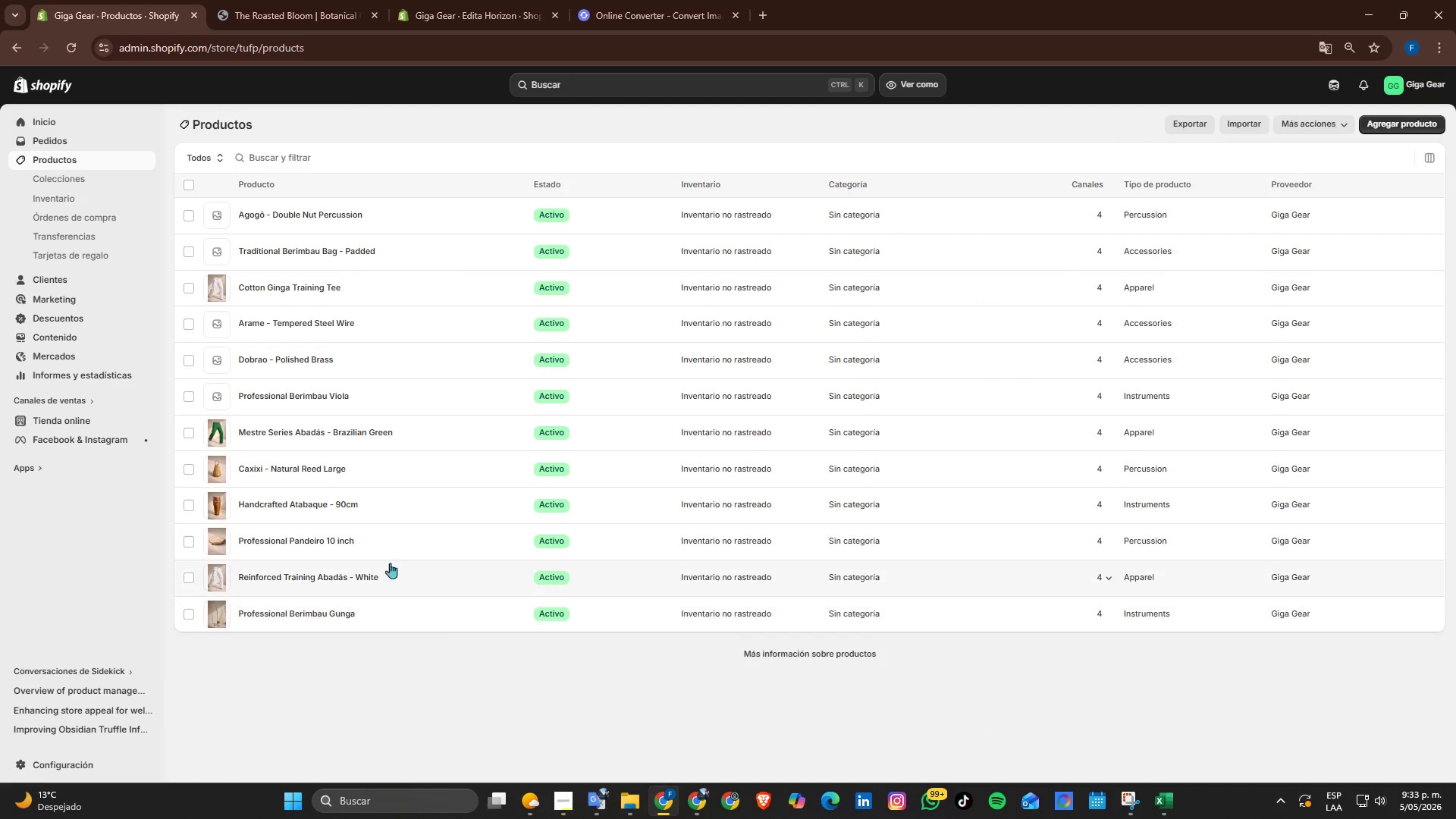 
left_click([342, 541])
 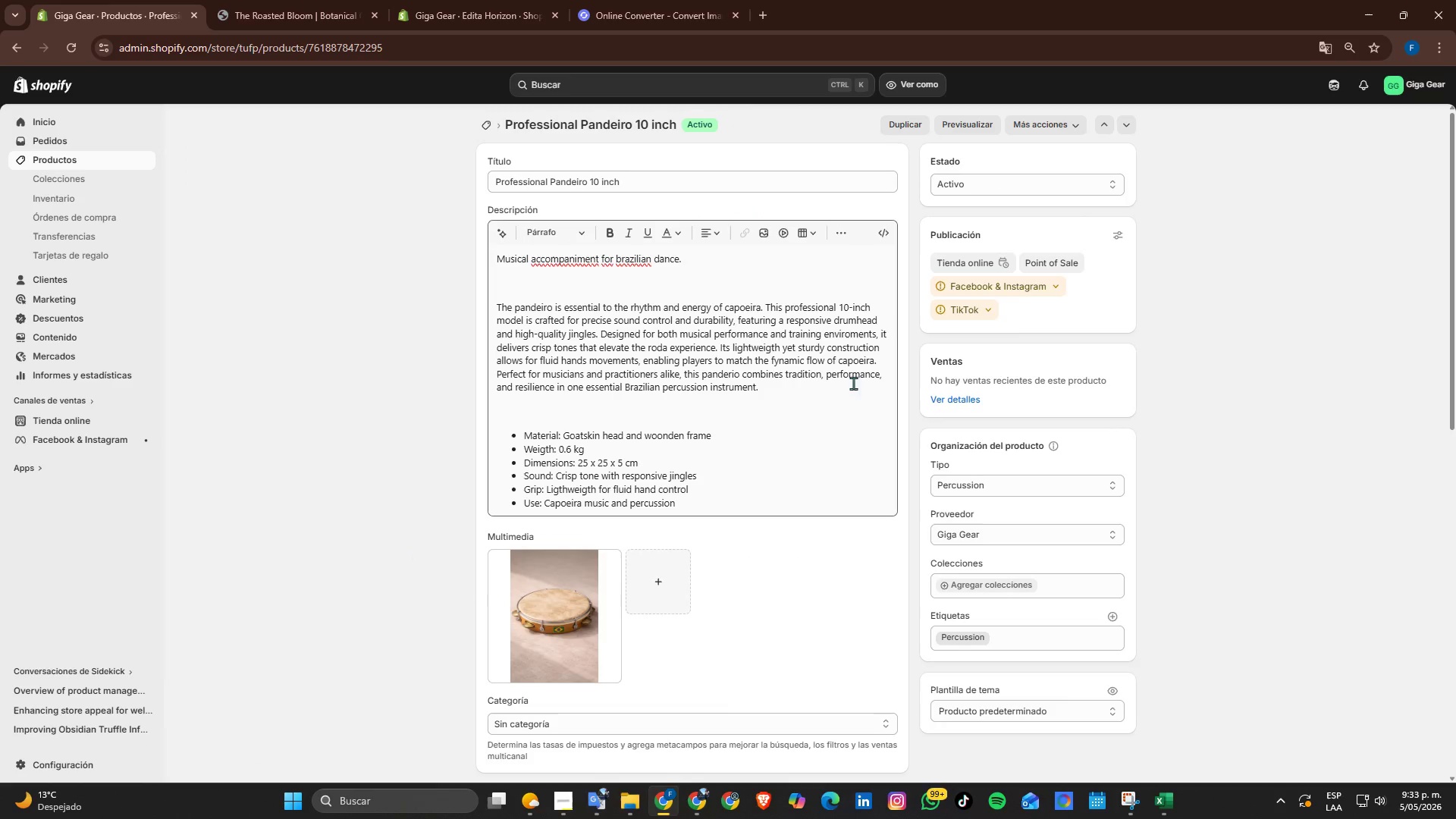 
left_click([546, 598])
 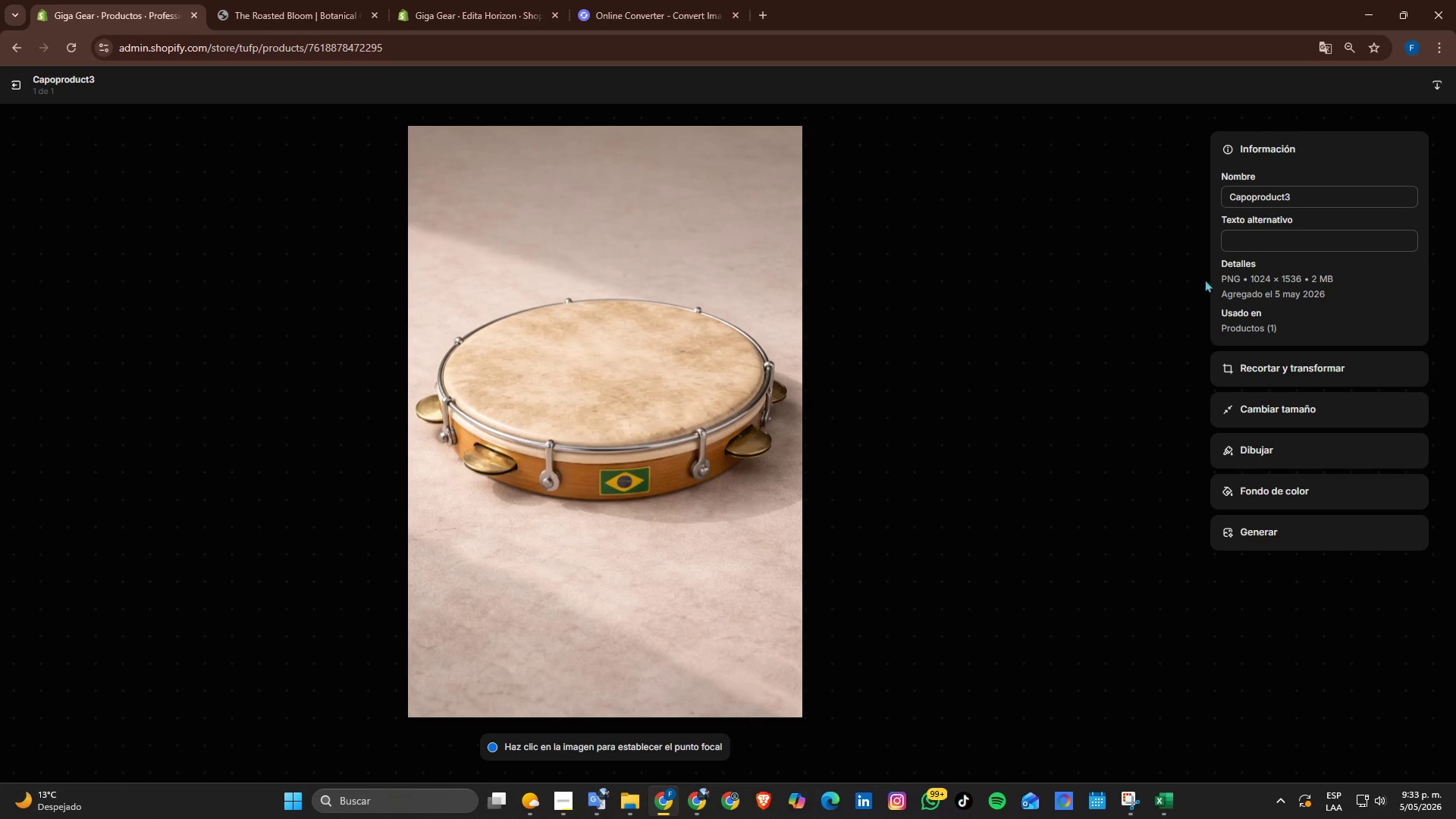 
double_click([1307, 202])
 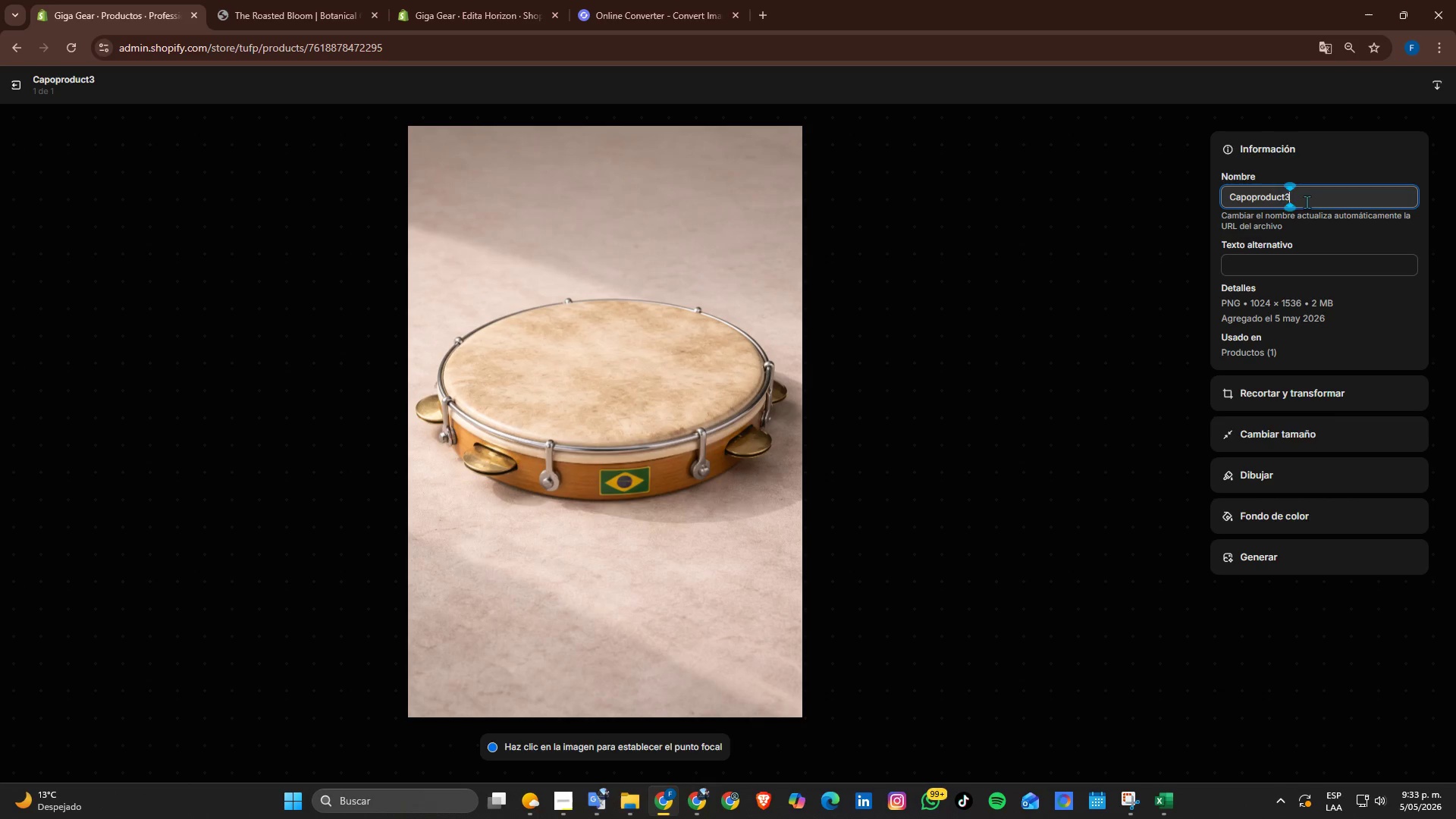 
triple_click([1307, 202])
 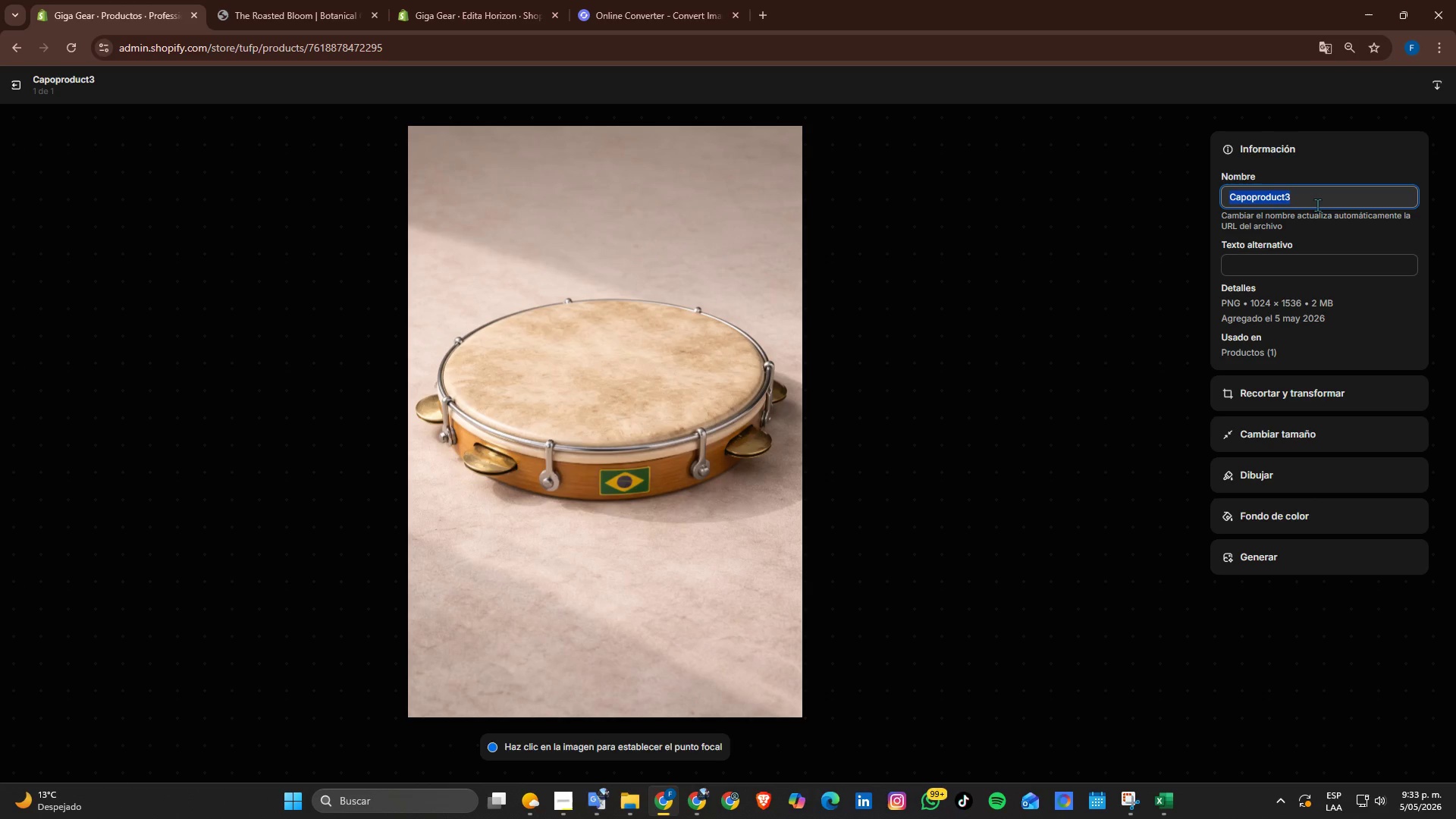 
type(:rpfessProfessional Pandeiro 10 Inch - Brazilian Percussion)
key(Tab)
type(breazilian pandeiro with goatskin head and metal jo)
key(Backspace)
key(Backspace)
type(in)
key(Backspace)
key(Backspace)
type(ij)
key(Backspace)
key(Backspace)
type(jingles on neutral surface studio ligthing)
 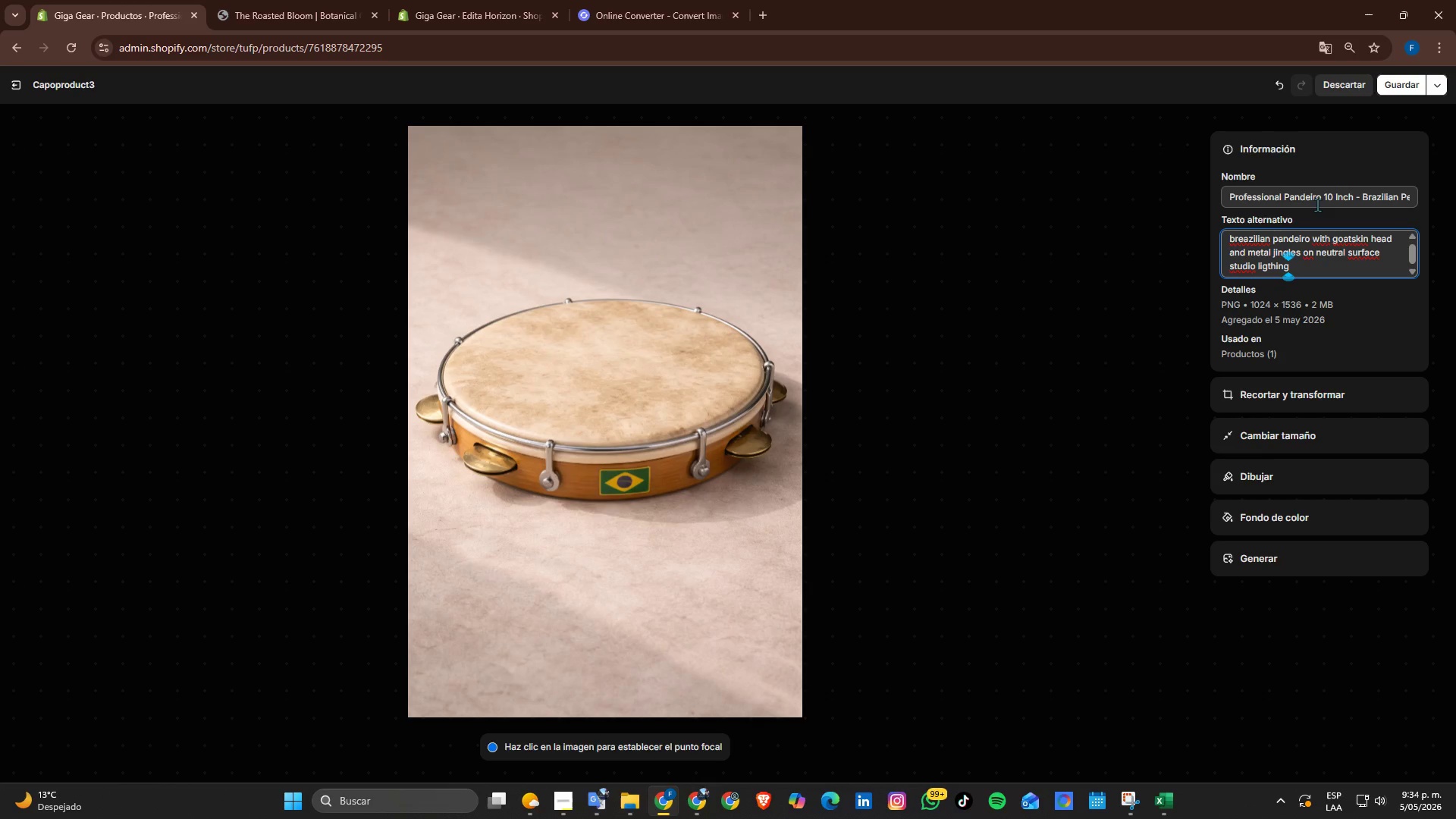 
wait(12.31)
 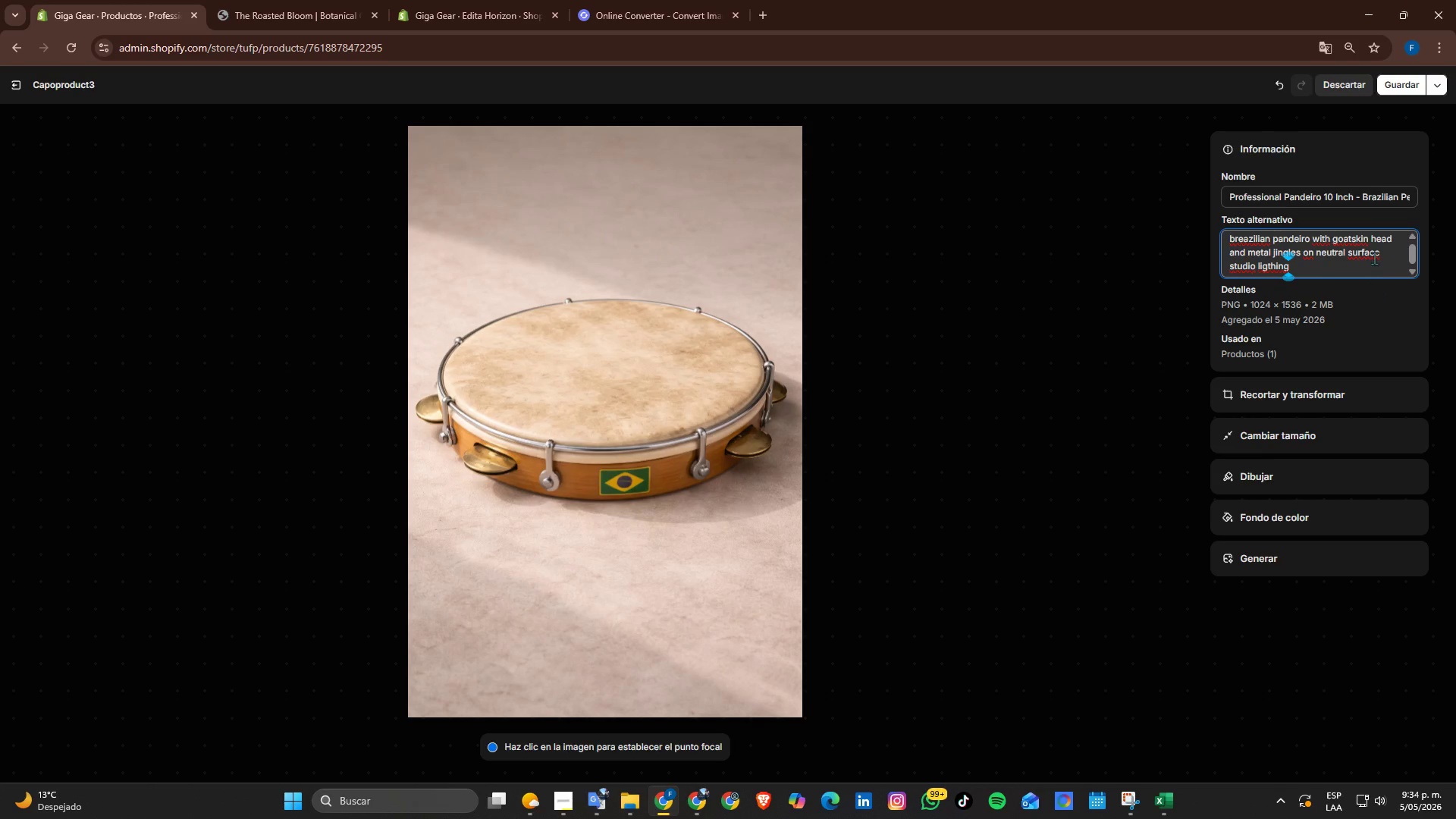 
left_click([14, 82])
 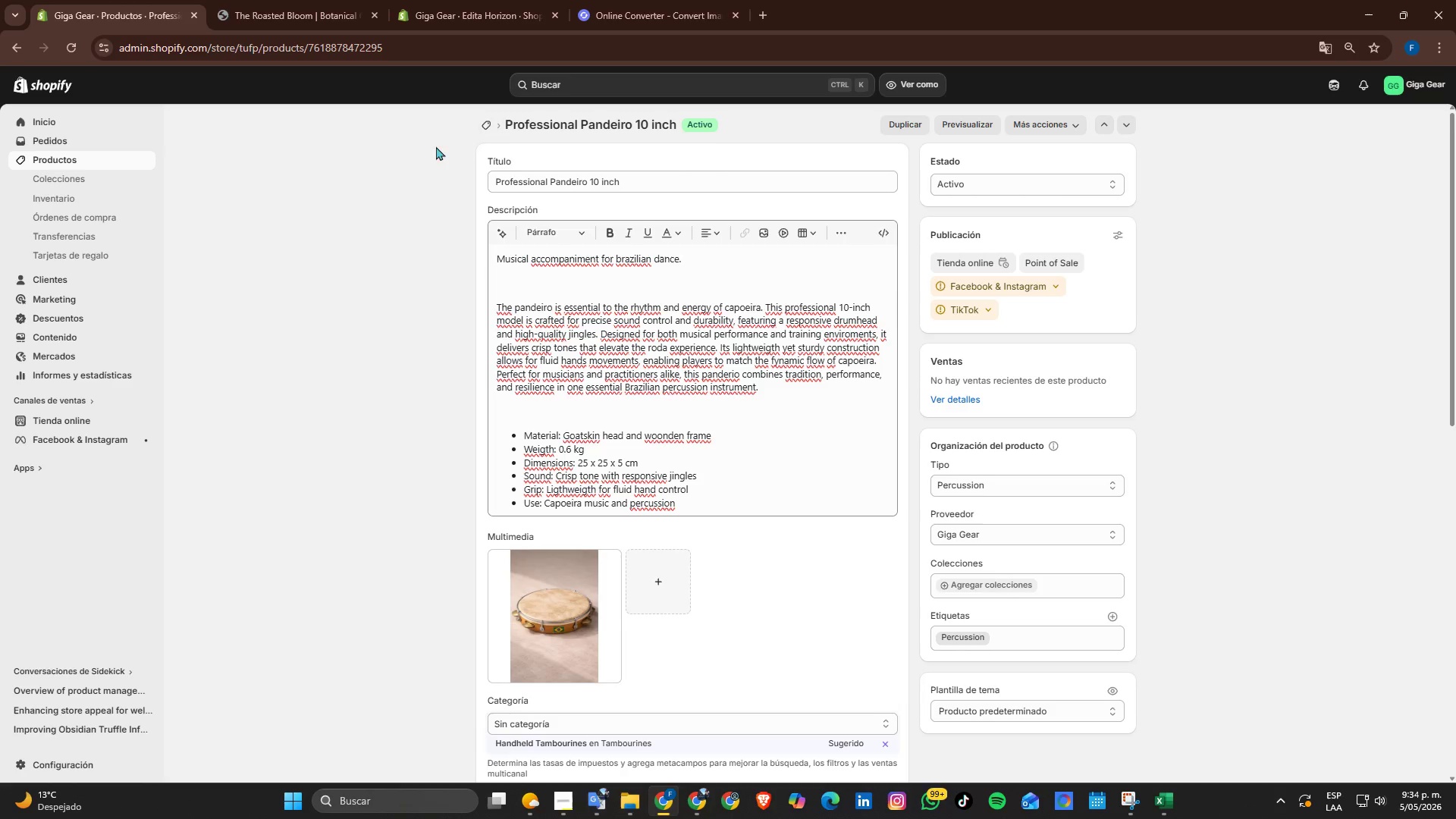 
left_click([478, 120])
 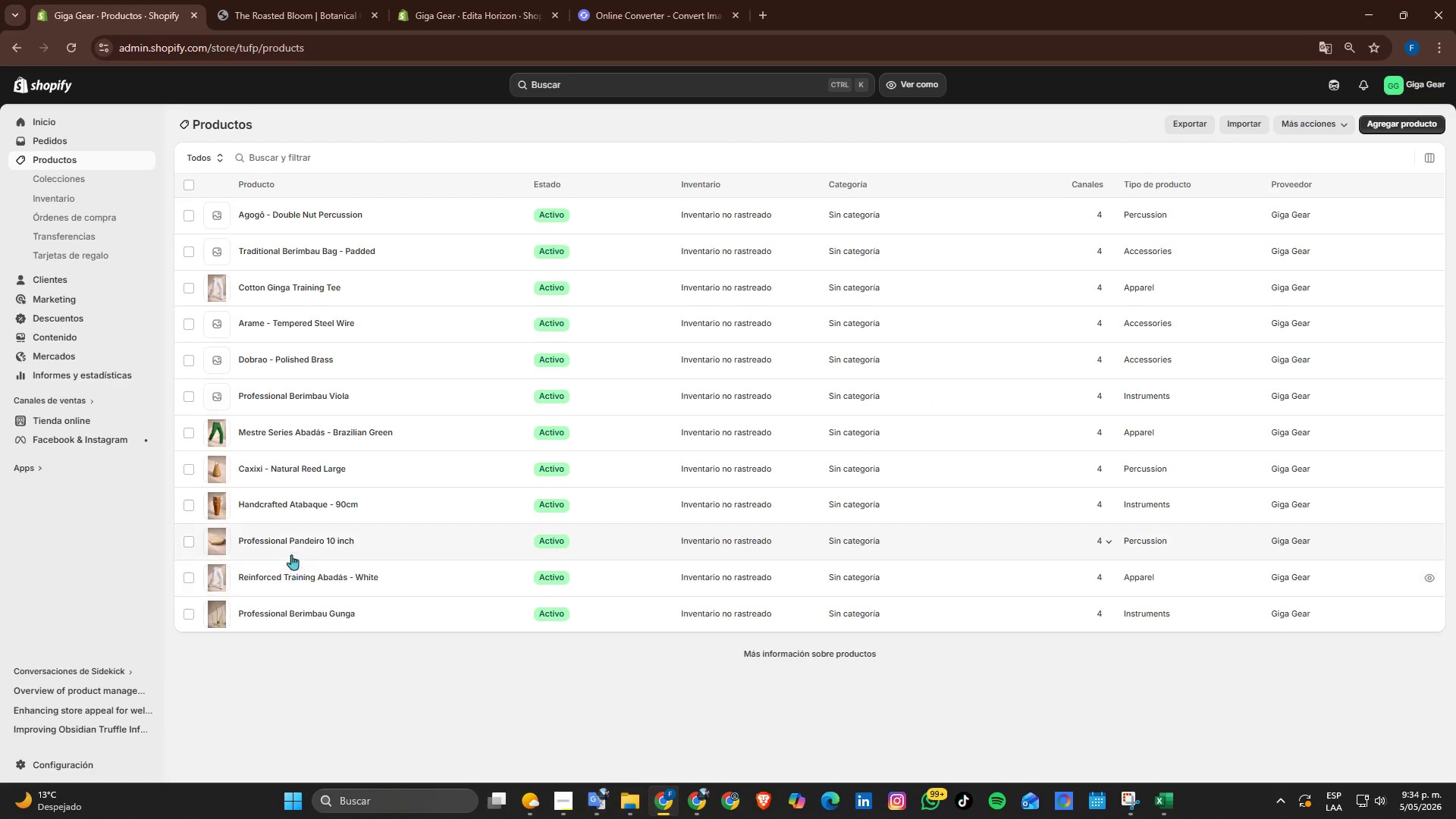 
left_click([291, 503])
 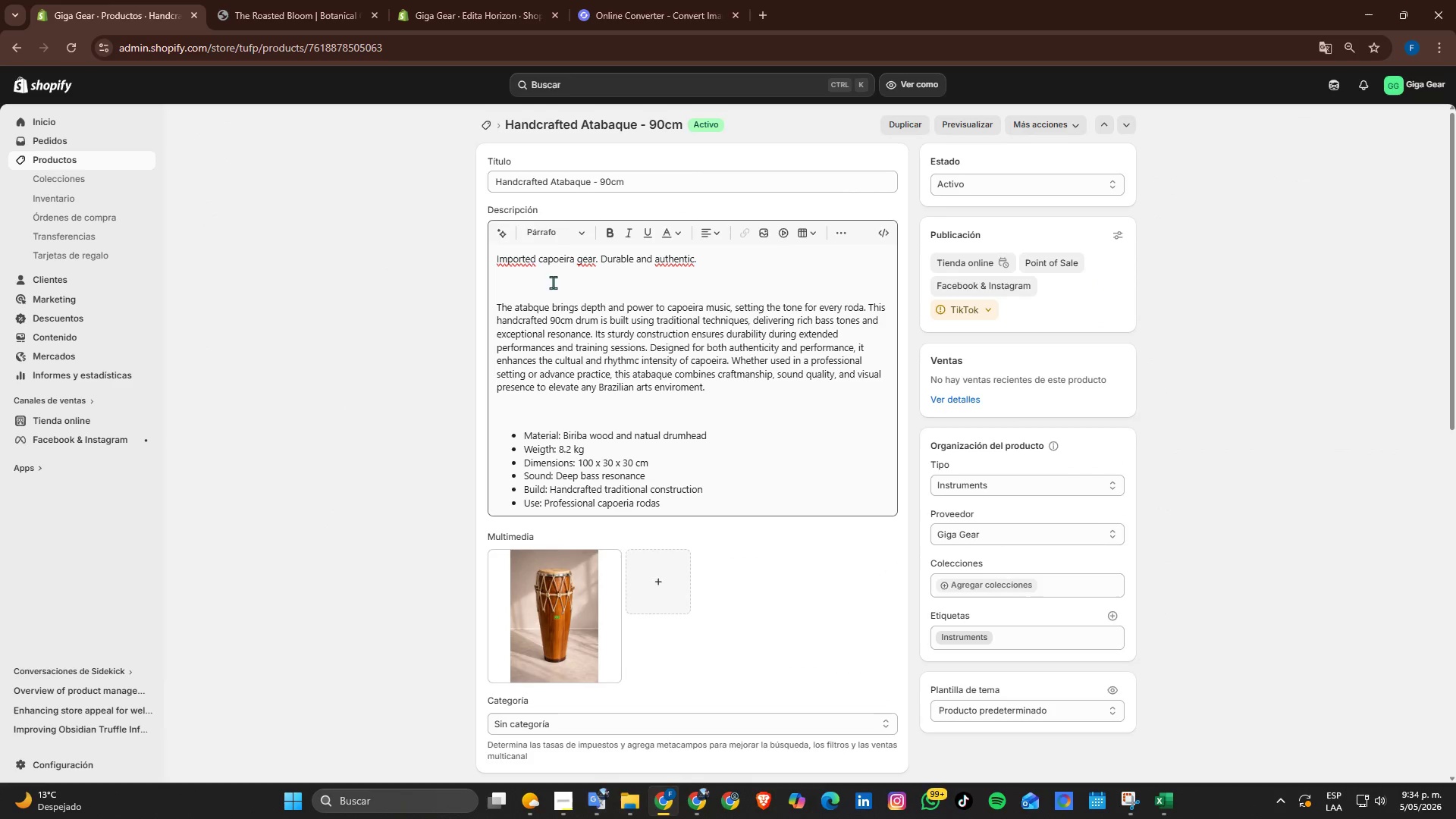 
left_click([586, 612])
 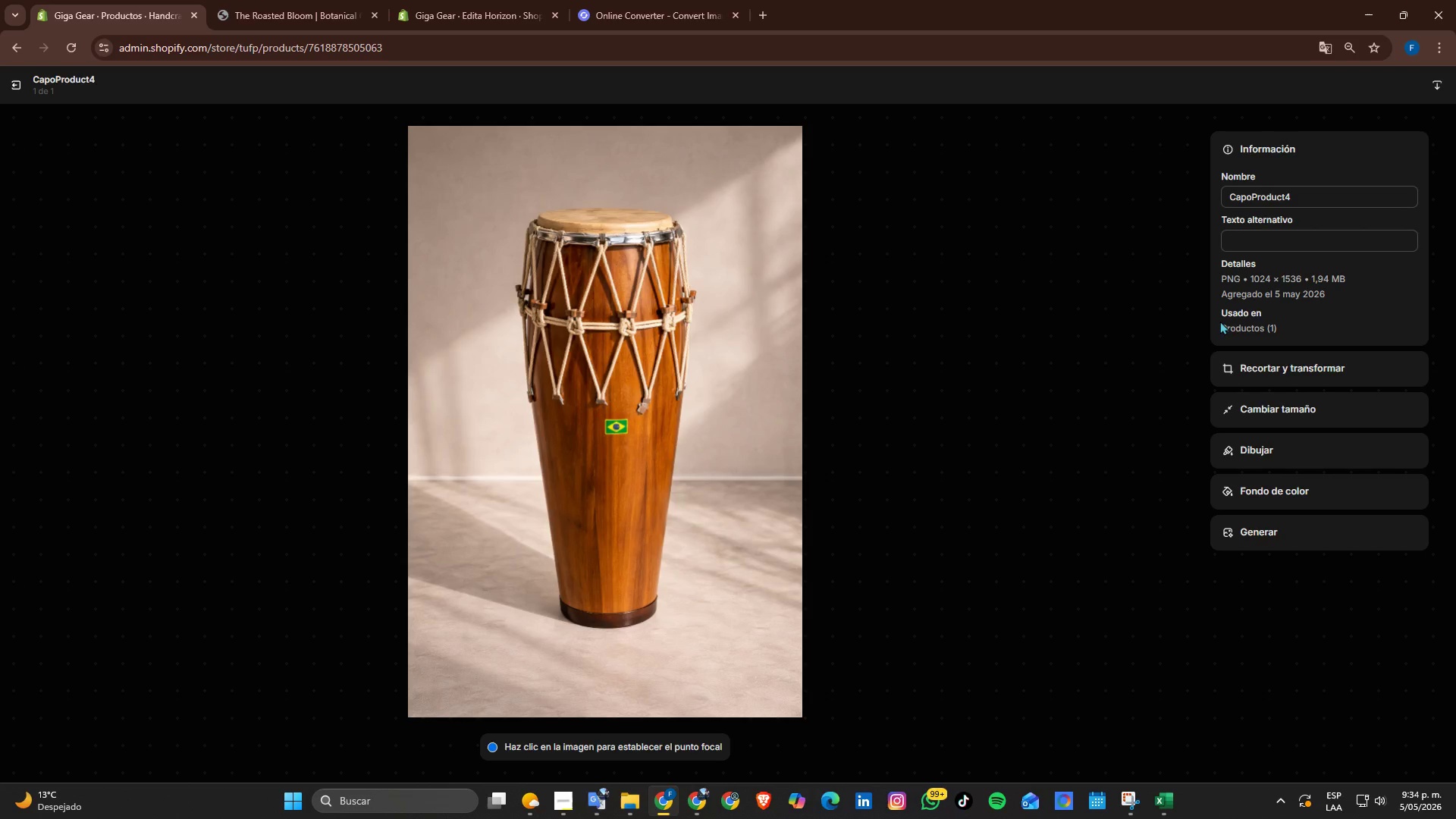 
double_click([1271, 196])
 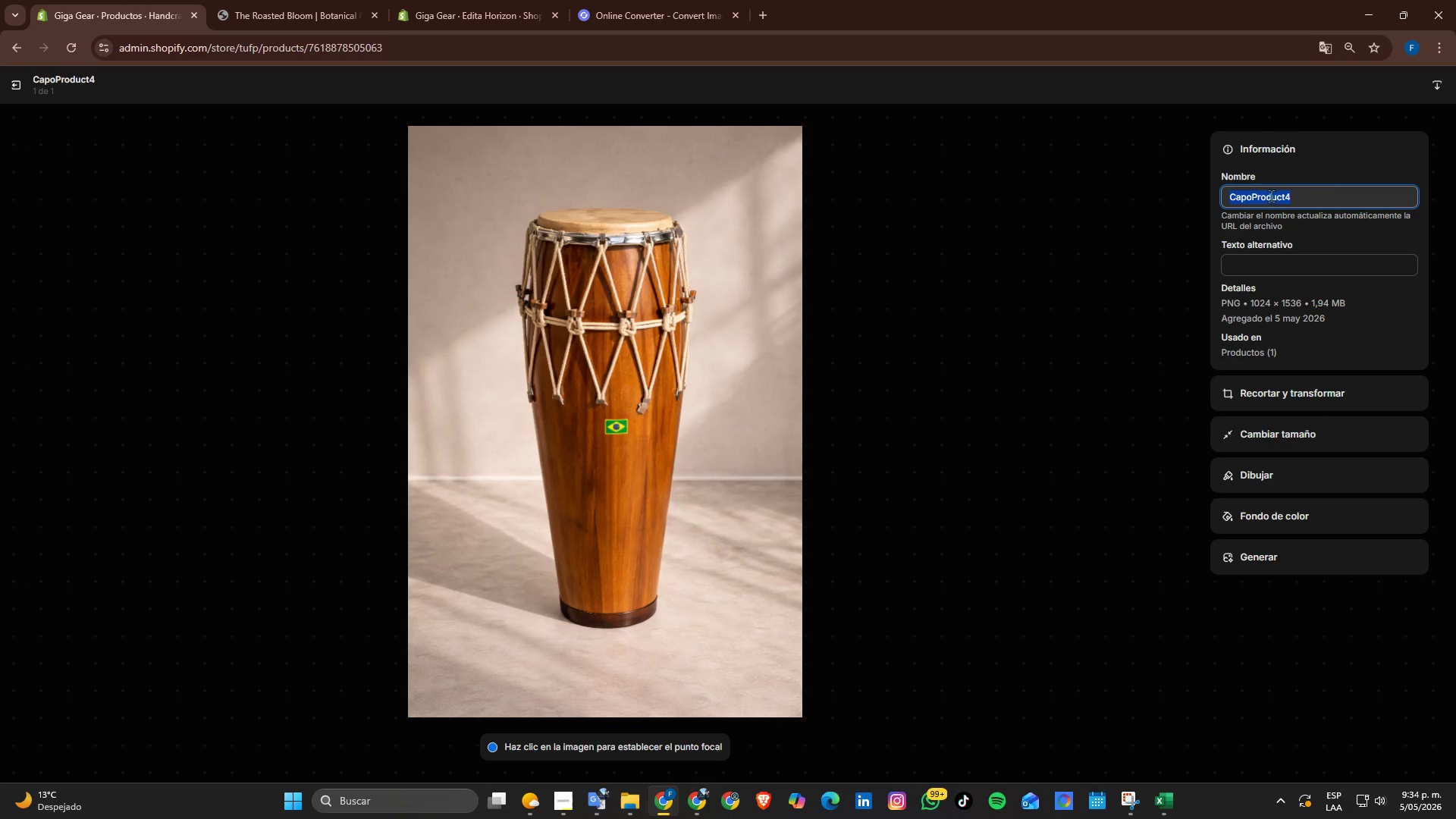 
triple_click([1271, 196])
 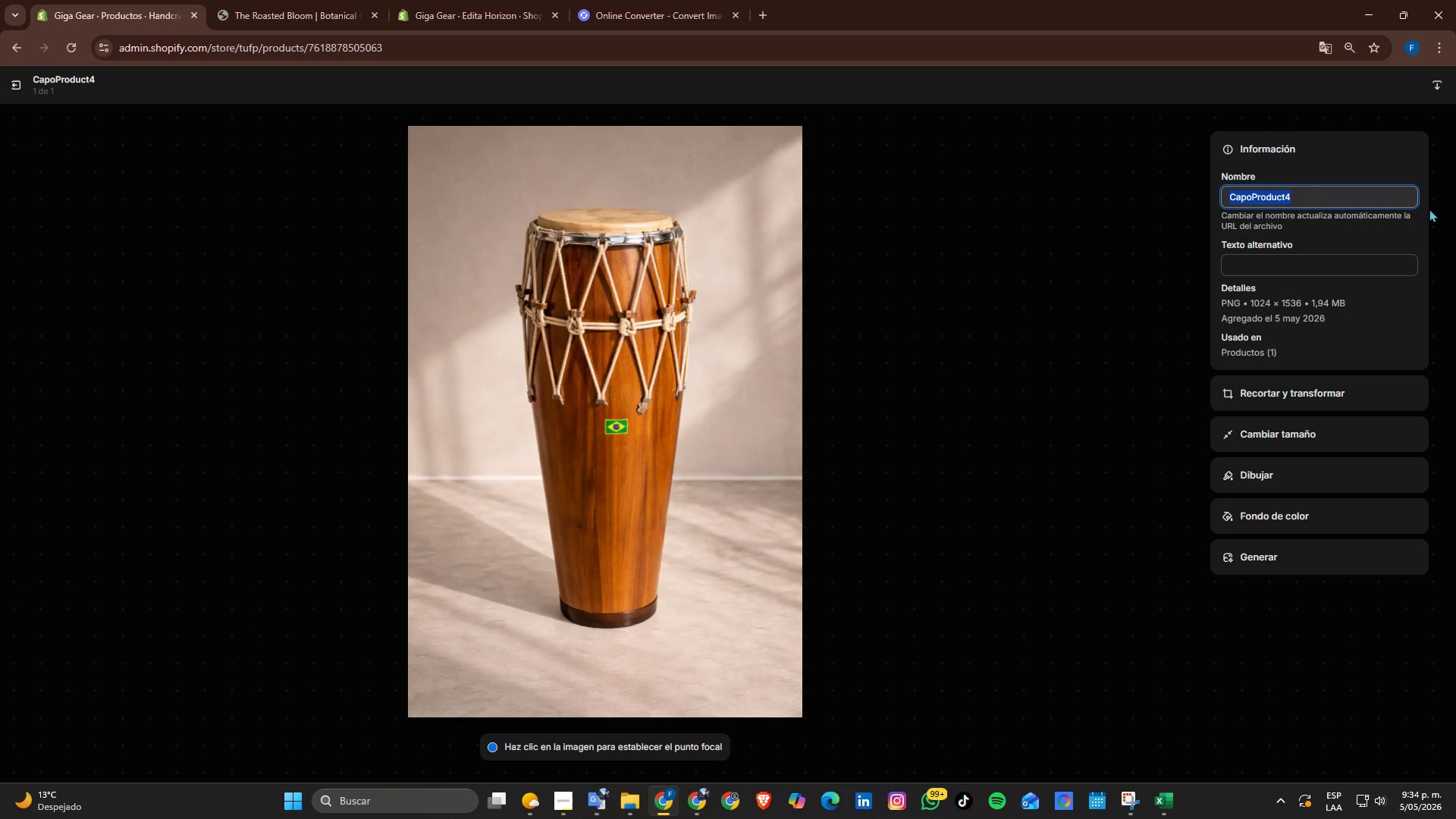 
type(Handcrafted Atabuque Drum -0cm)
key(Backspace)
key(Backspace)
key(Backspace)
key(Backspace)
type(90-)
key(Backspace)
type(cm - TRaditional )
key(Backspace)
key(Backspace)
key(Backspace)
key(Backspace)
key(Backspace)
type(raditional Percussion)
key(Tab)
type(H)
key(Backspace)
type(handg)
key(Backspace)
type(crafted atabuque drum with rope tension system and narual)
key(Backspace)
key(Backspace)
key(Backspace)
key(Backspace)
type(tual ow)
key(Backspace)
key(Backspace)
type(wood finish in studio s)
key(Backspace)
type(stup)
key(Backspace)
key(Backspace)
key(Backspace)
type(etup)
 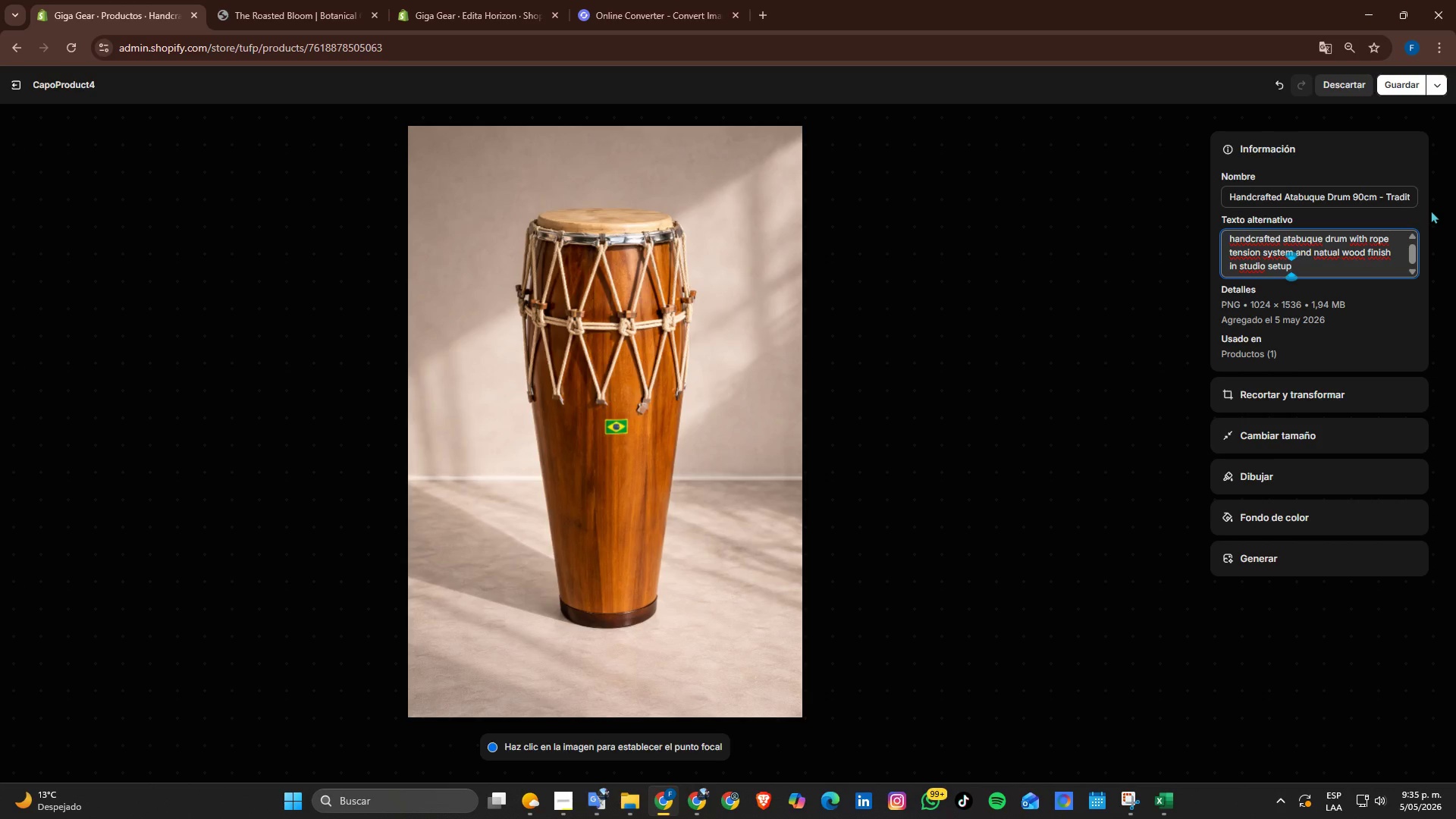 
left_click([1414, 84])
 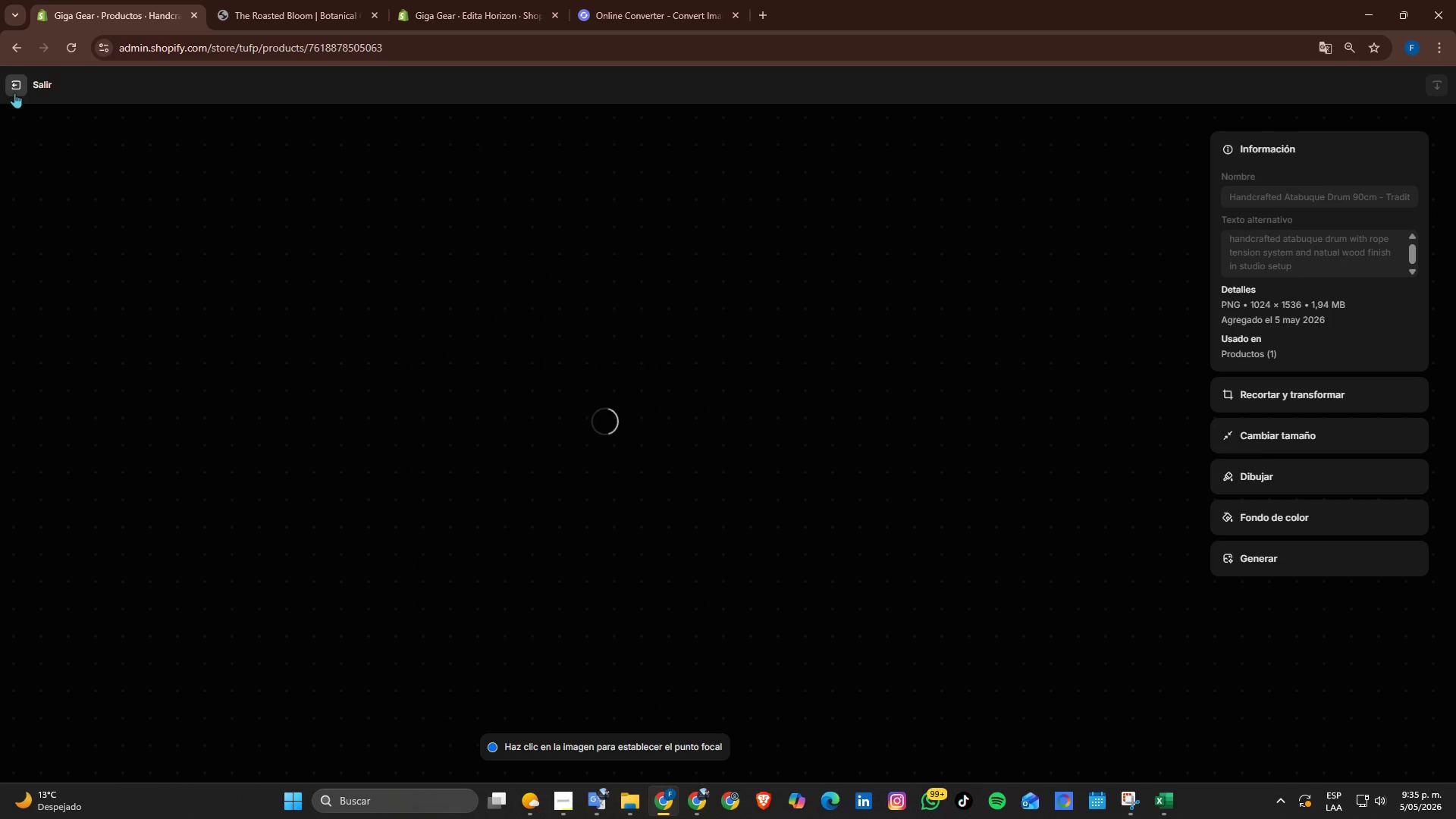 
left_click([14, 93])
 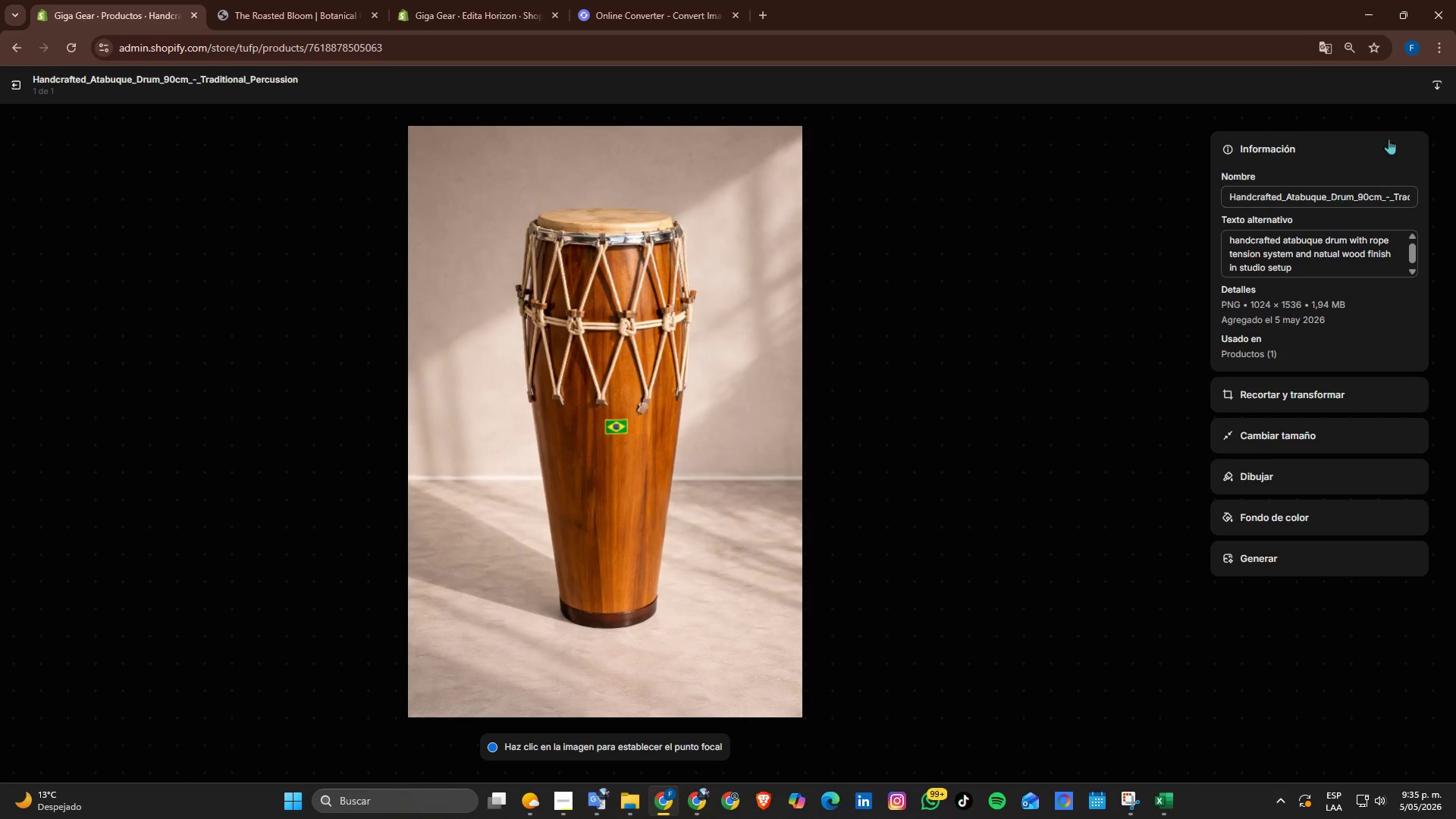 
left_click([20, 86])
 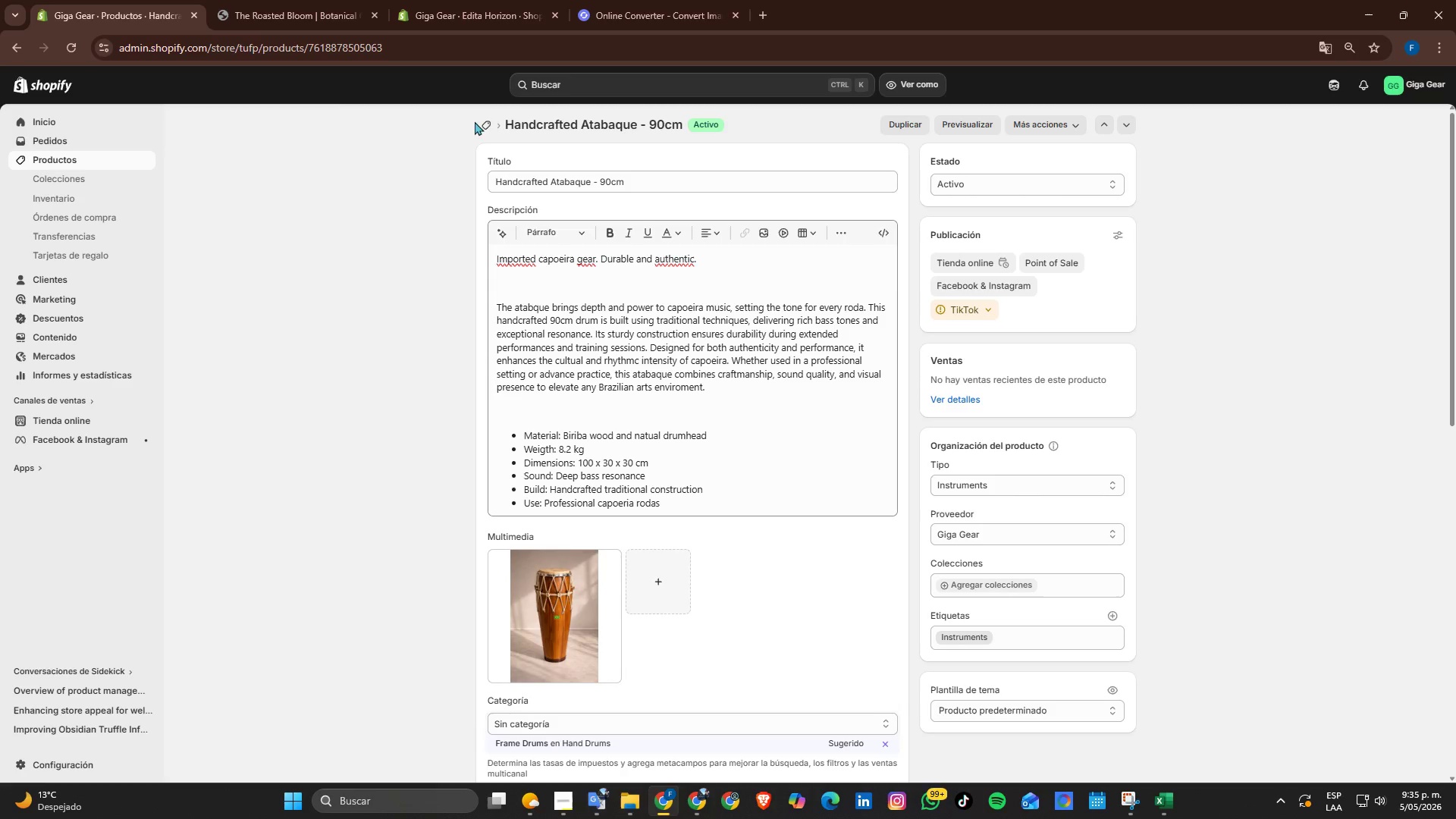 
double_click([481, 120])
 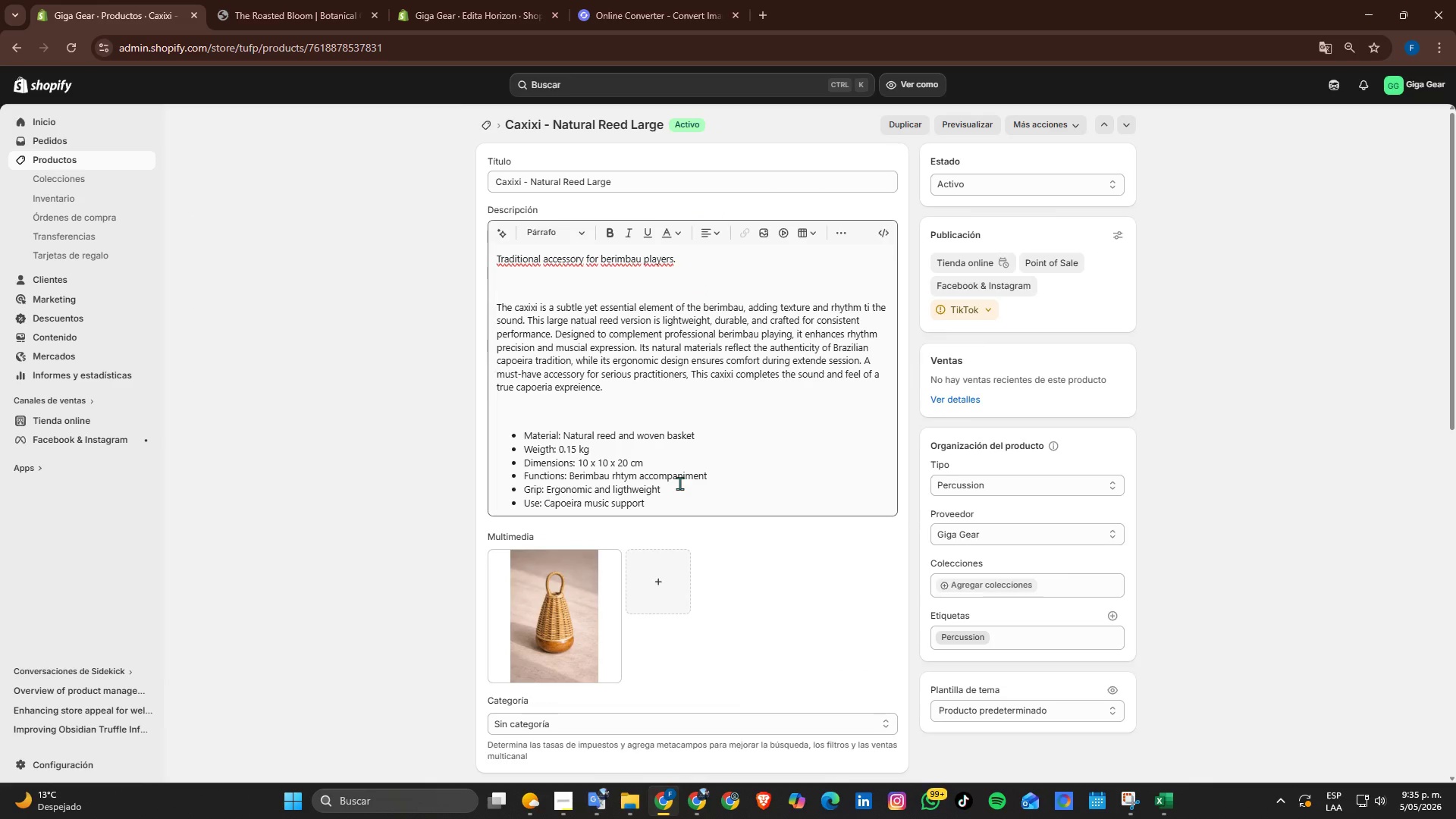 
wait(10.7)
 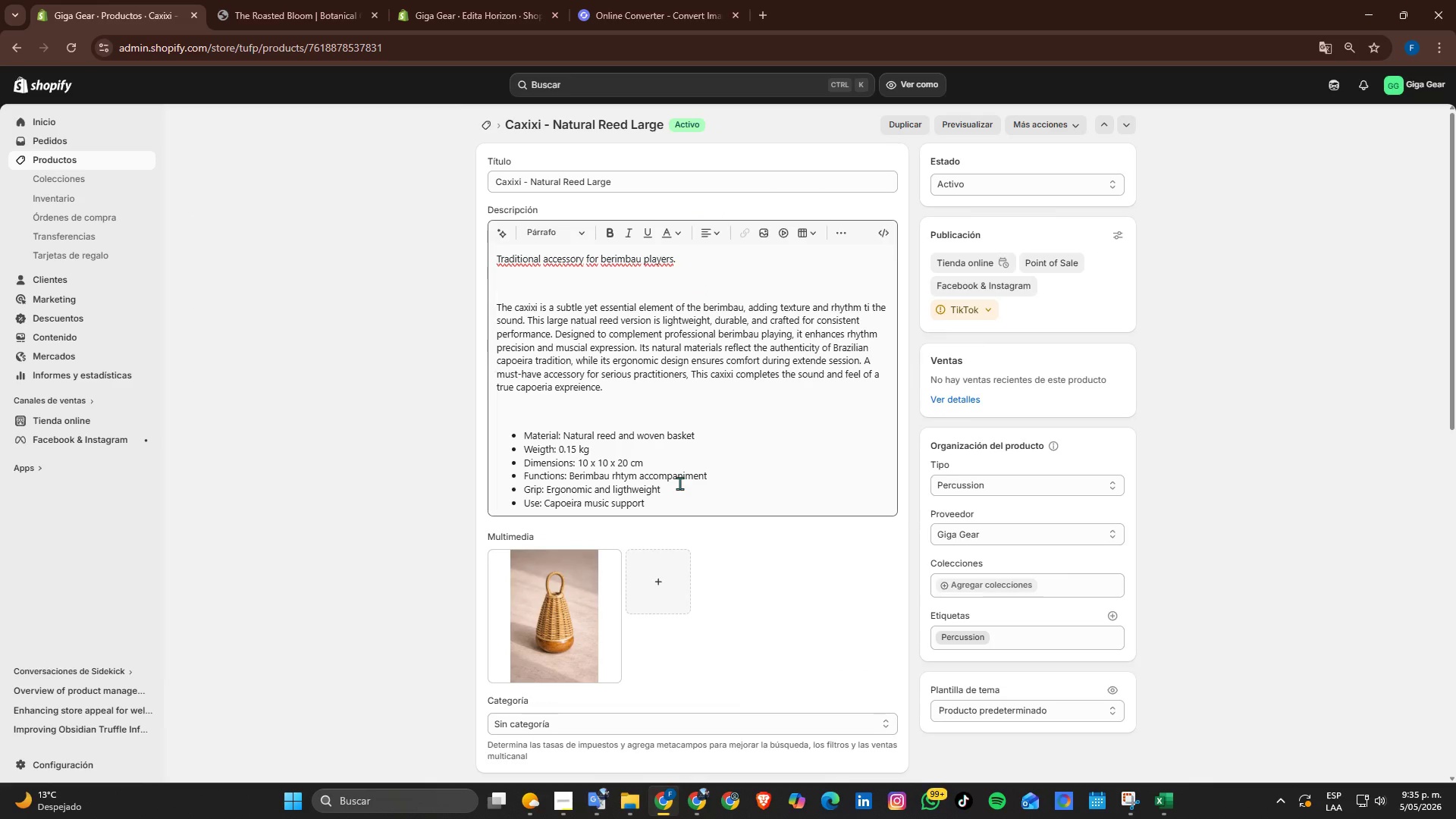 
left_click([585, 580])
 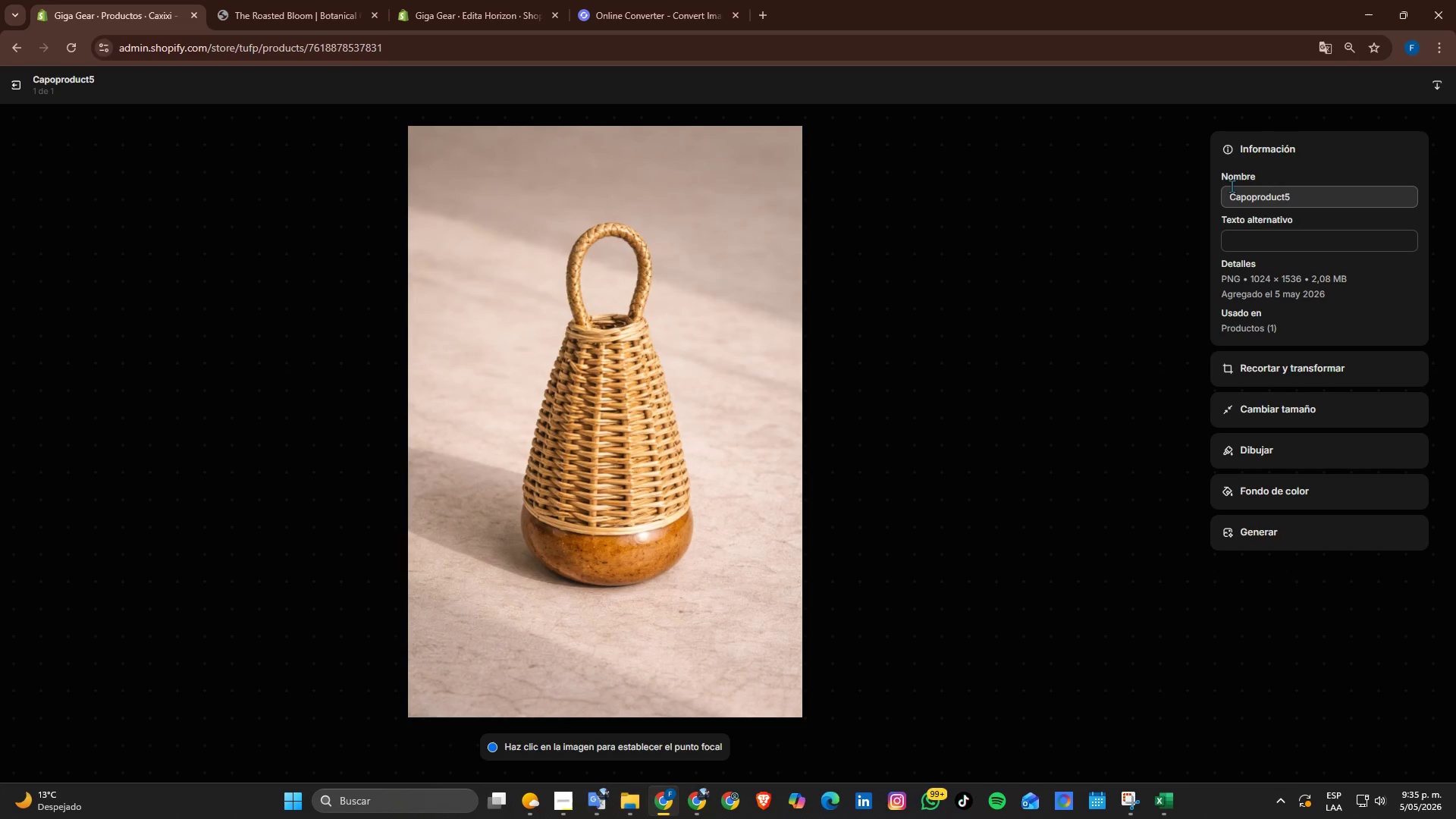 
double_click([1251, 186])
 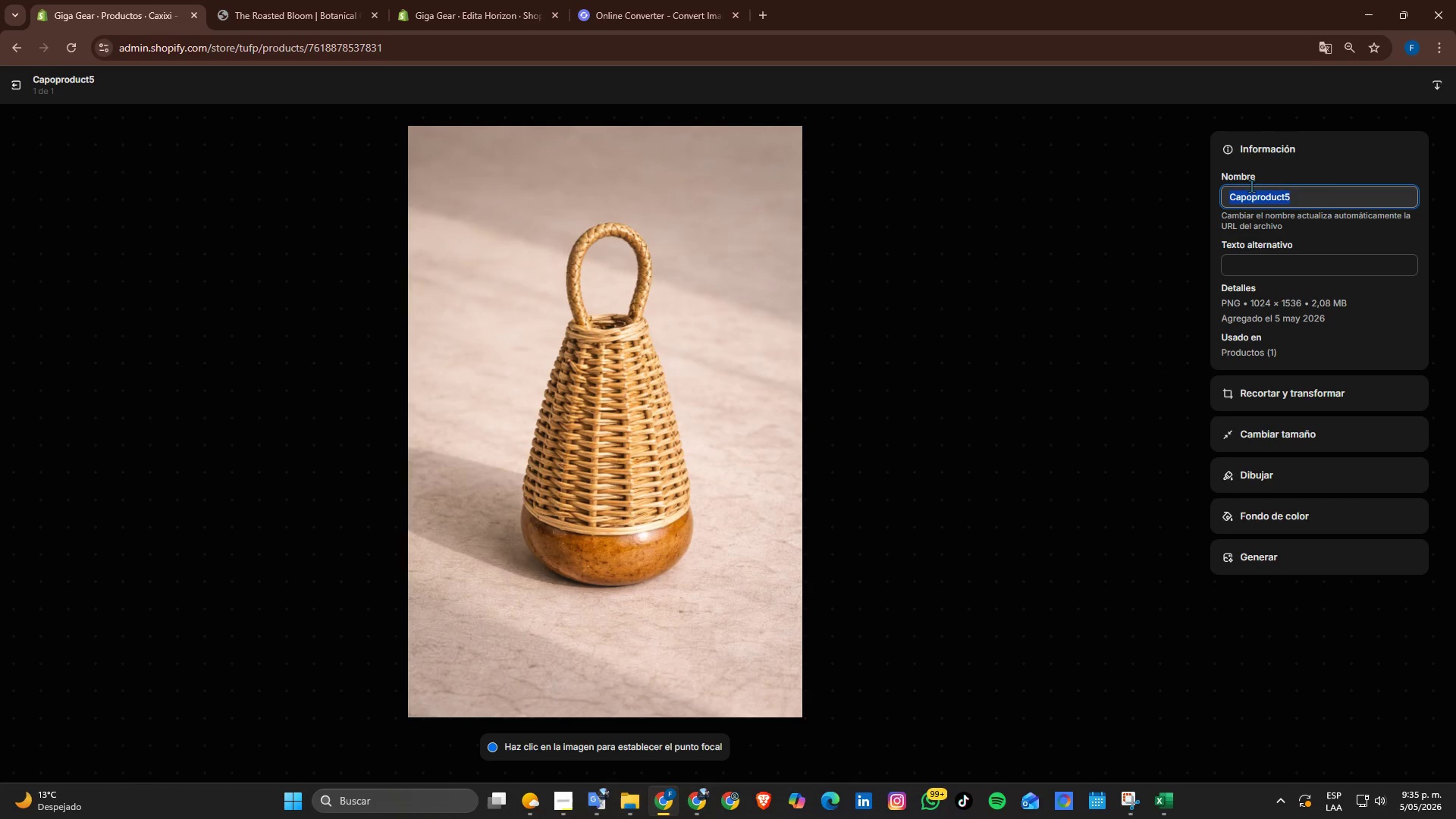 
triple_click([1251, 186])
 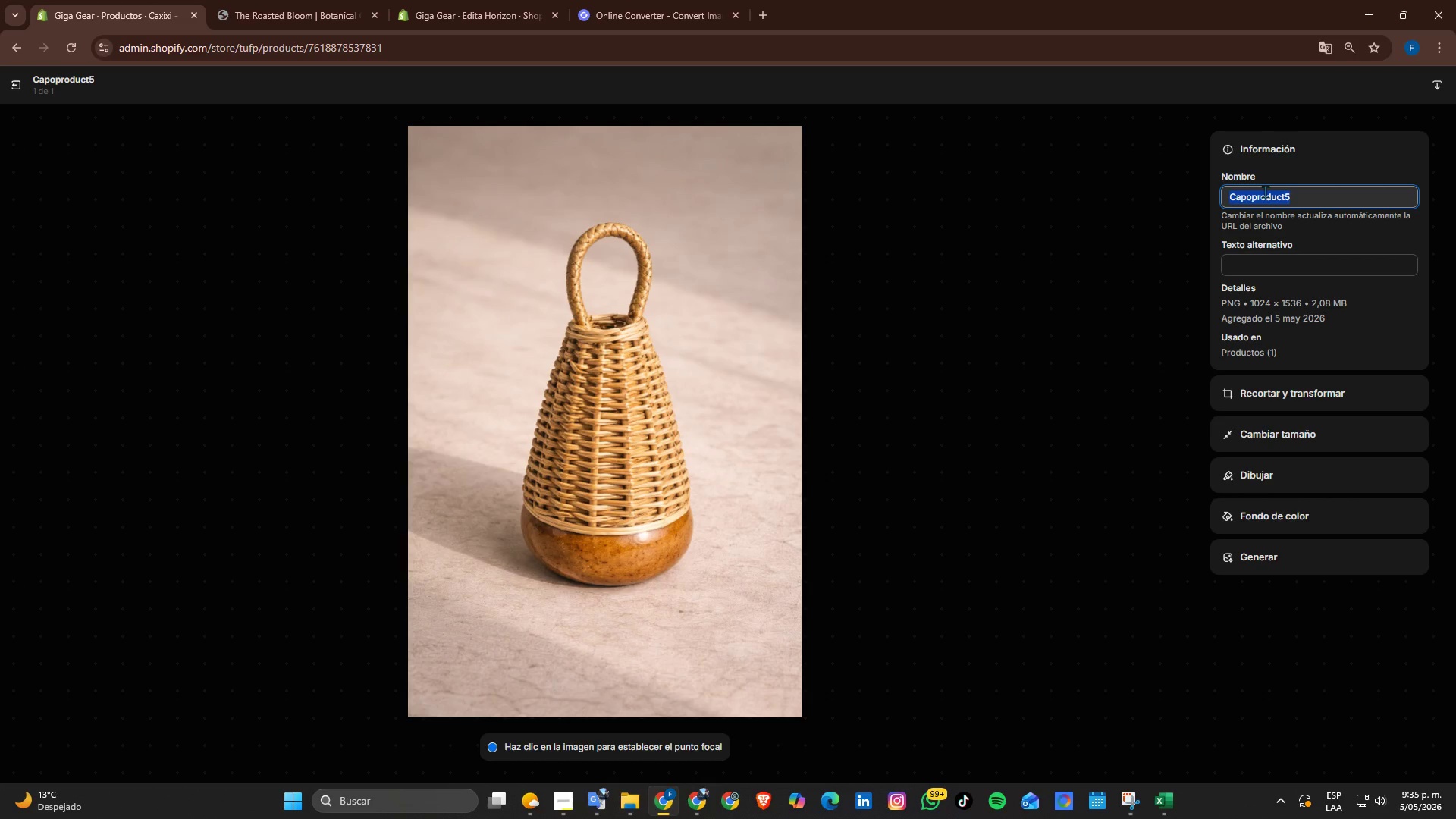 
type(Caixixi Natural Reed Shaker - h)
key(Backspace)
type(Handcrafted Percussion)
 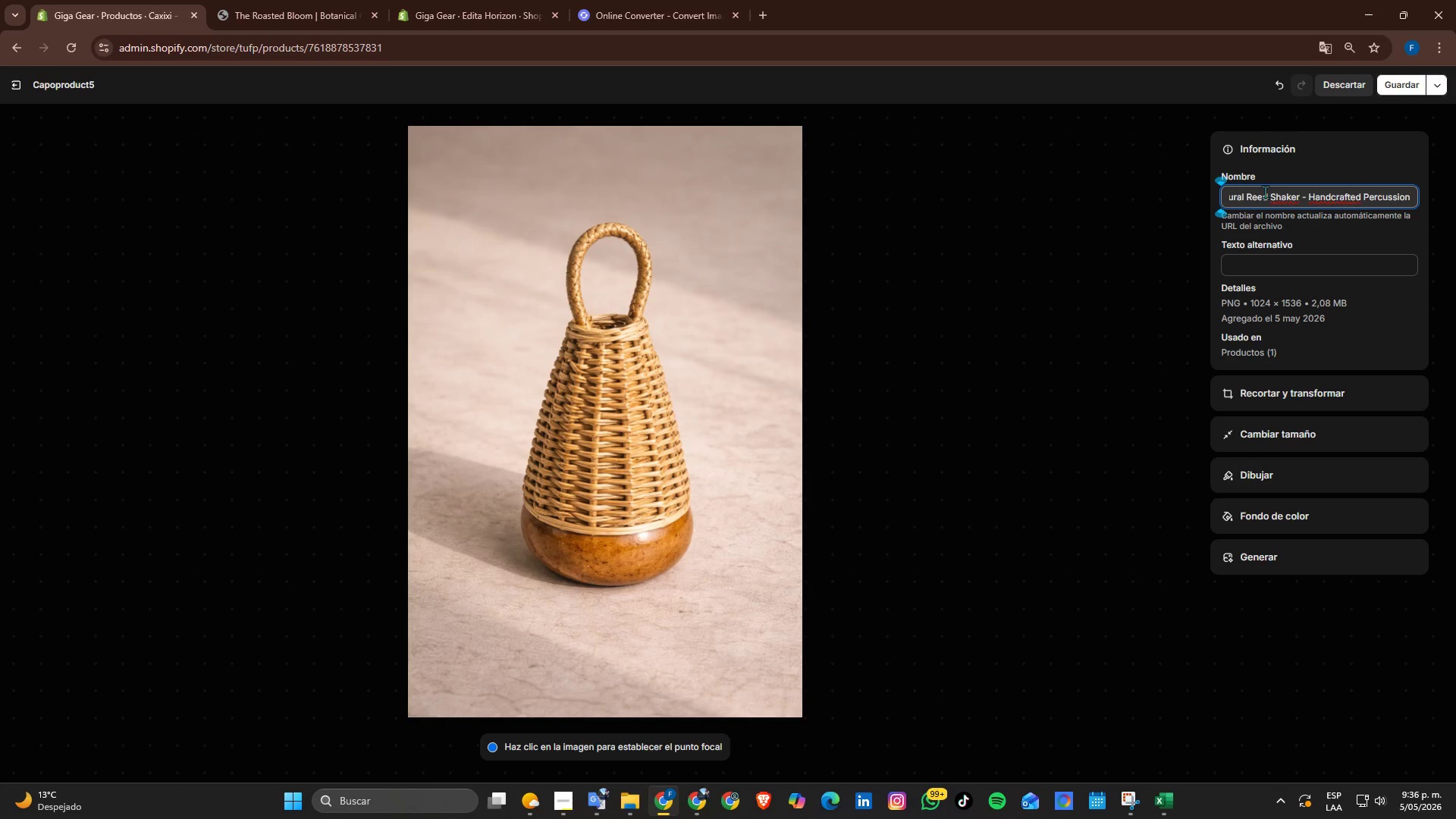 
left_click([1297, 263])
 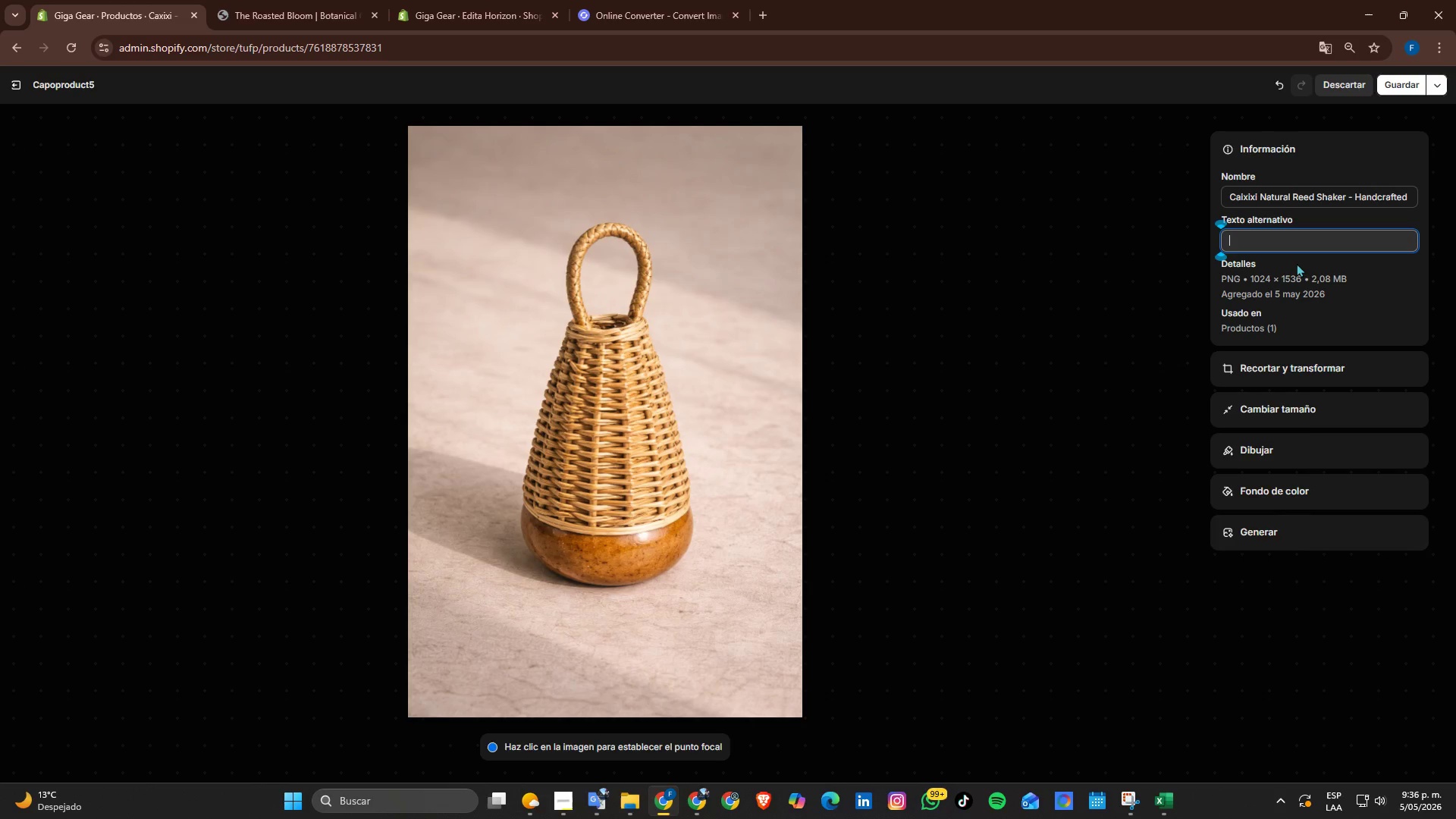 
type(caxixi Natural )
key(Backspace)
key(Backspace)
key(Backspace)
key(Backspace)
key(Backspace)
key(Backspace)
key(Backspace)
key(Backspace)
 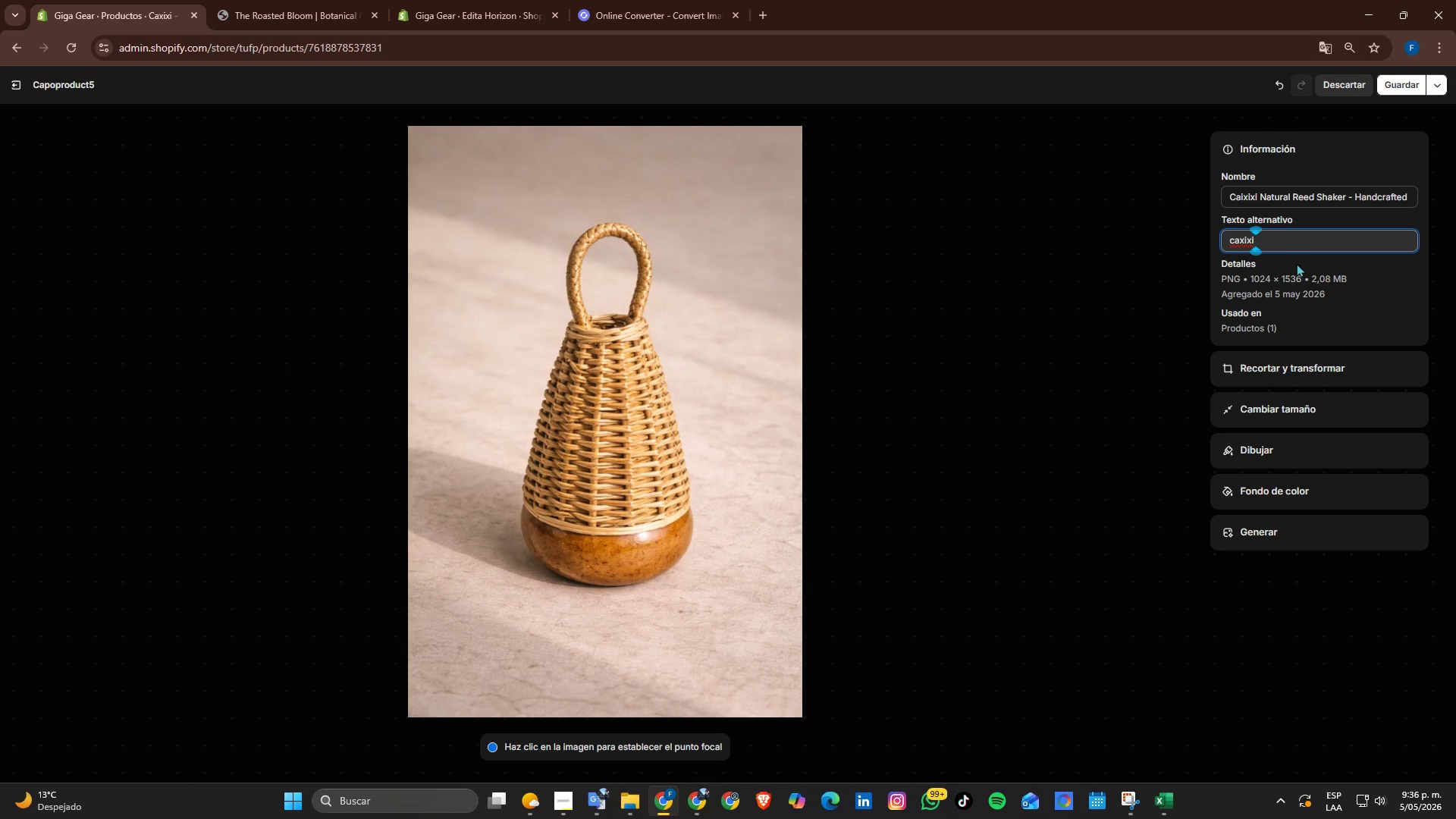 
type(shaker made of naturea)
key(Backspace)
key(Backspace)
type(al reed and gourd base with detailed woven texture close up )
 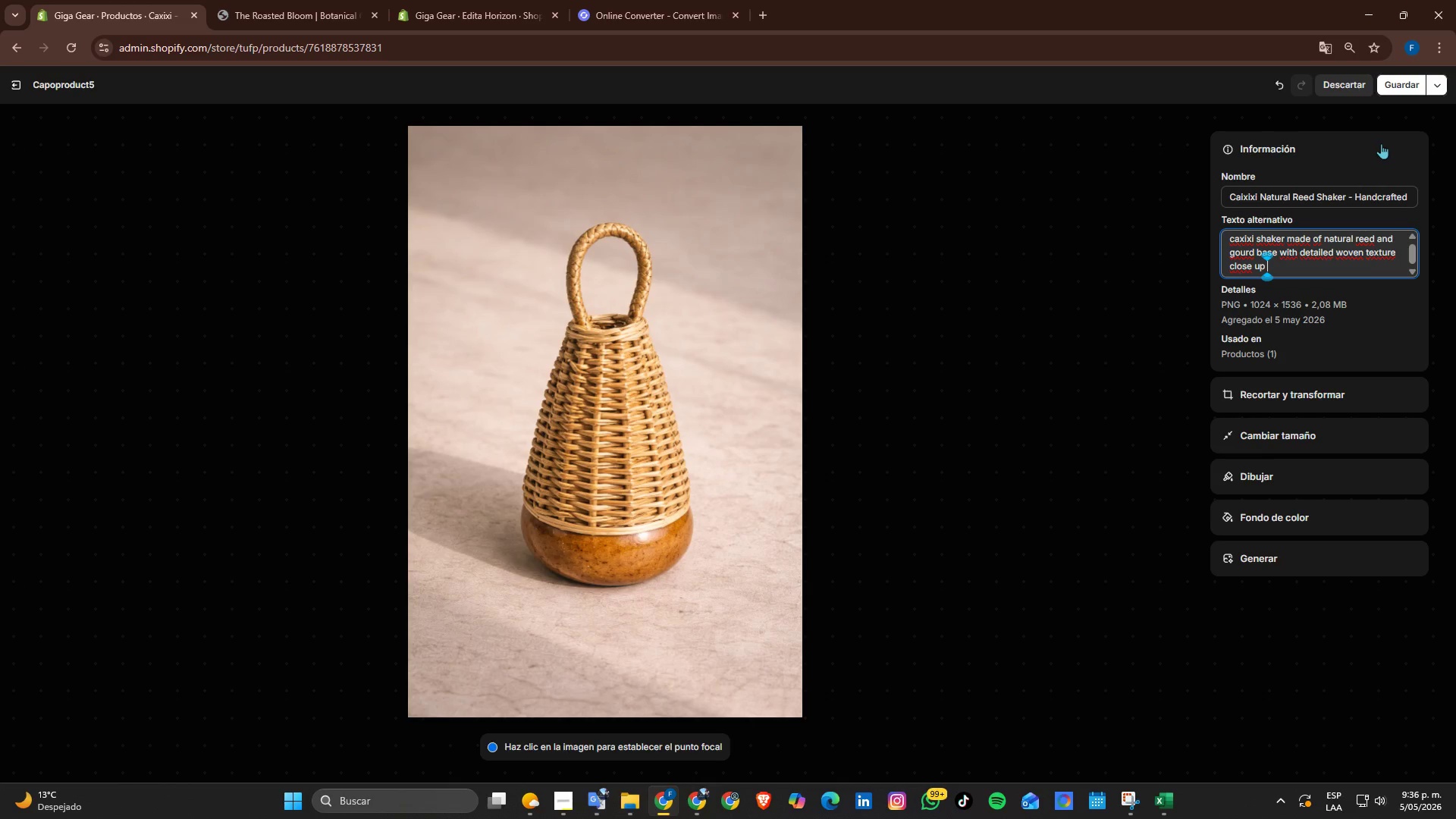 
left_click([1397, 79])
 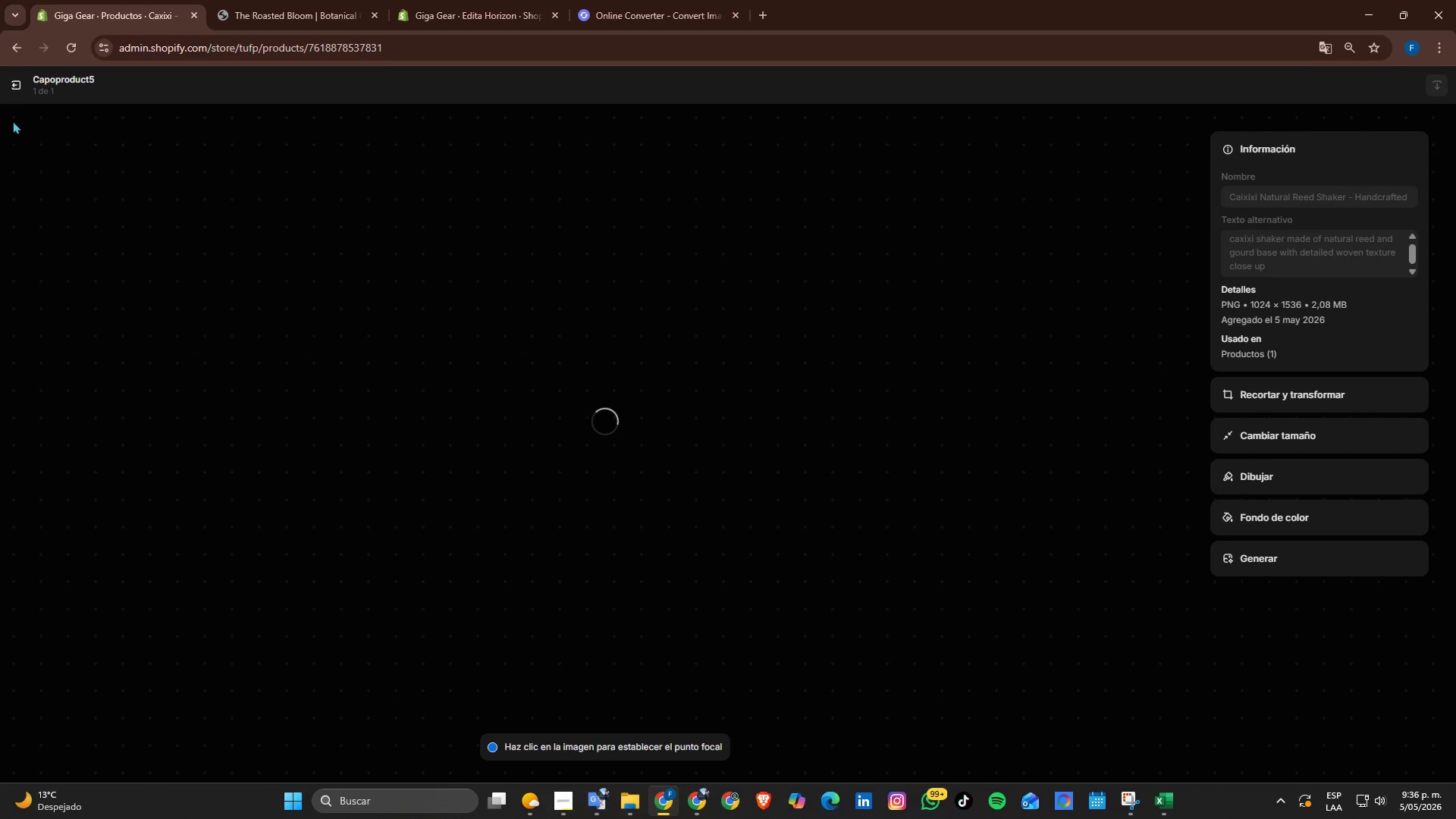 
left_click([16, 81])
 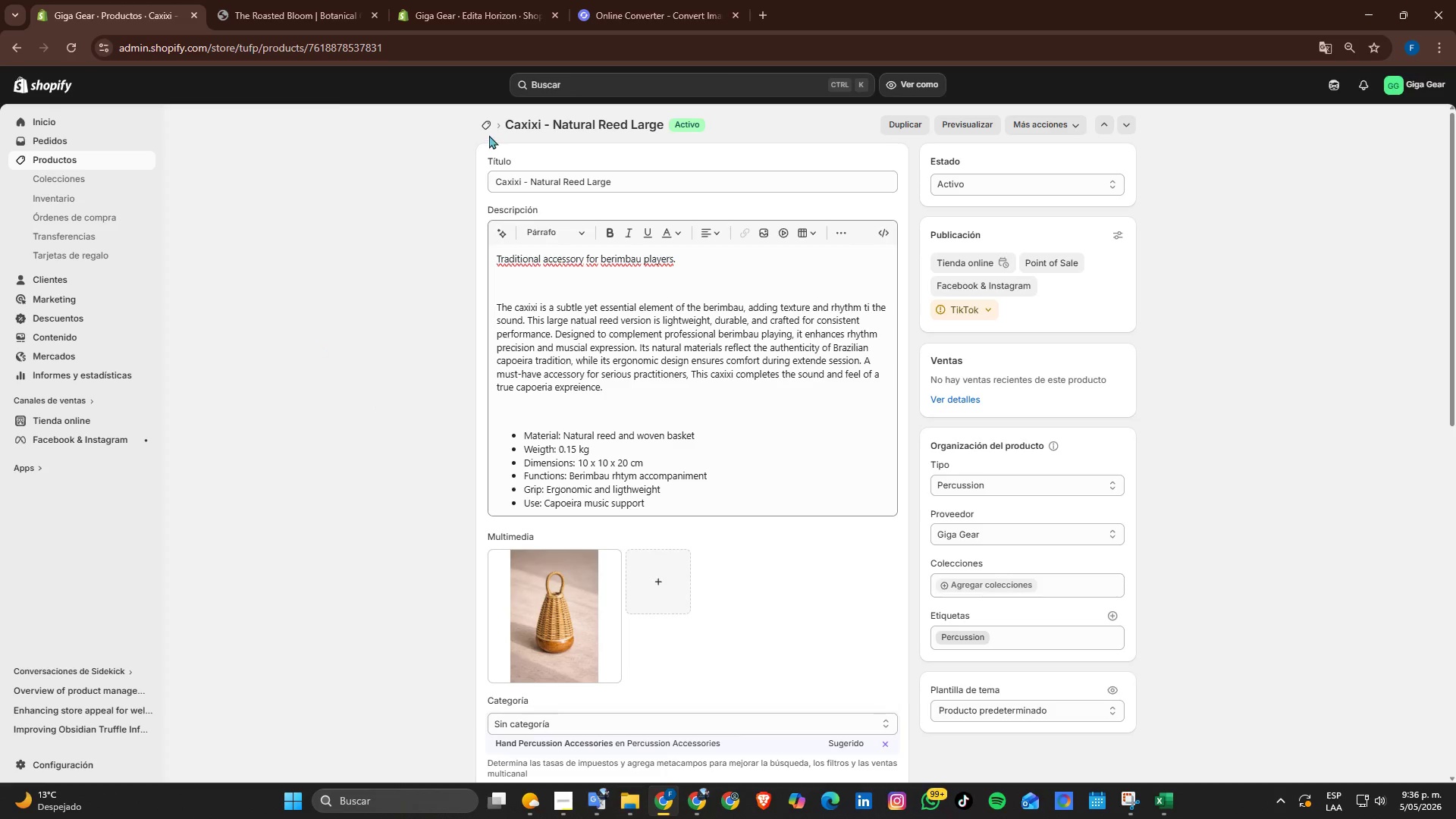 
left_click([487, 129])
 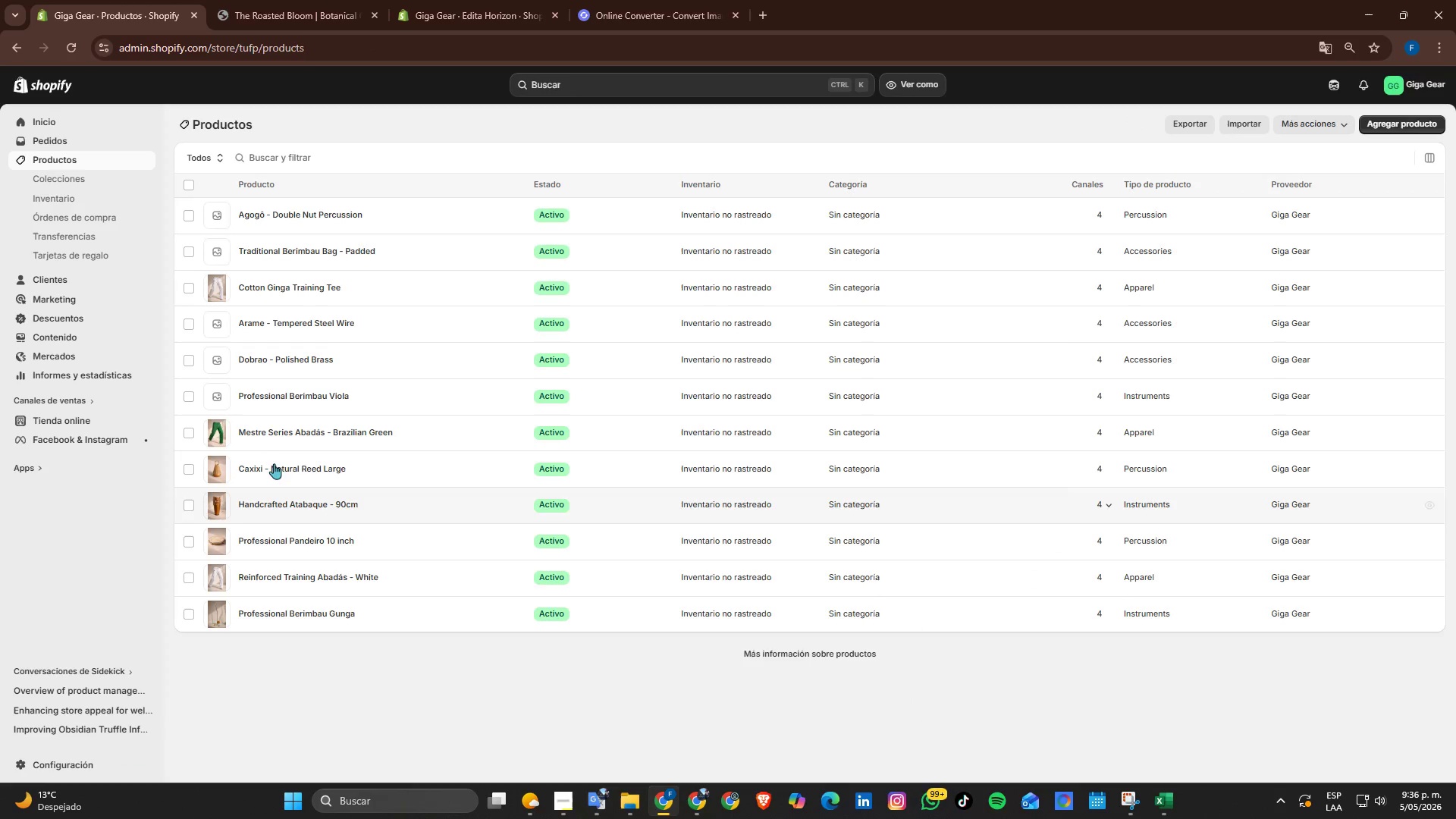 
left_click([276, 431])
 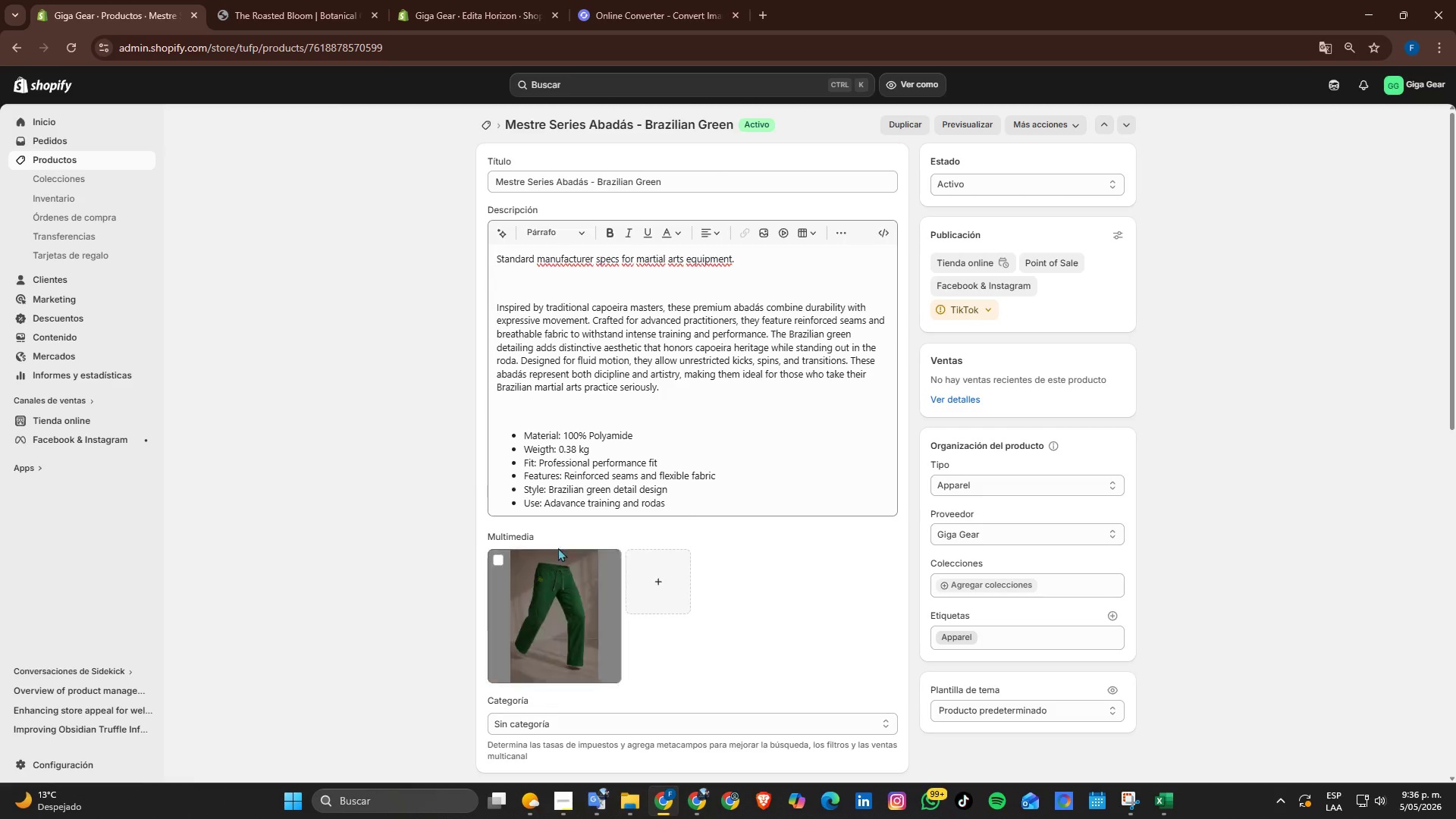 
left_click([585, 588])
 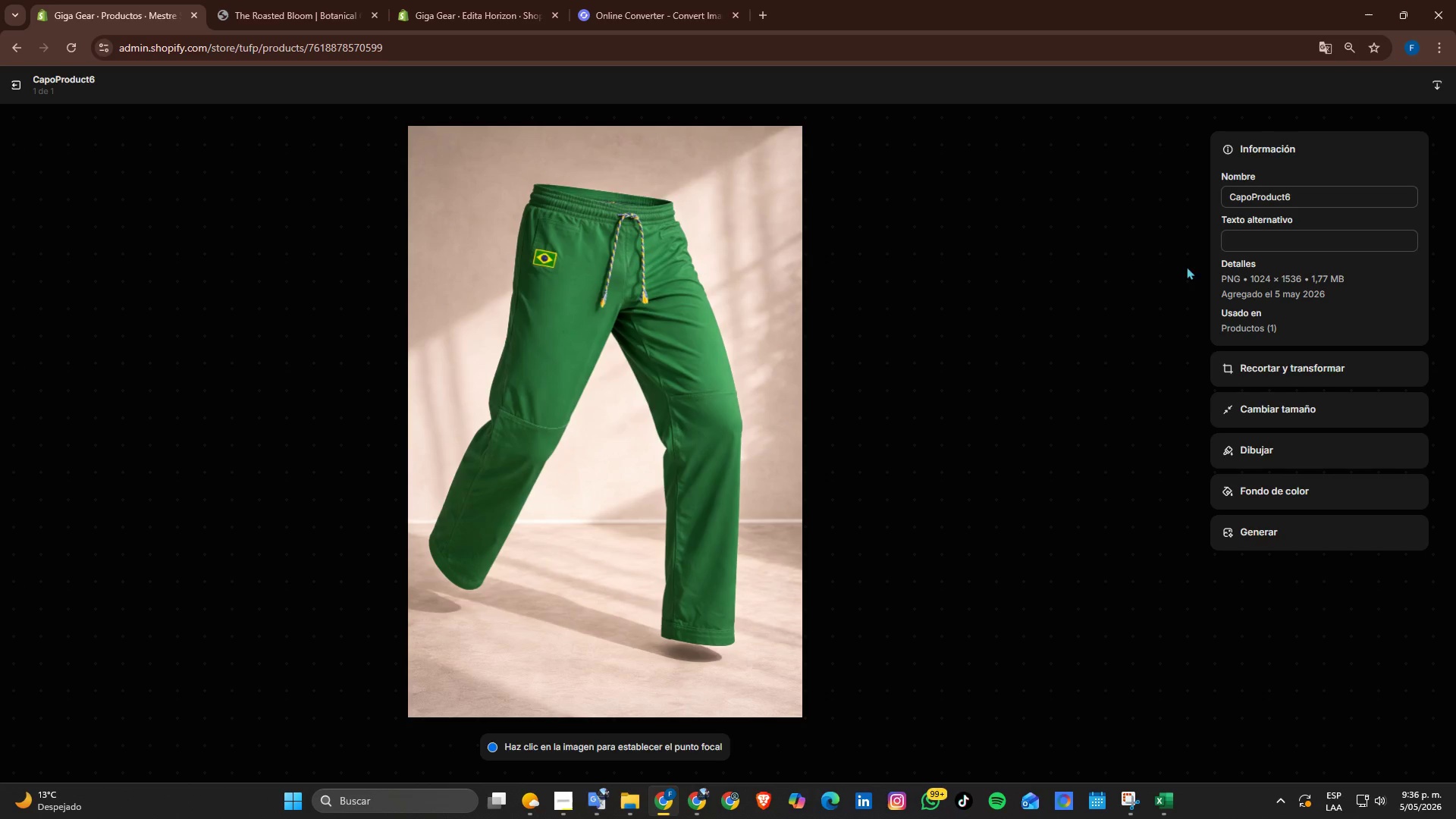 
double_click([1265, 202])
 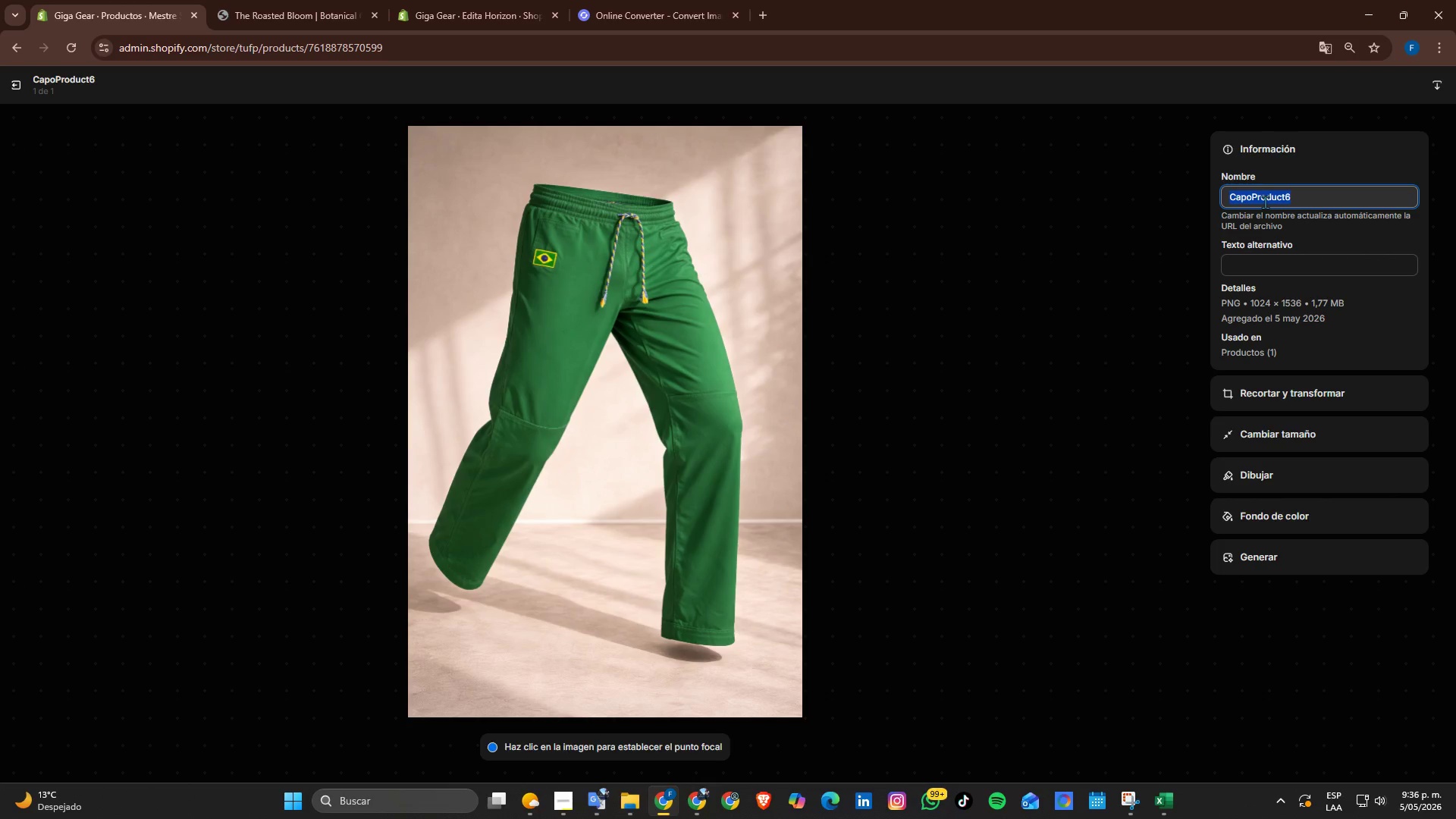 
triple_click([1265, 202])
 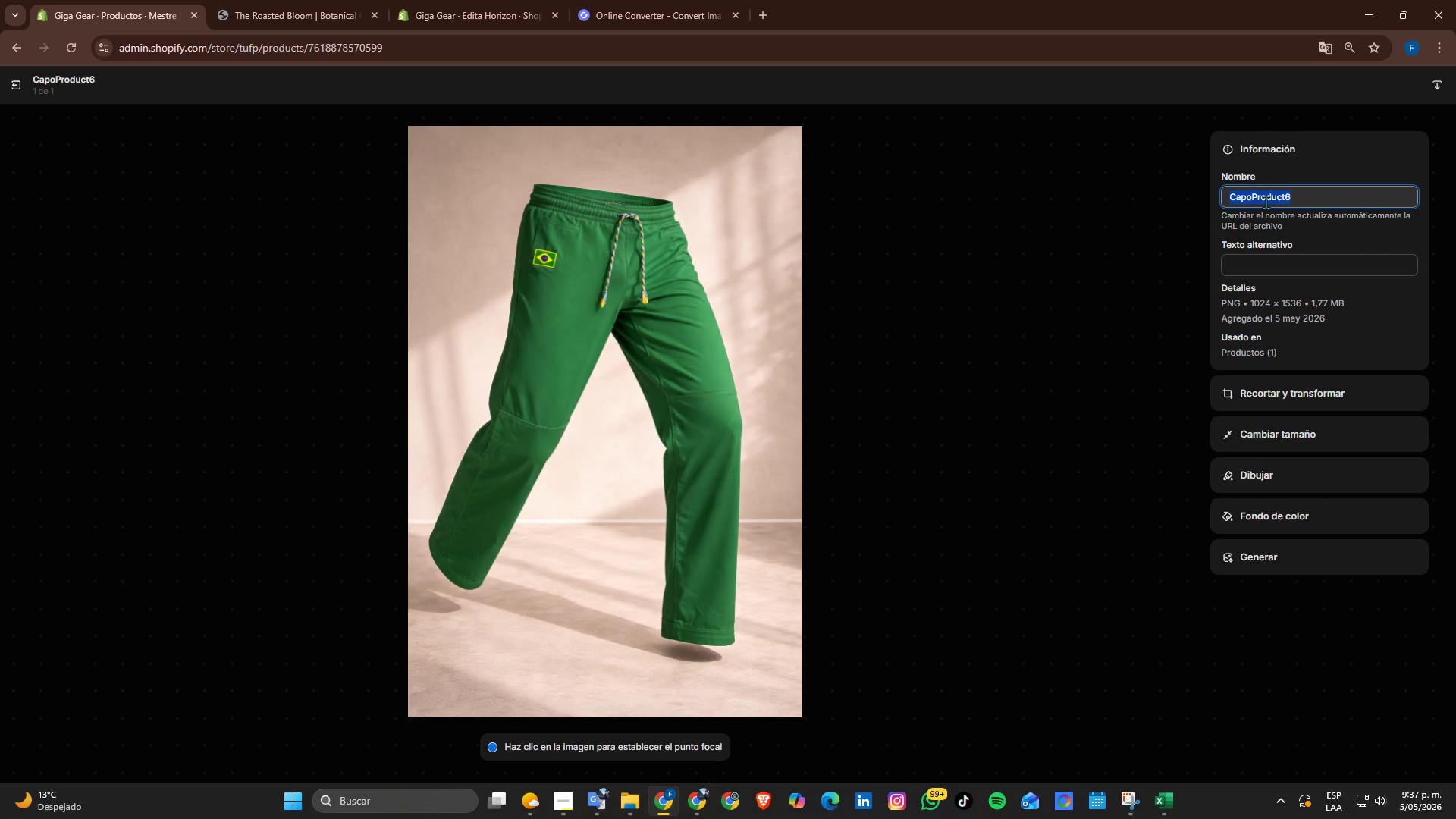 
type(gr)
key(Backspace)
key(Backspace)
type(Green Capoeira - b)
key(Backspace)
key(Backspace)
type(Abadas )
 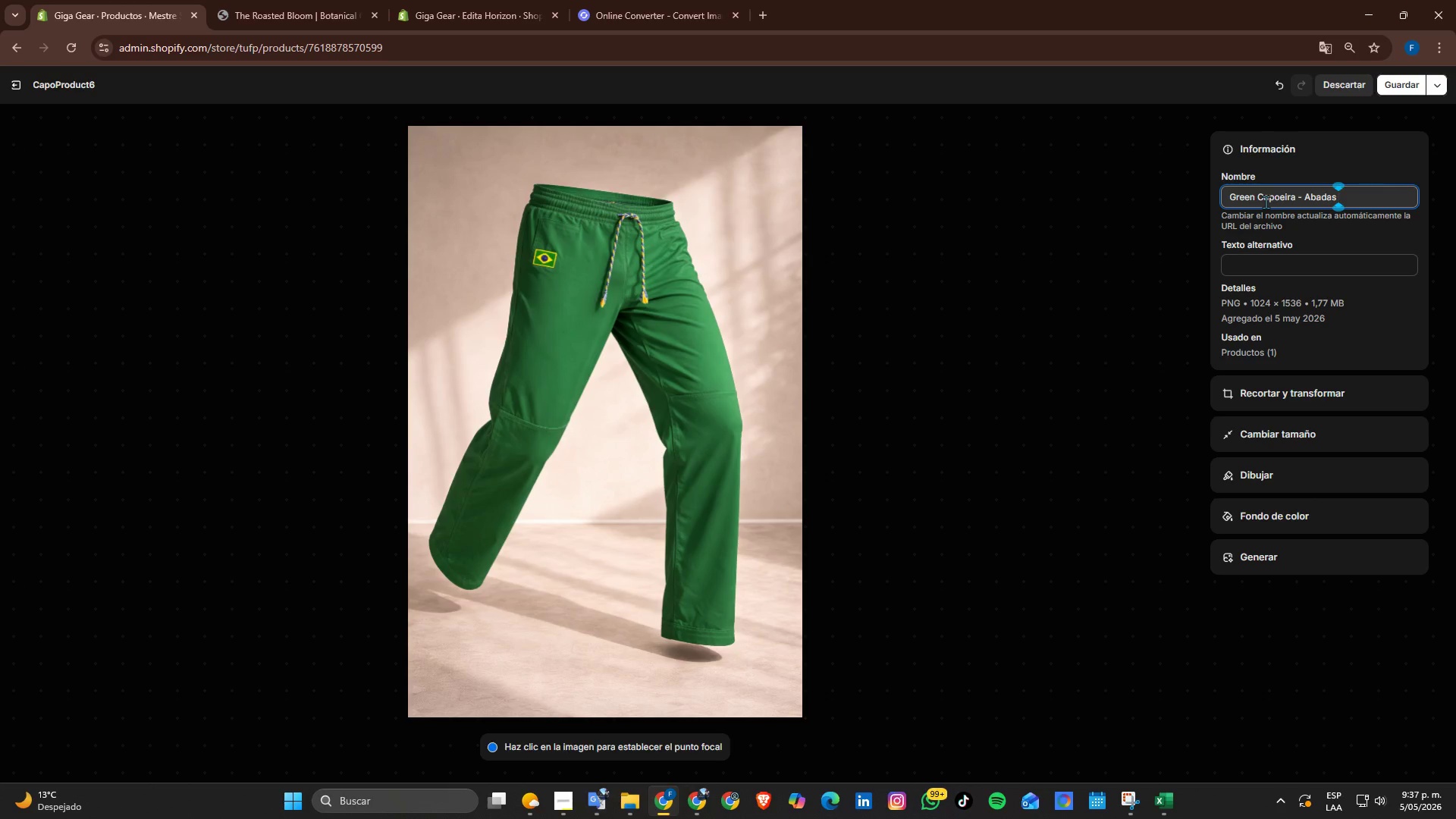 
key(ArrowLeft)
 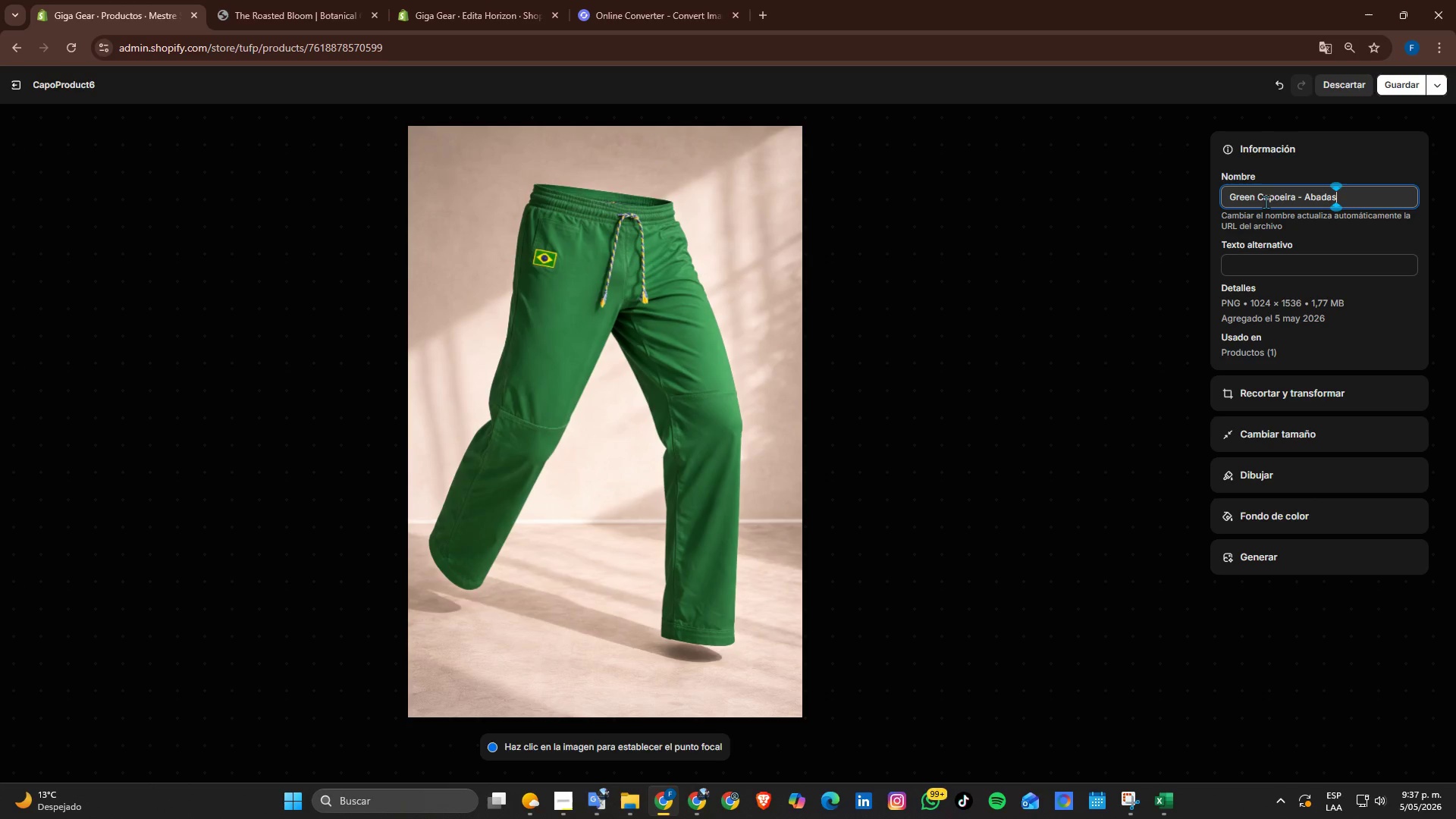 
key(ArrowLeft)
 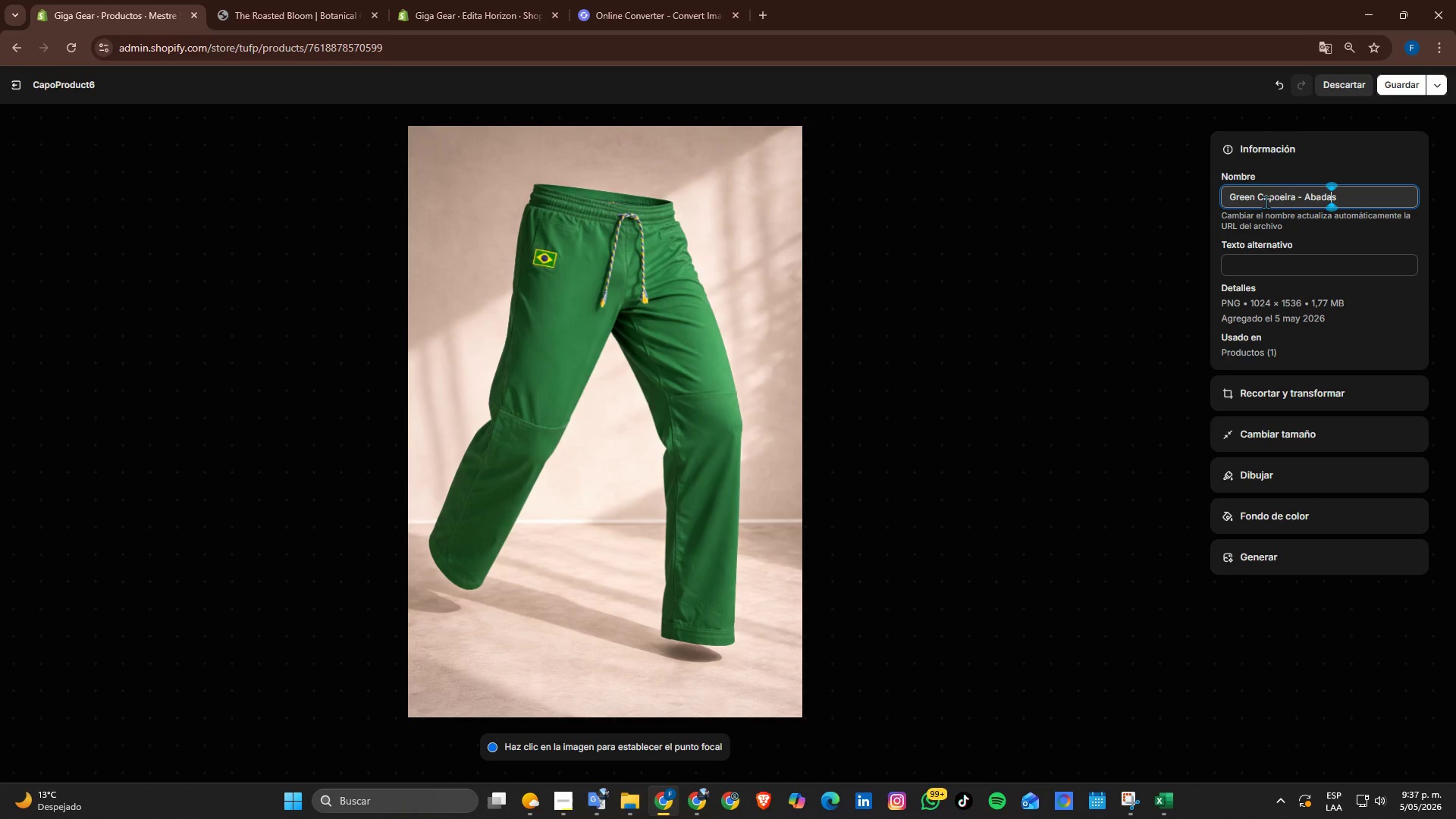 
key(ArrowLeft)
 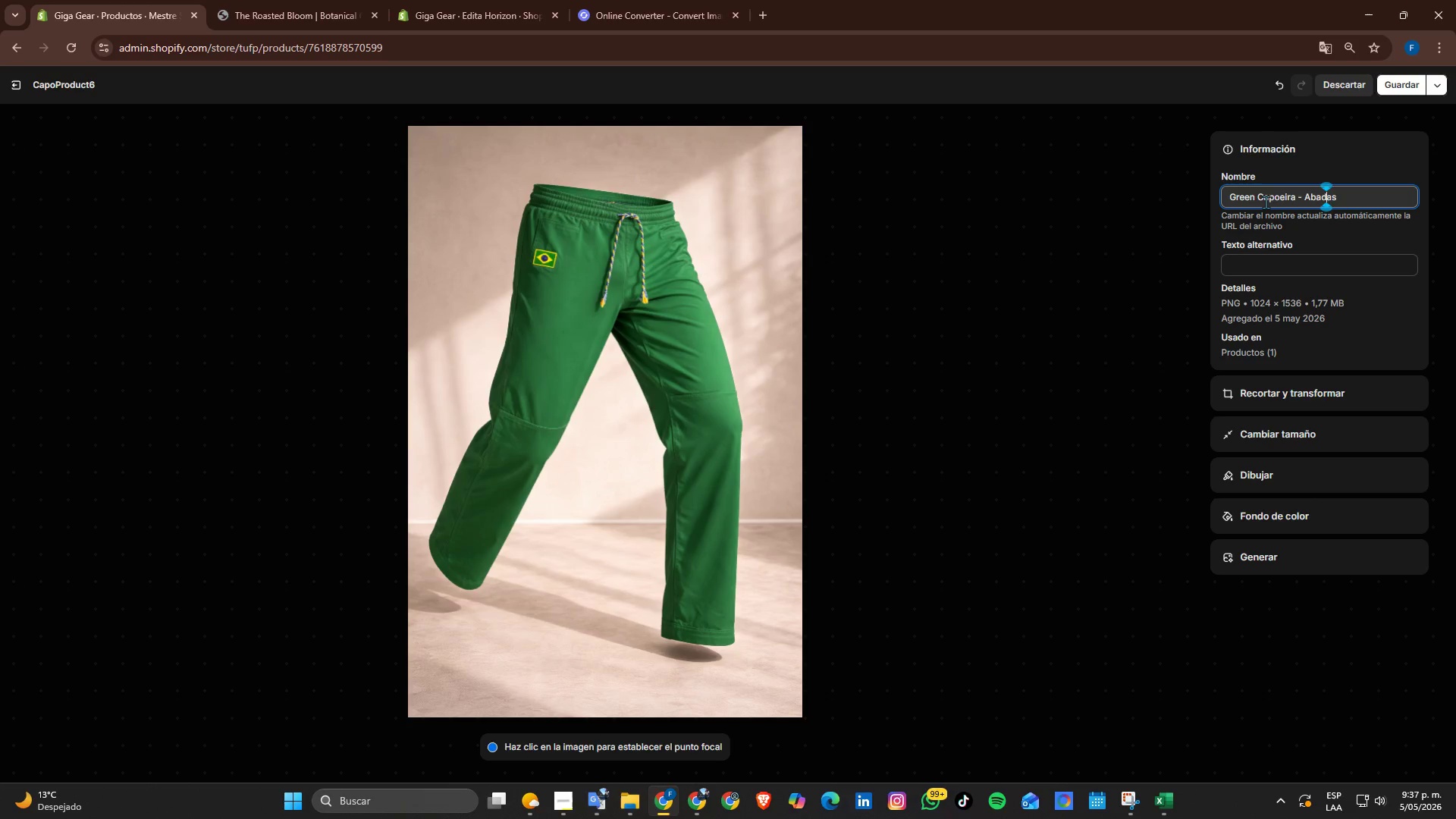 
key(ArrowLeft)
 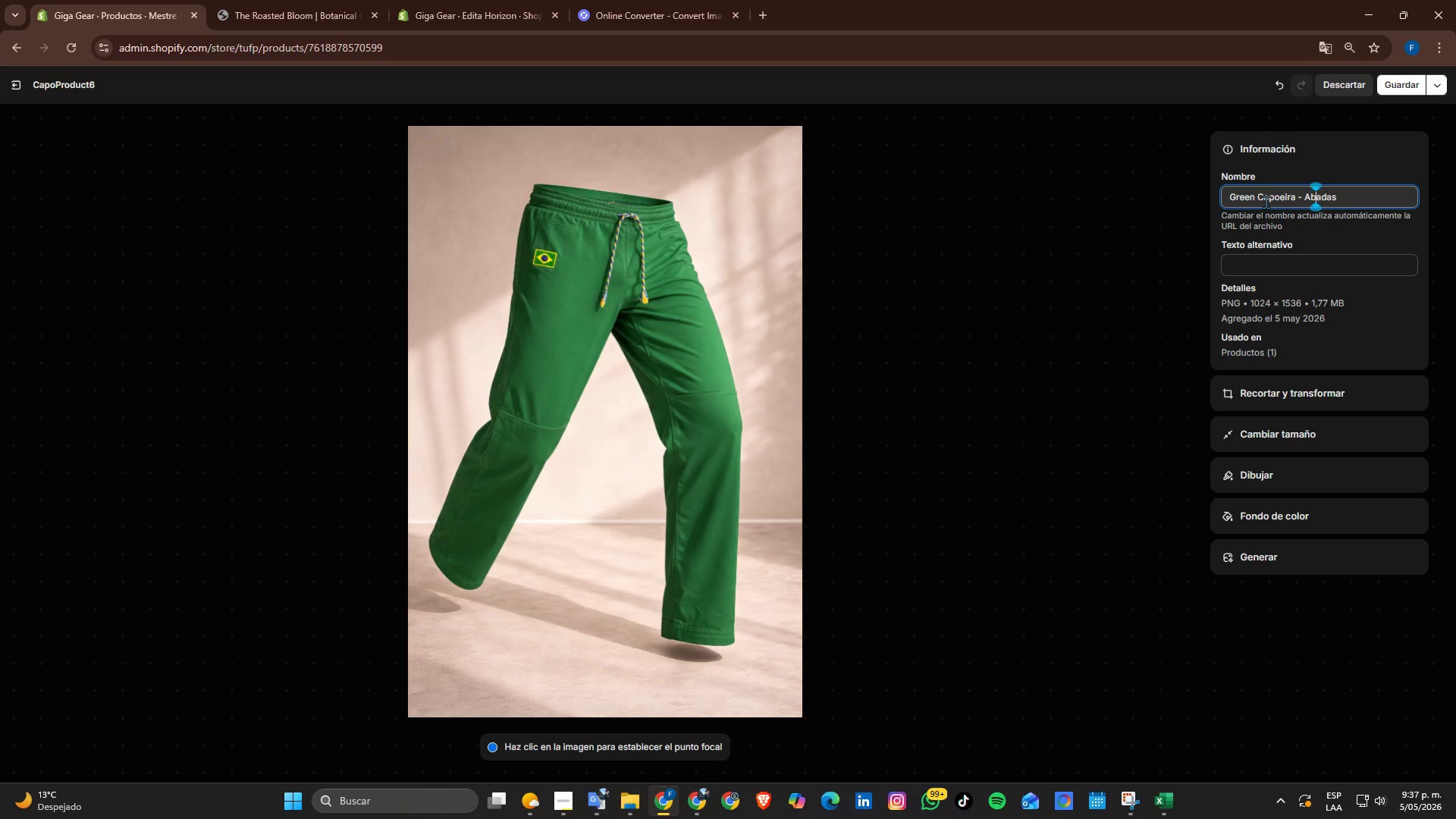 
key(ArrowLeft)
 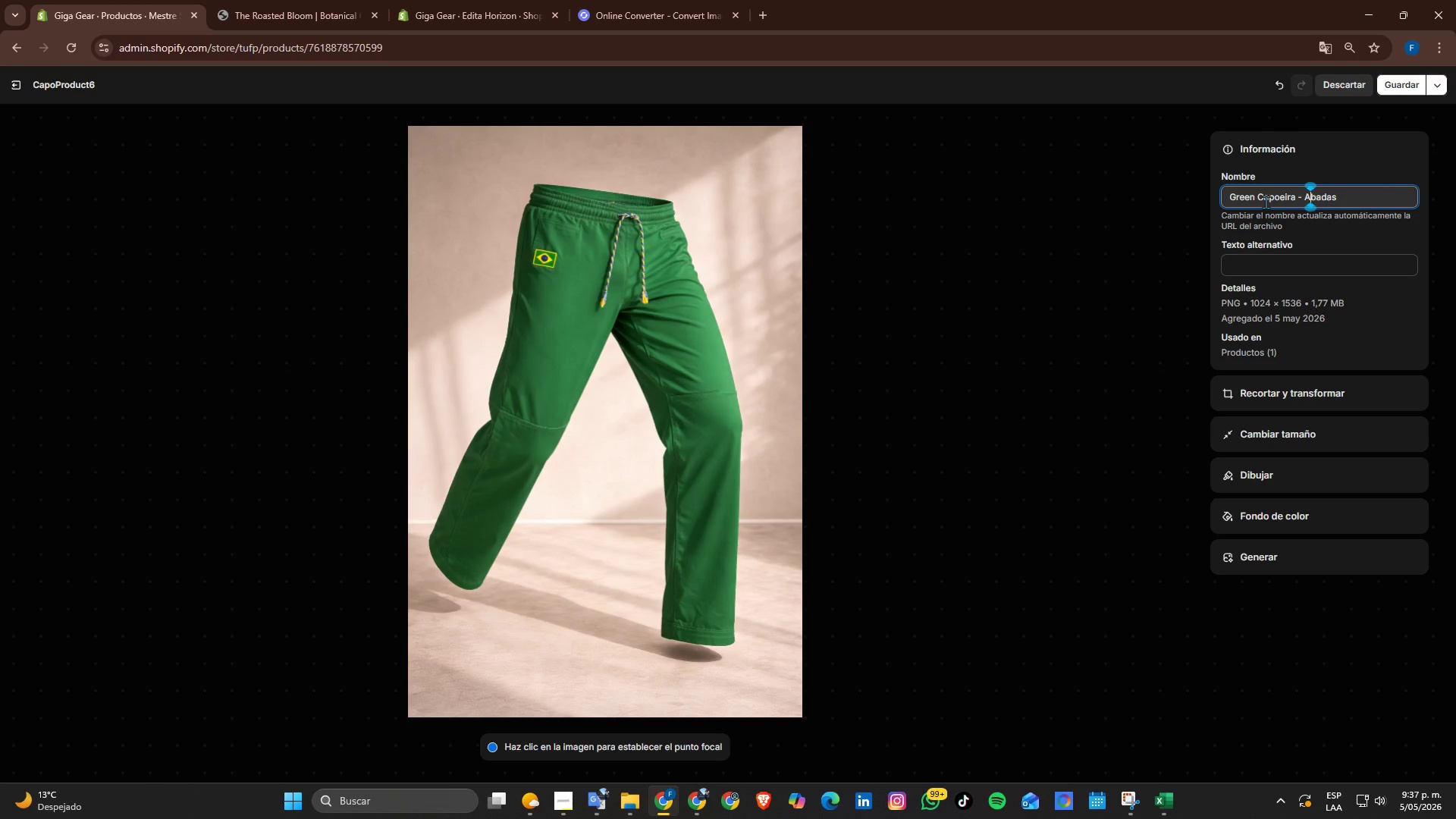 
key(ArrowLeft)
 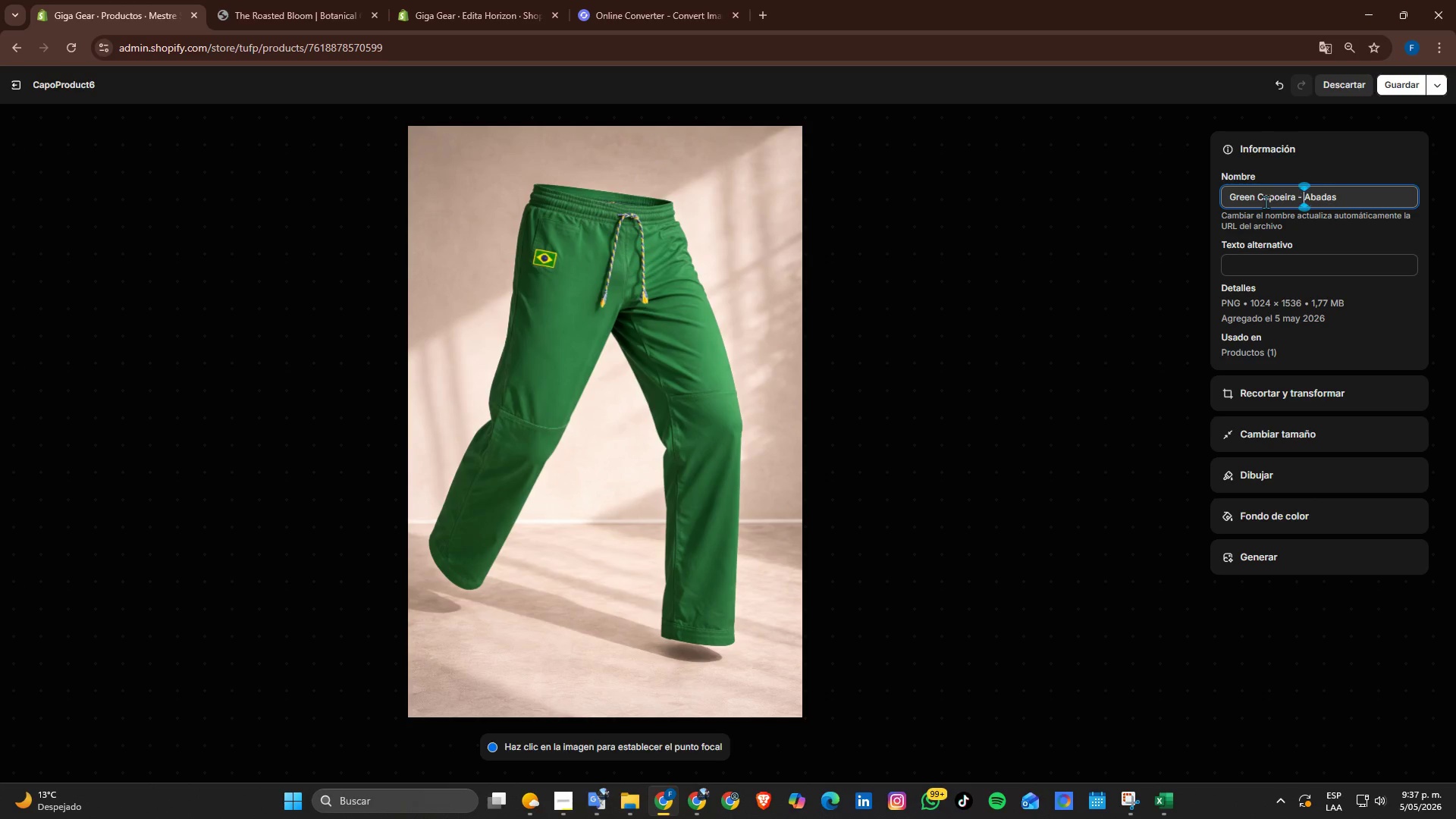 
key(ArrowLeft)
 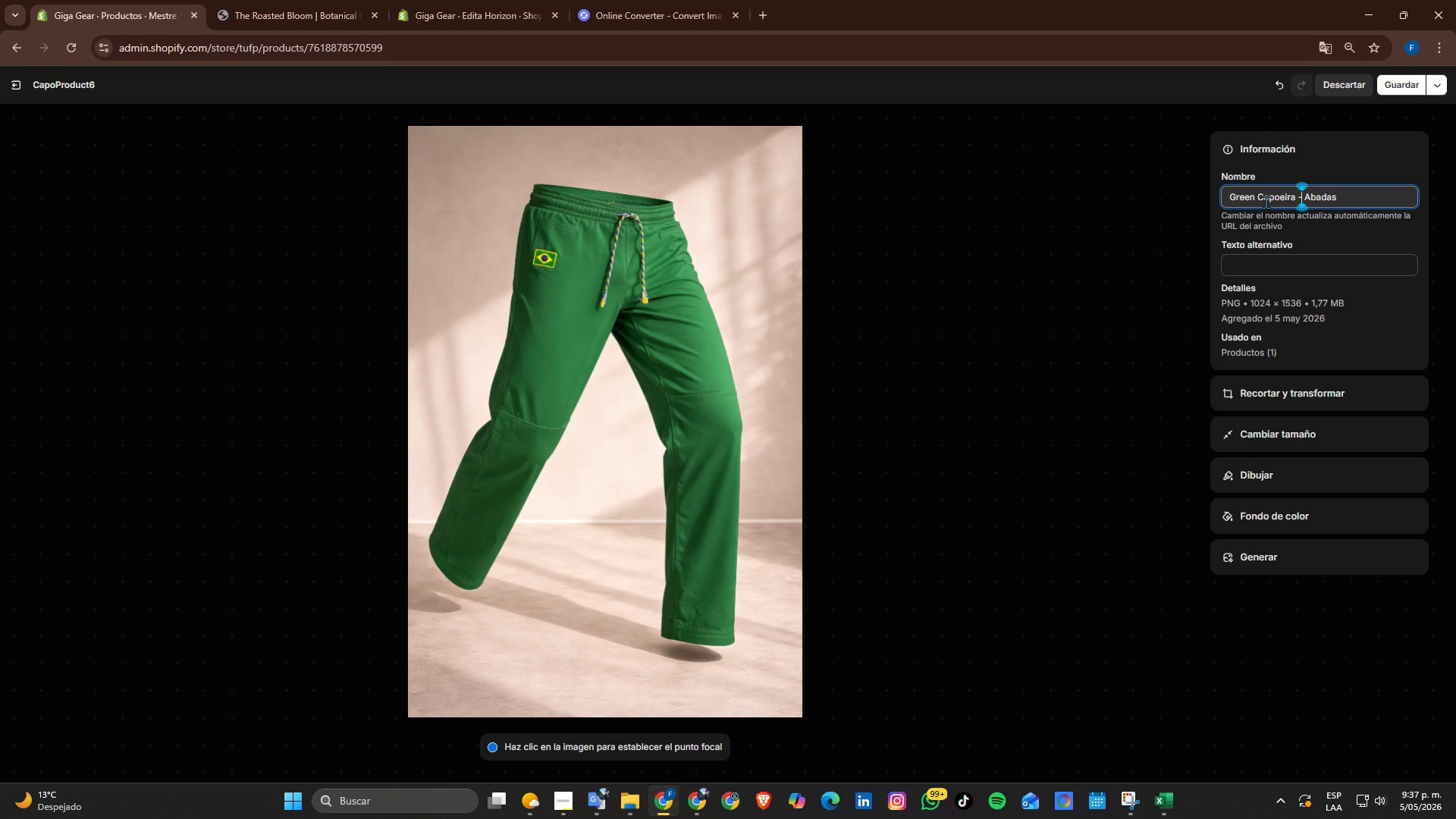 
key(ArrowLeft)
 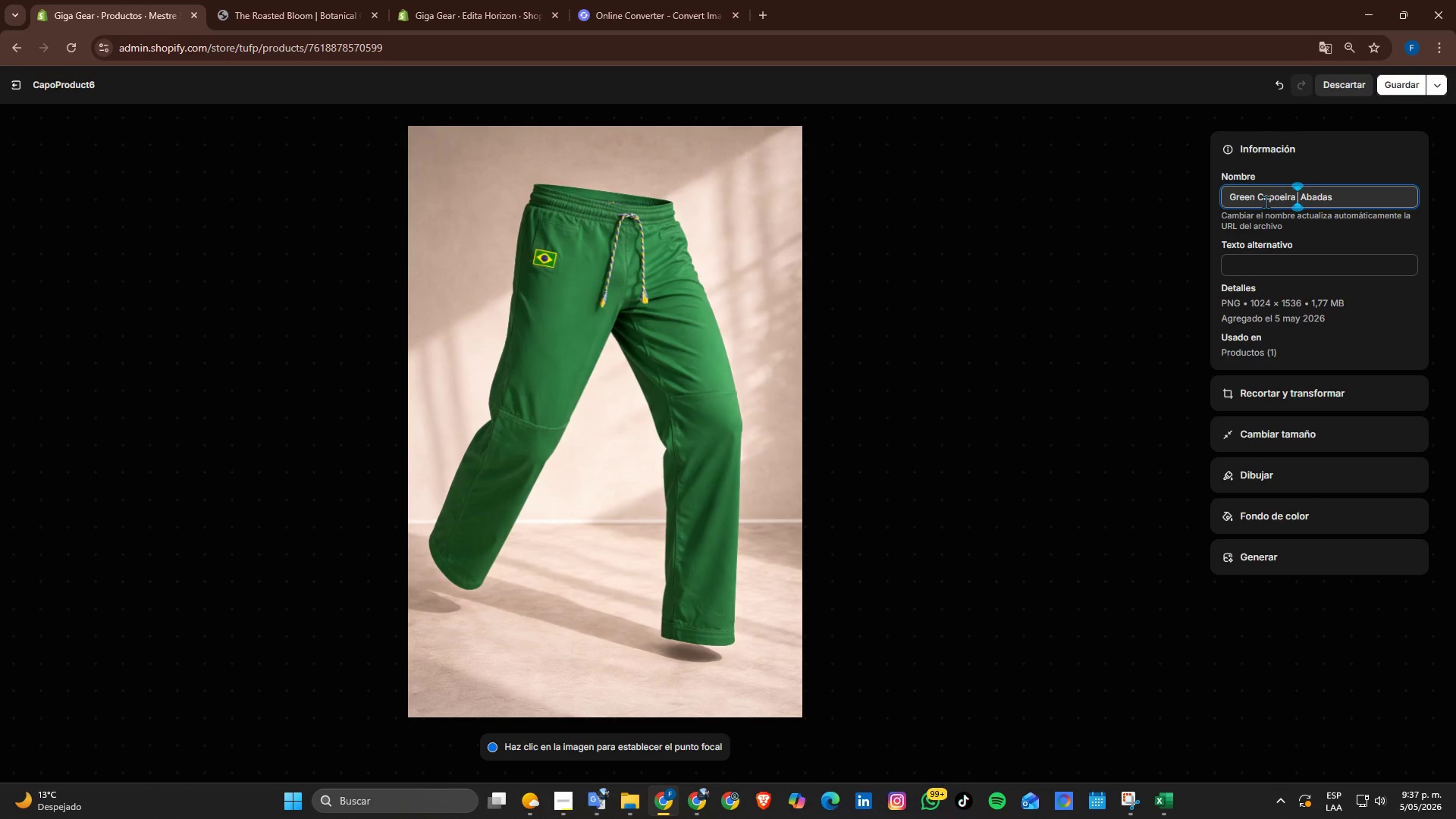 
key(Backspace)
 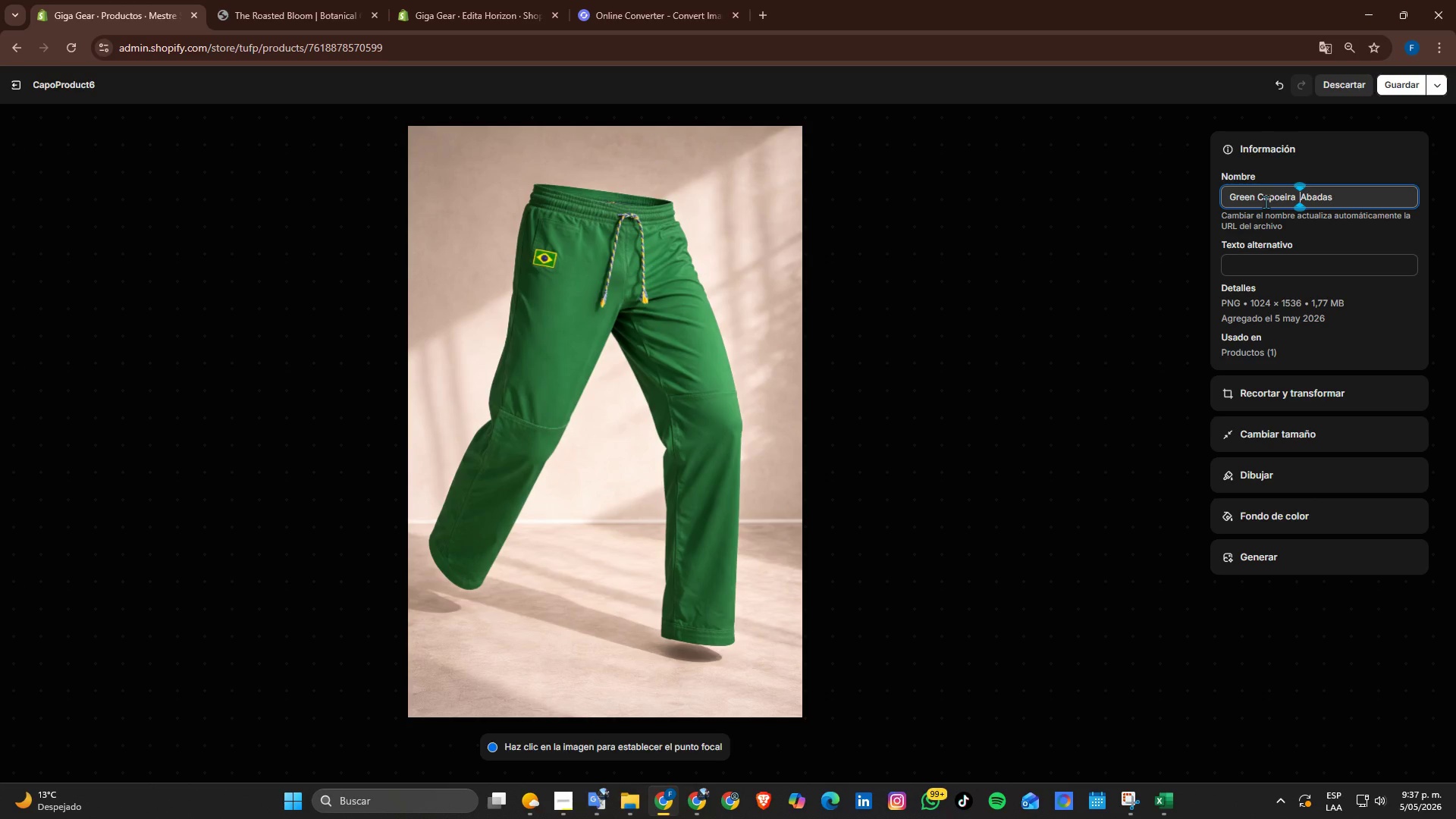 
key(ArrowRight)
 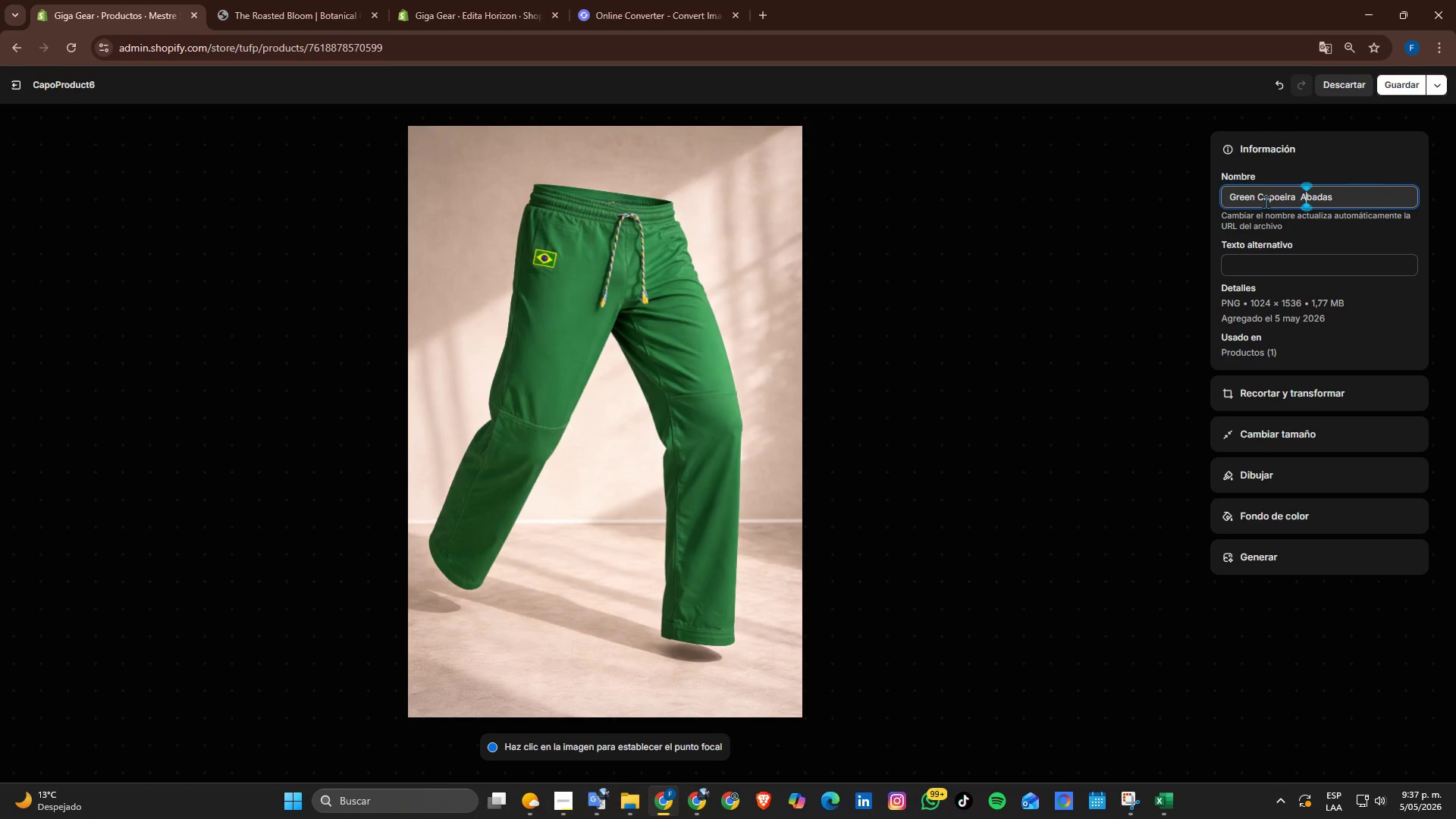 
key(ArrowRight)
 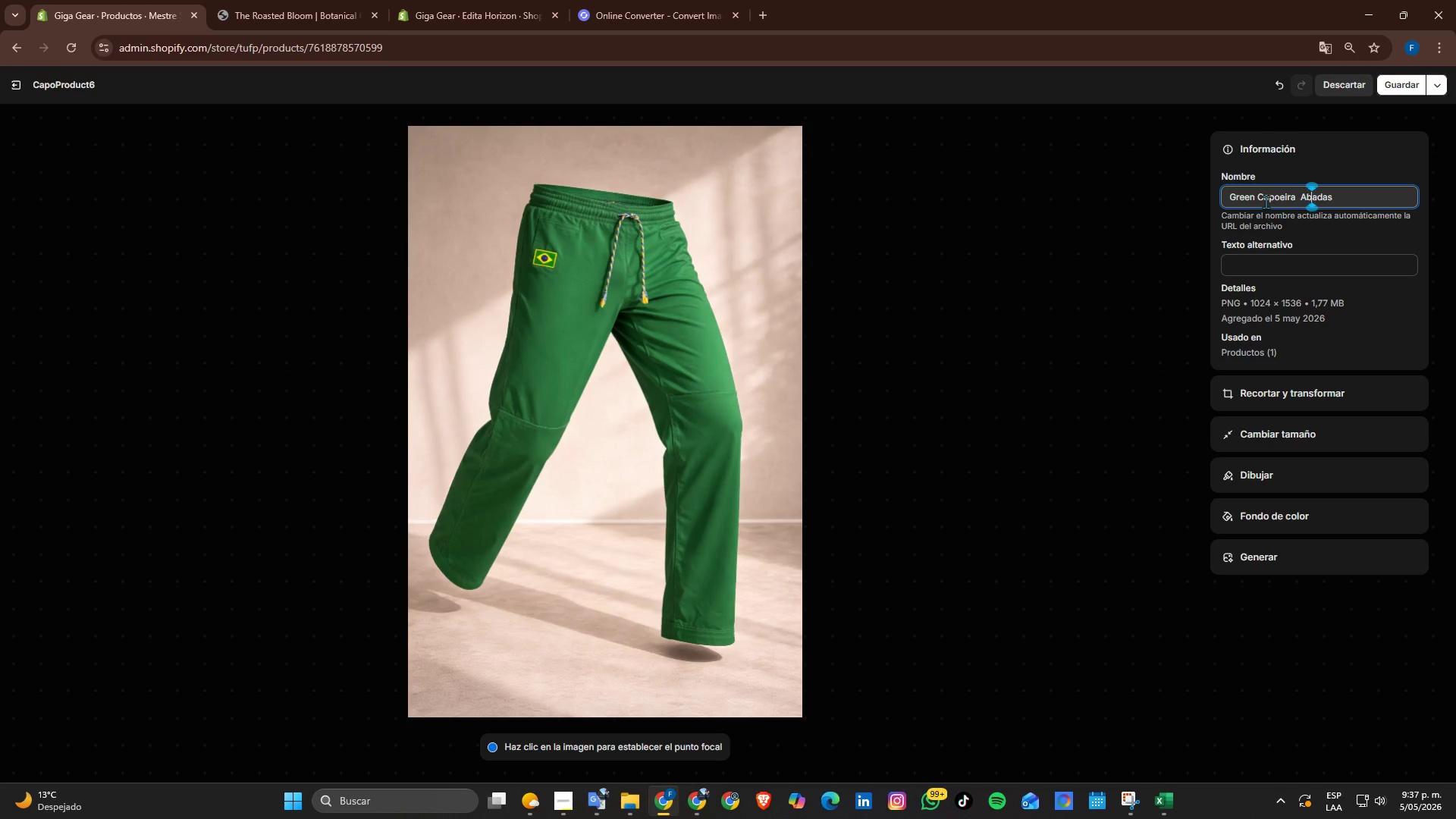 
key(ArrowRight)
 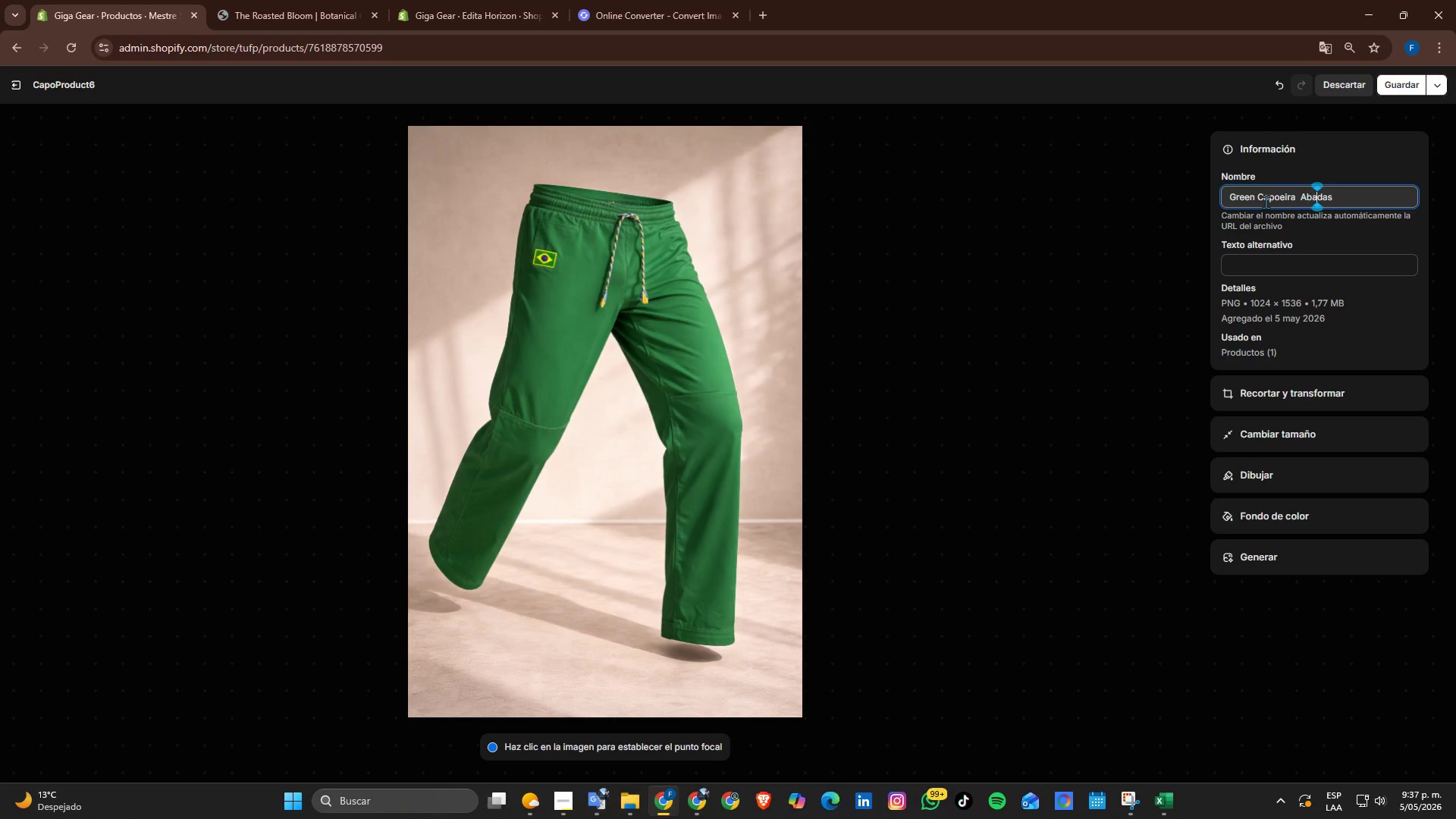 
key(ArrowRight)
 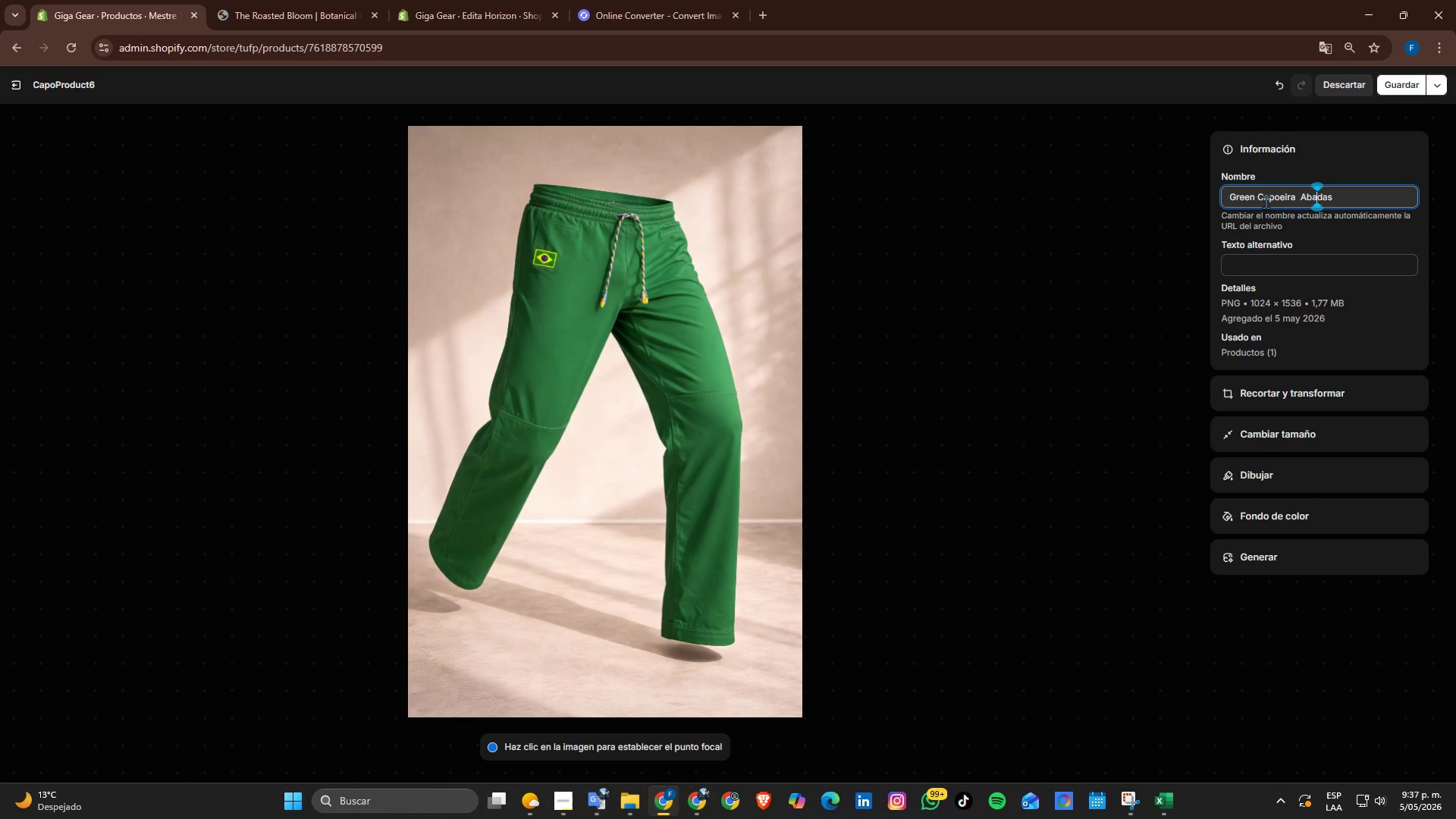 
key(ArrowRight)
 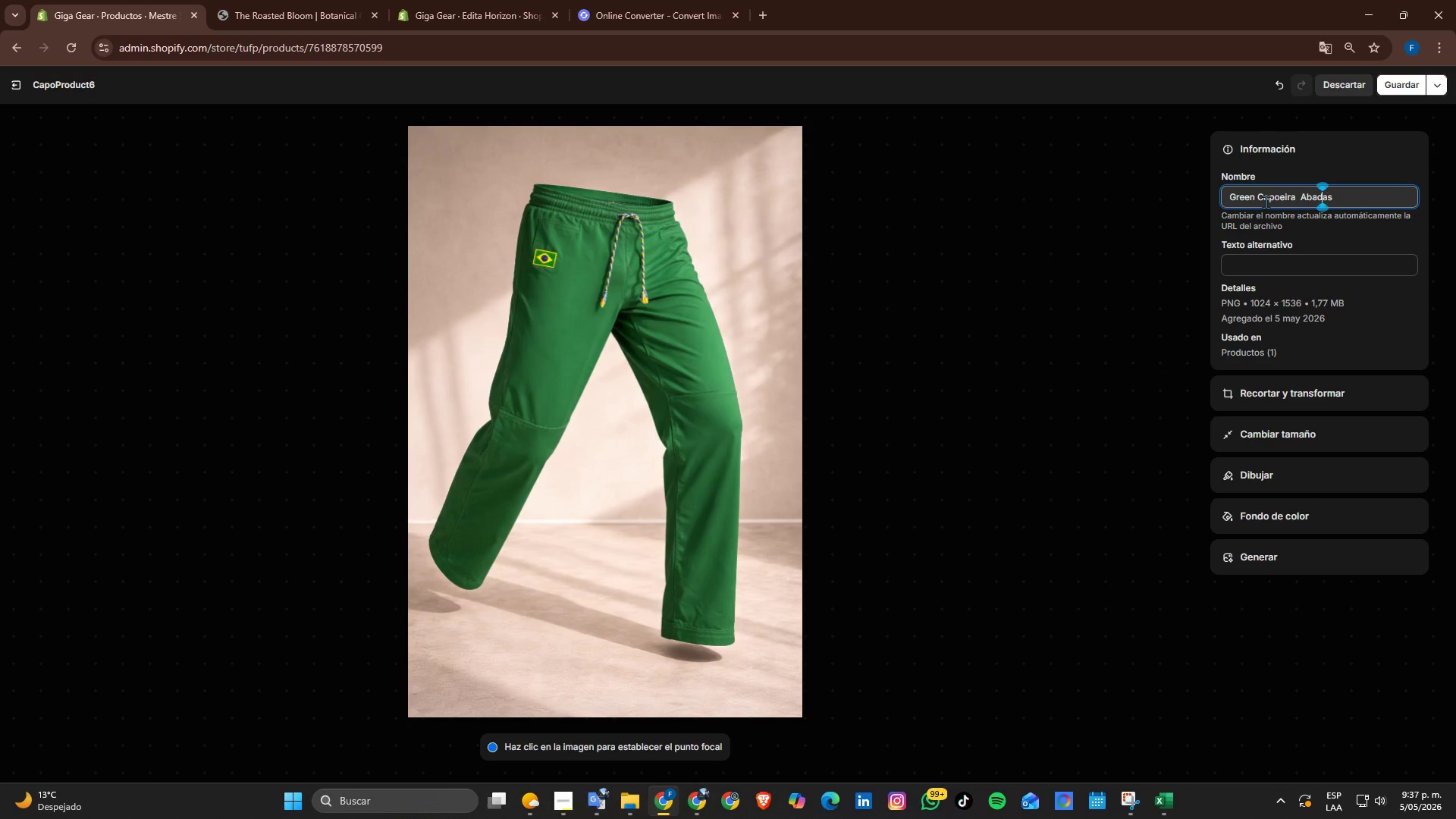 
key(ArrowRight)
 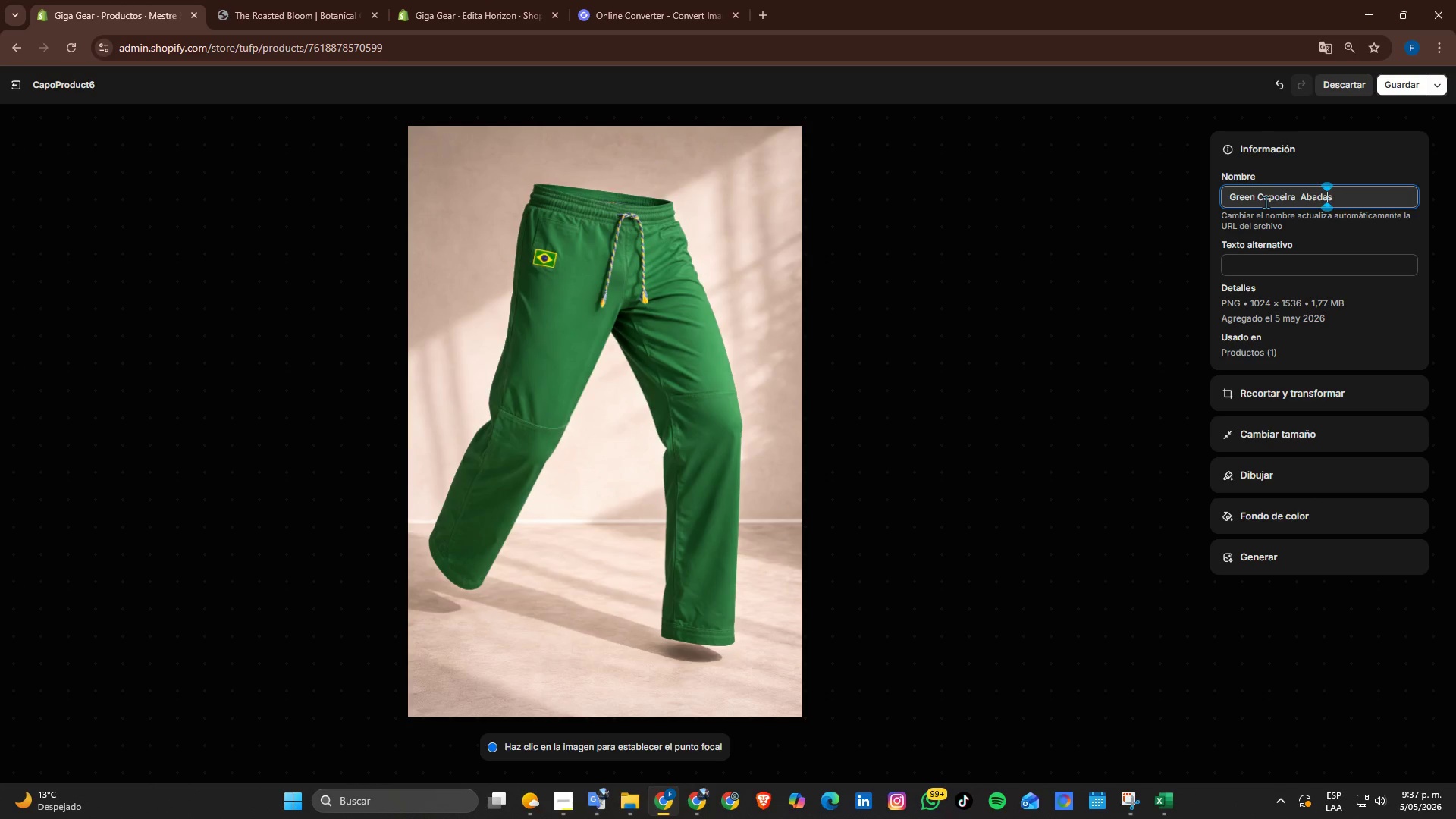 
key(ArrowRight)
 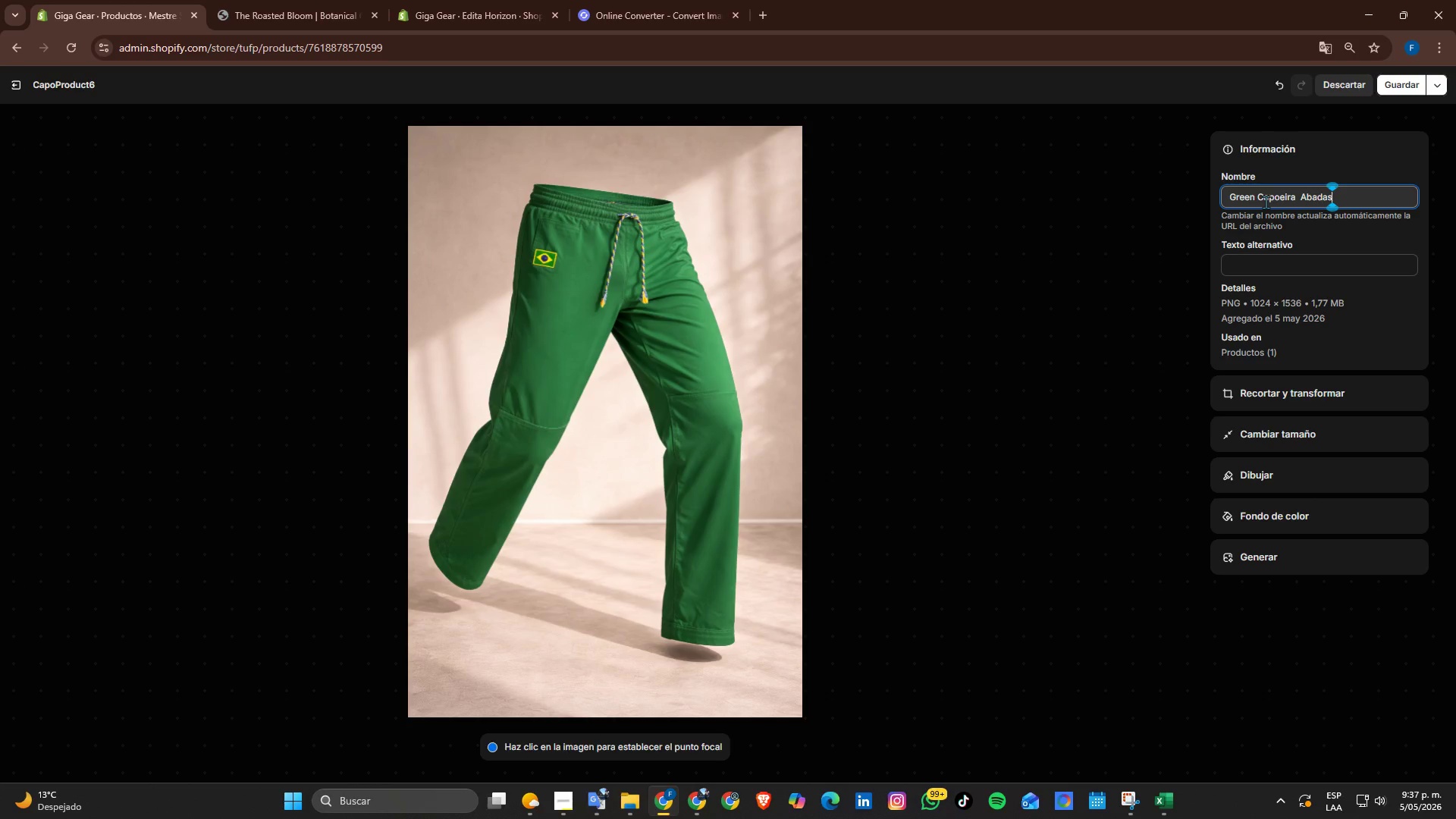 
type( - Mestre Series)
key(Tab)
type(G)
key(Backspace)
type(green capoeira avadas pants)
key(Backspace)
key(Backspace)
key(Backspace)
key(Backspace)
key(Backspace)
key(Backspace)
type(badas pants with flowing in motion and atleh)
key(Backspace)
key(Backspace)
key(Backspace)
type(h)
key(Backspace)
type(l)
key(Backspace)
type(hletic fir studio photop)
key(Backspace)
type(graphy)
 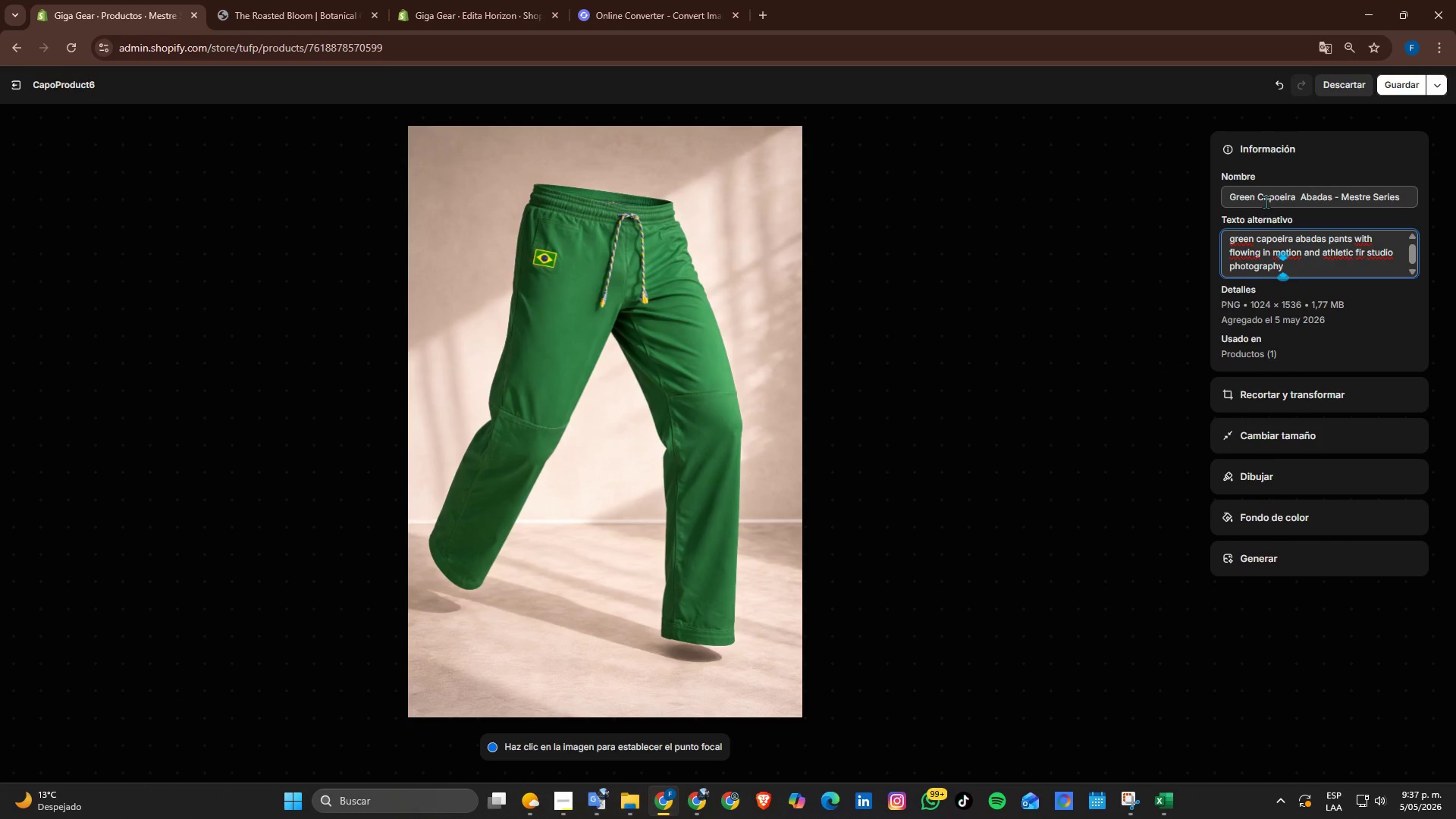 
wait(5.47)
 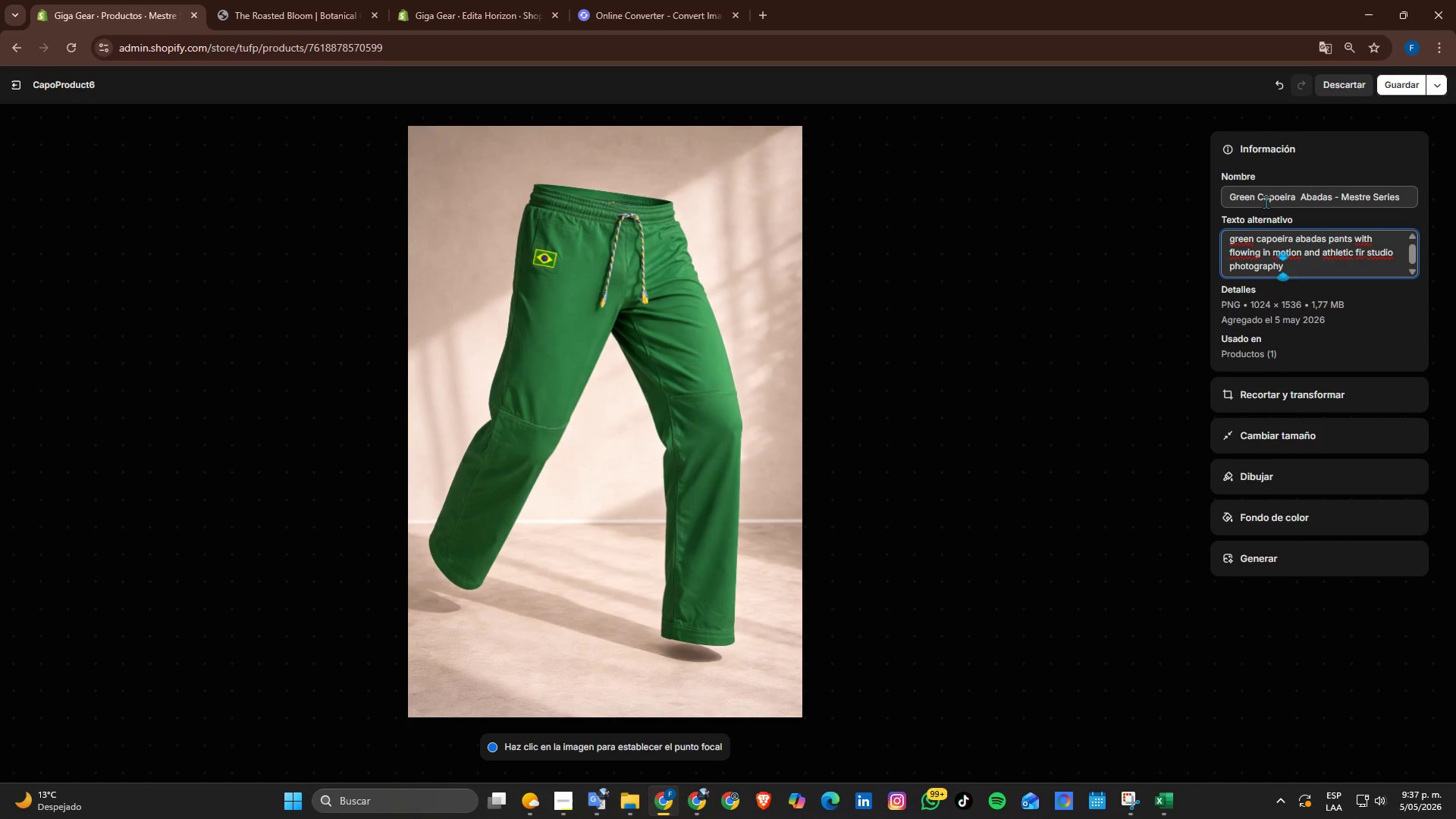 
left_click([1382, 93])
 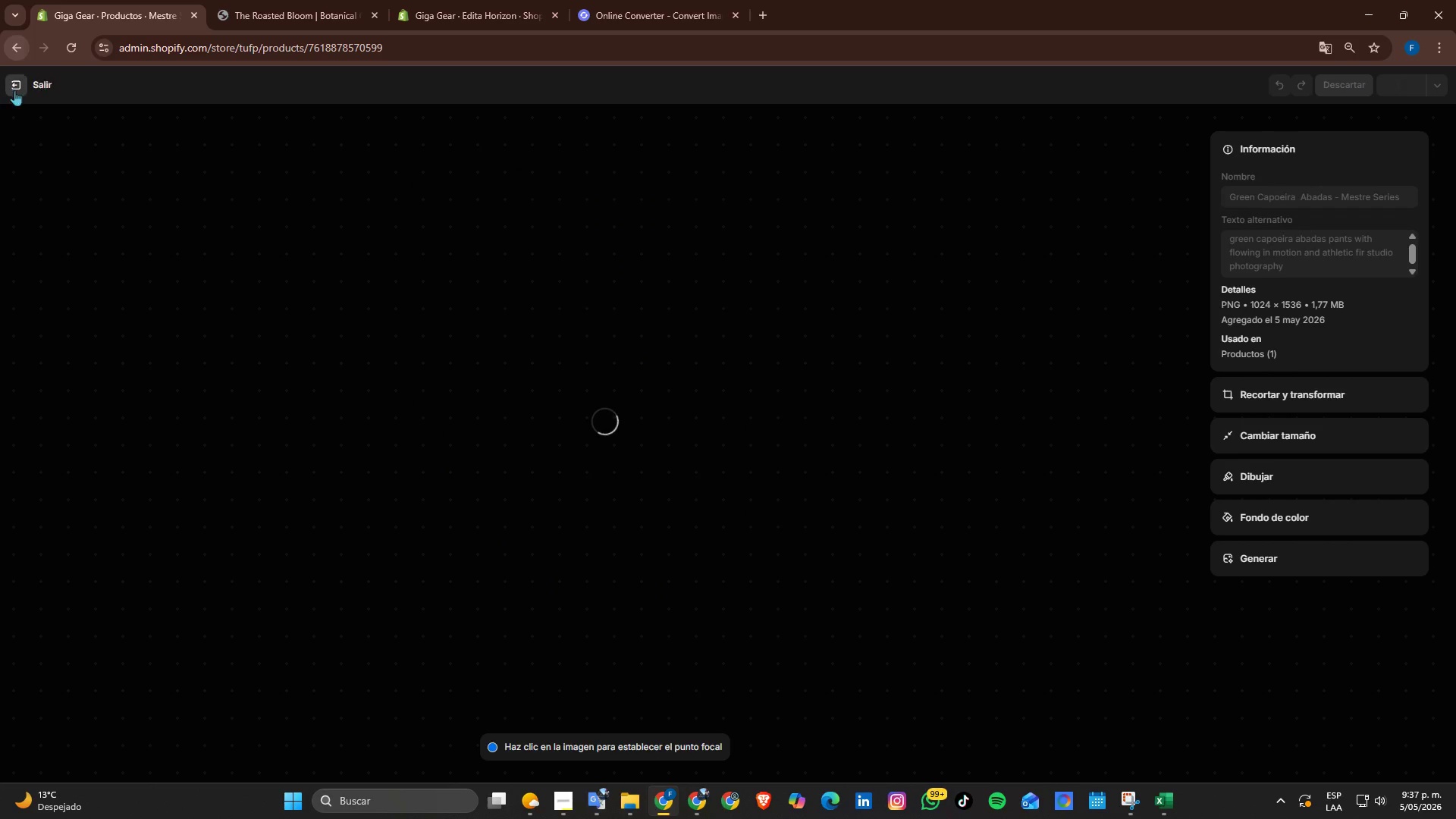 
mouse_move([25, 96])
 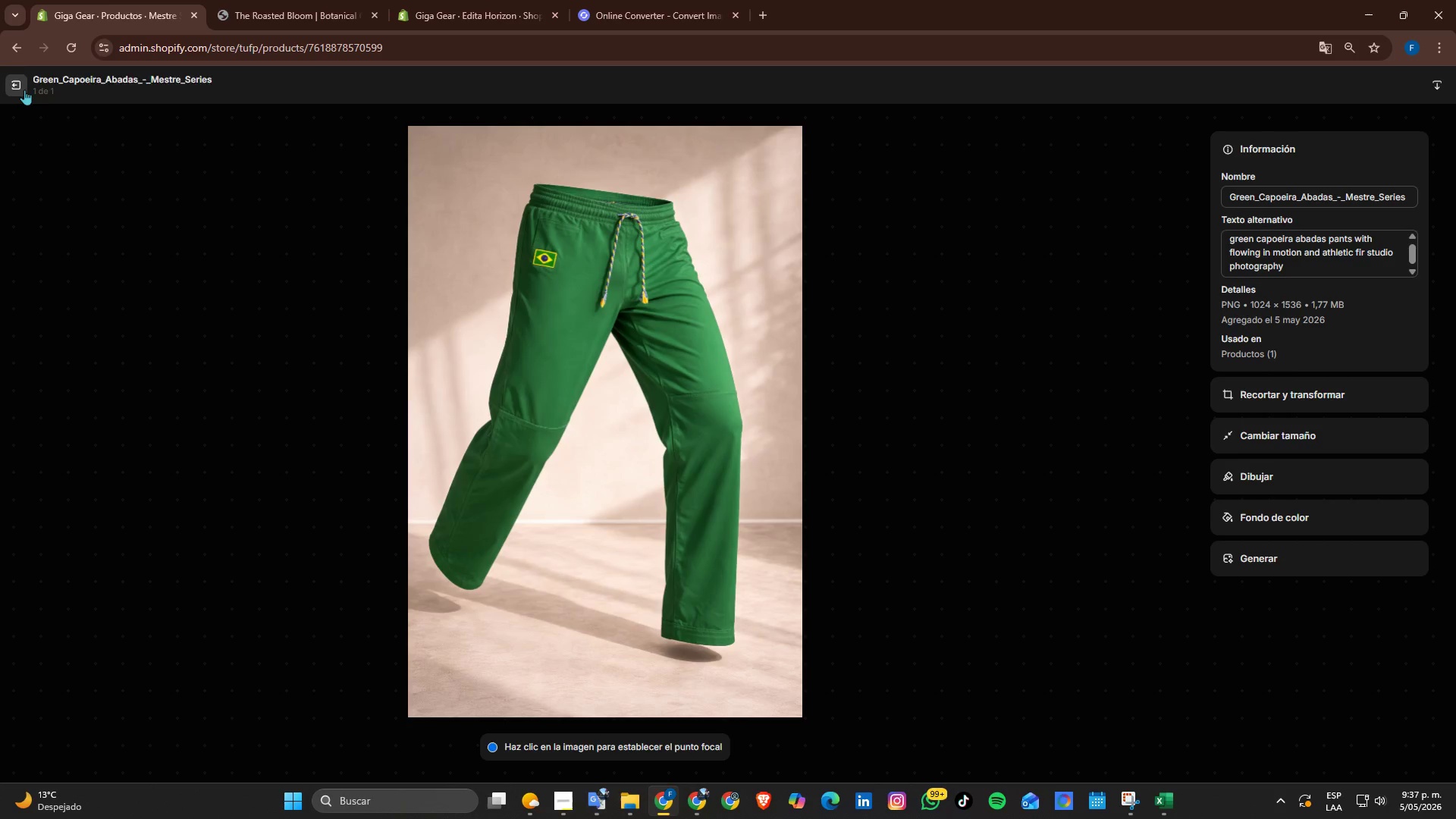 
left_click([24, 89])
 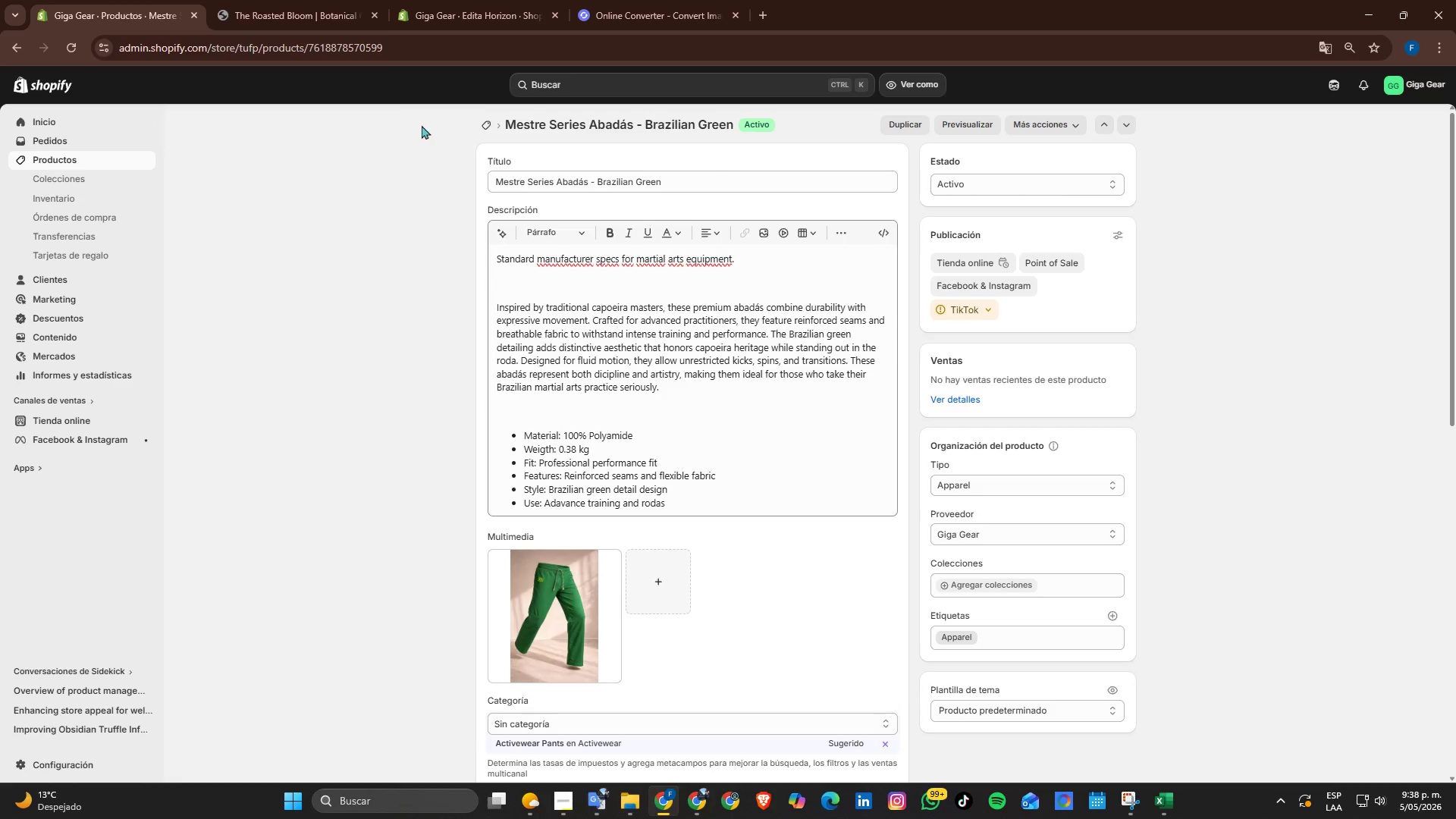 
left_click([478, 129])
 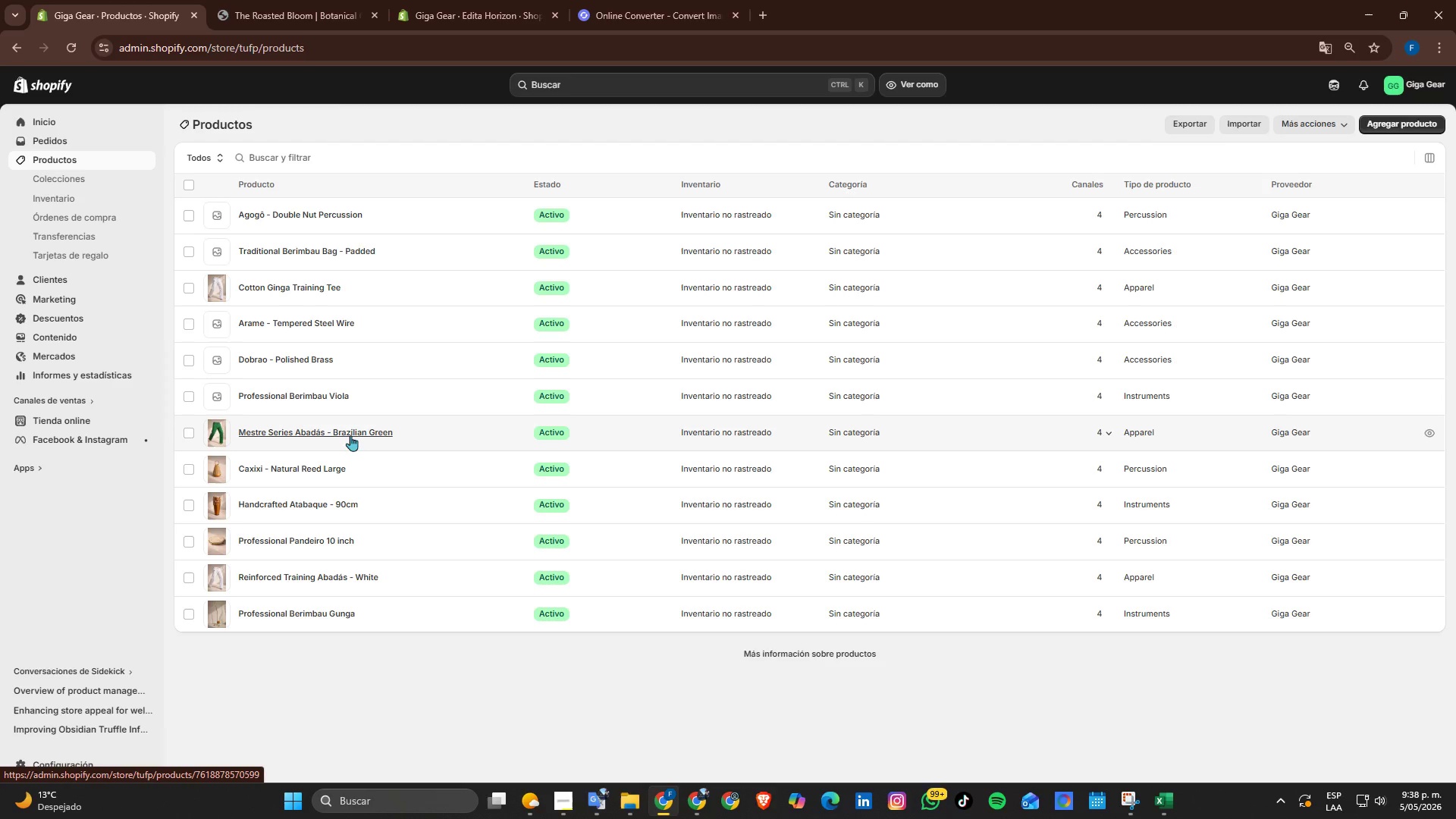 
wait(20.88)
 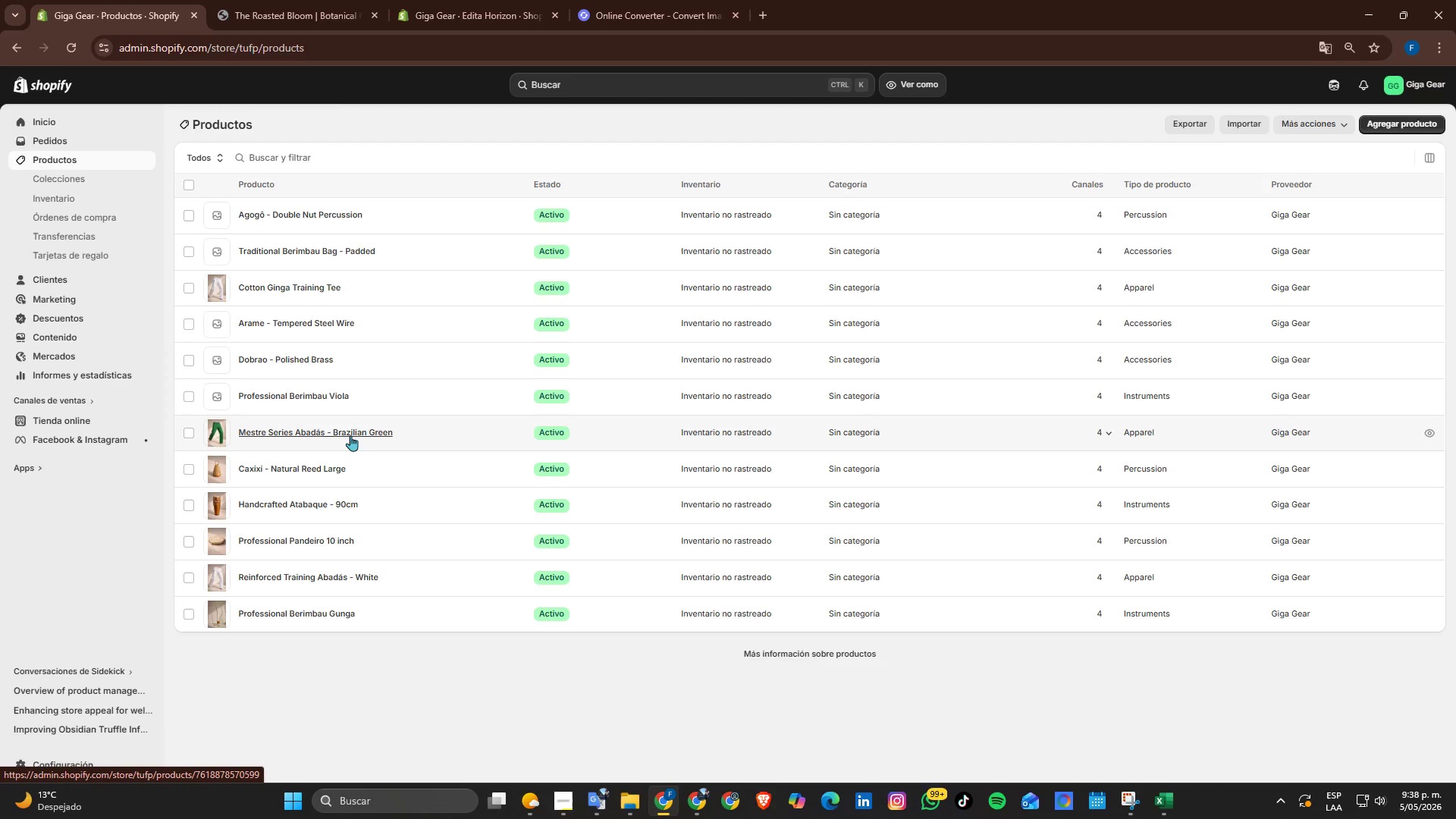 
left_click([308, 361])
 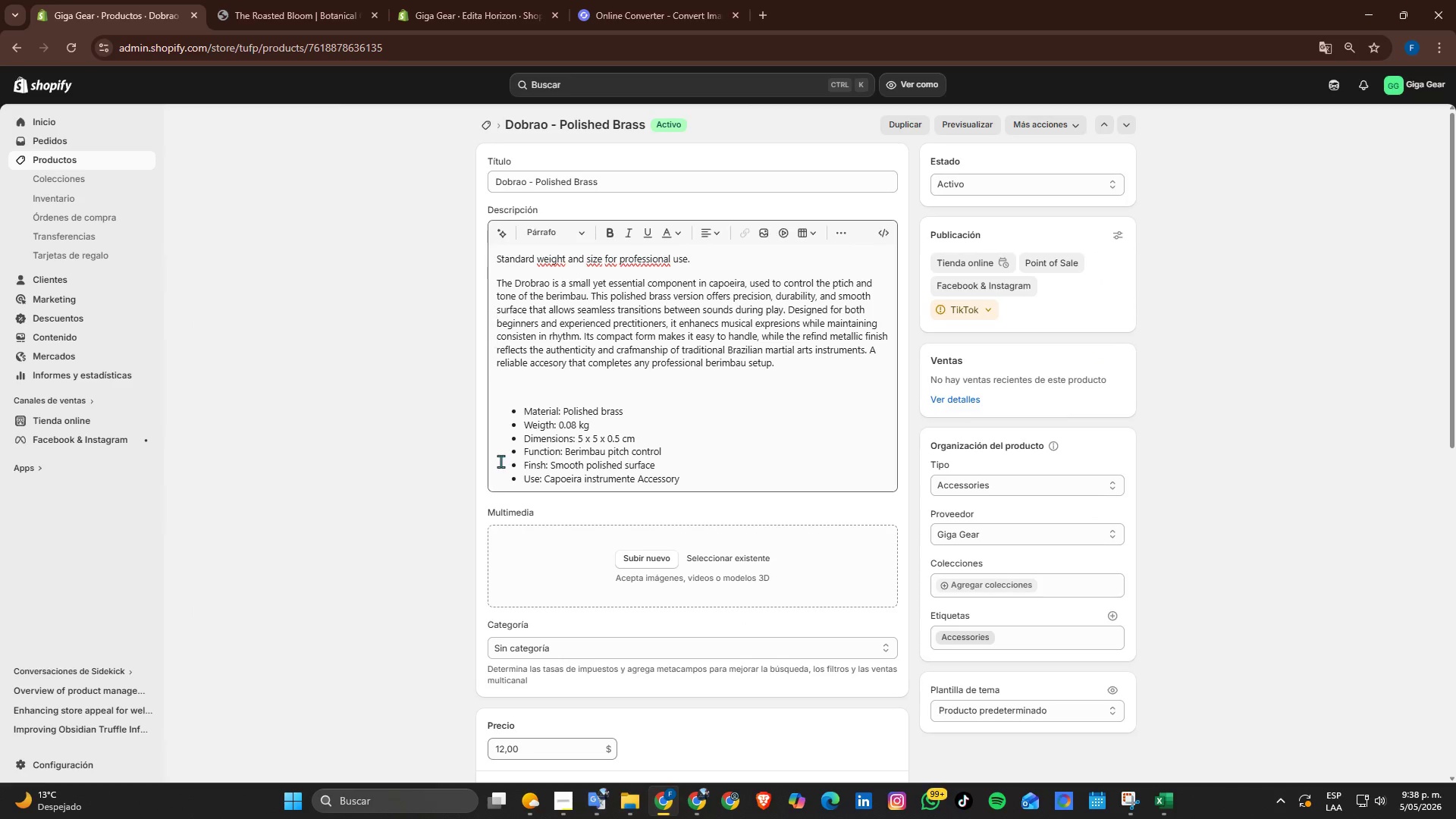 
wait(5.11)
 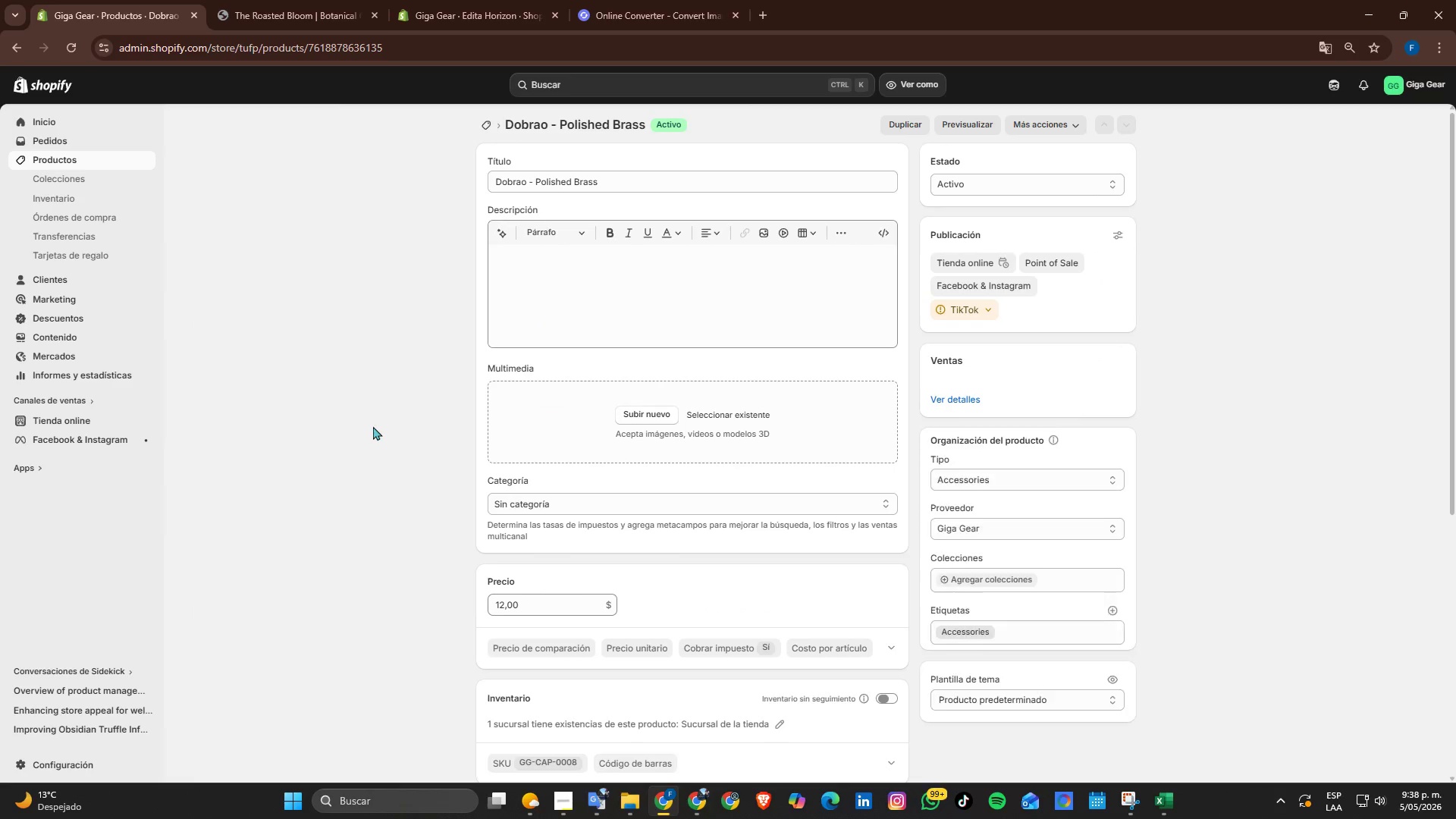 
left_click([642, 558])
 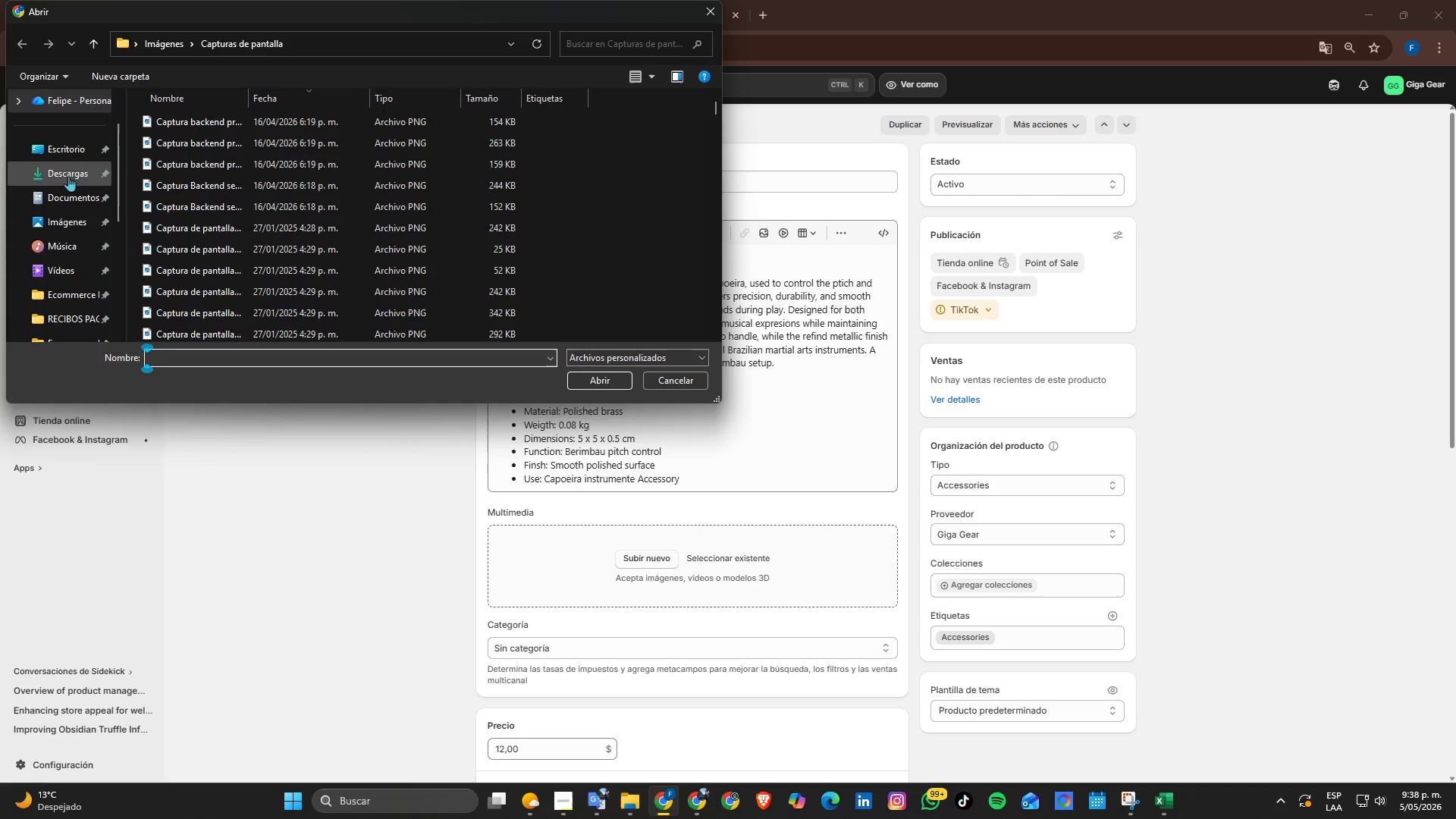 
scroll: coordinate [68, 309], scroll_direction: down, amount: 3.0
 